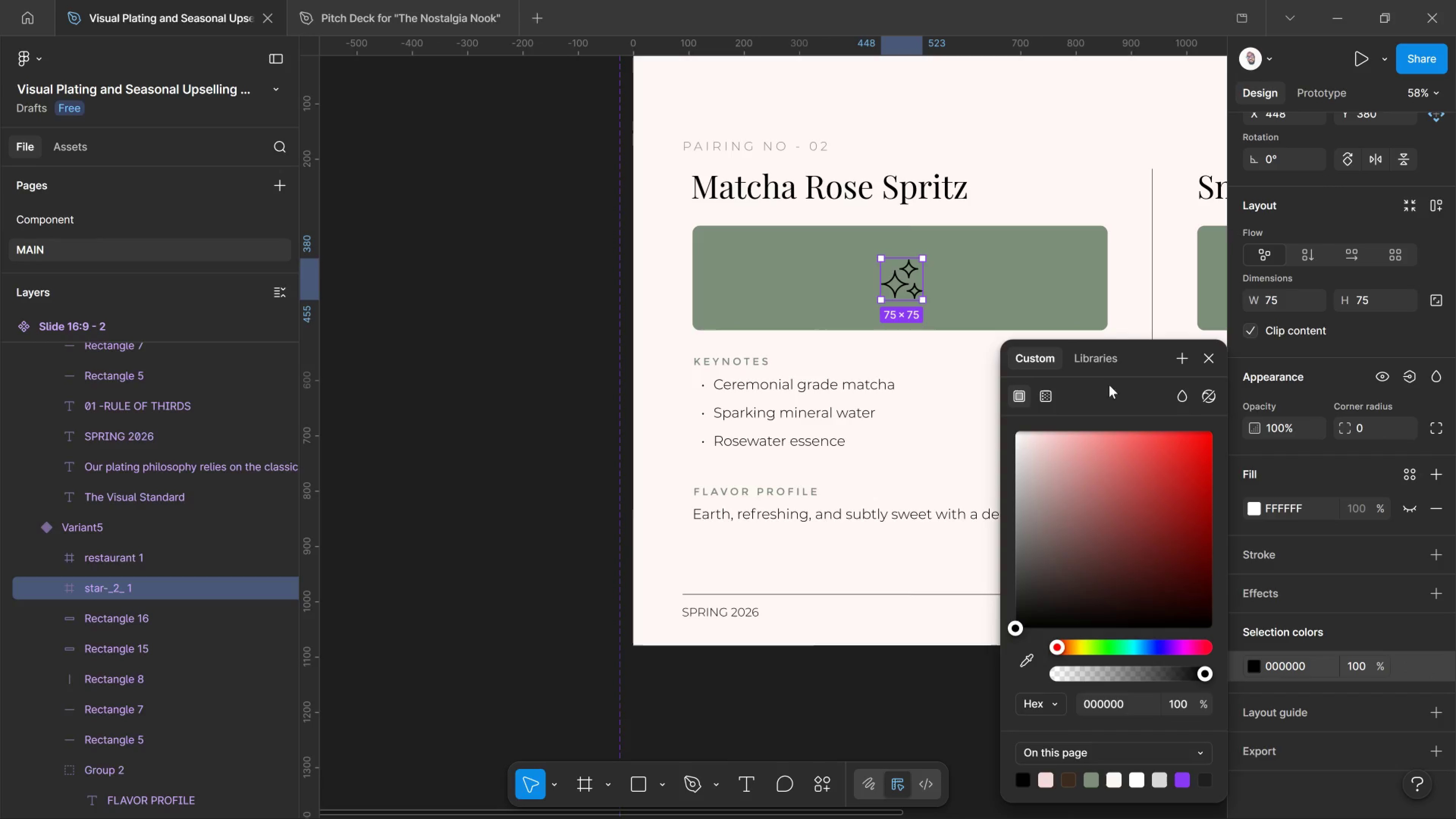 
left_click([1114, 357])
 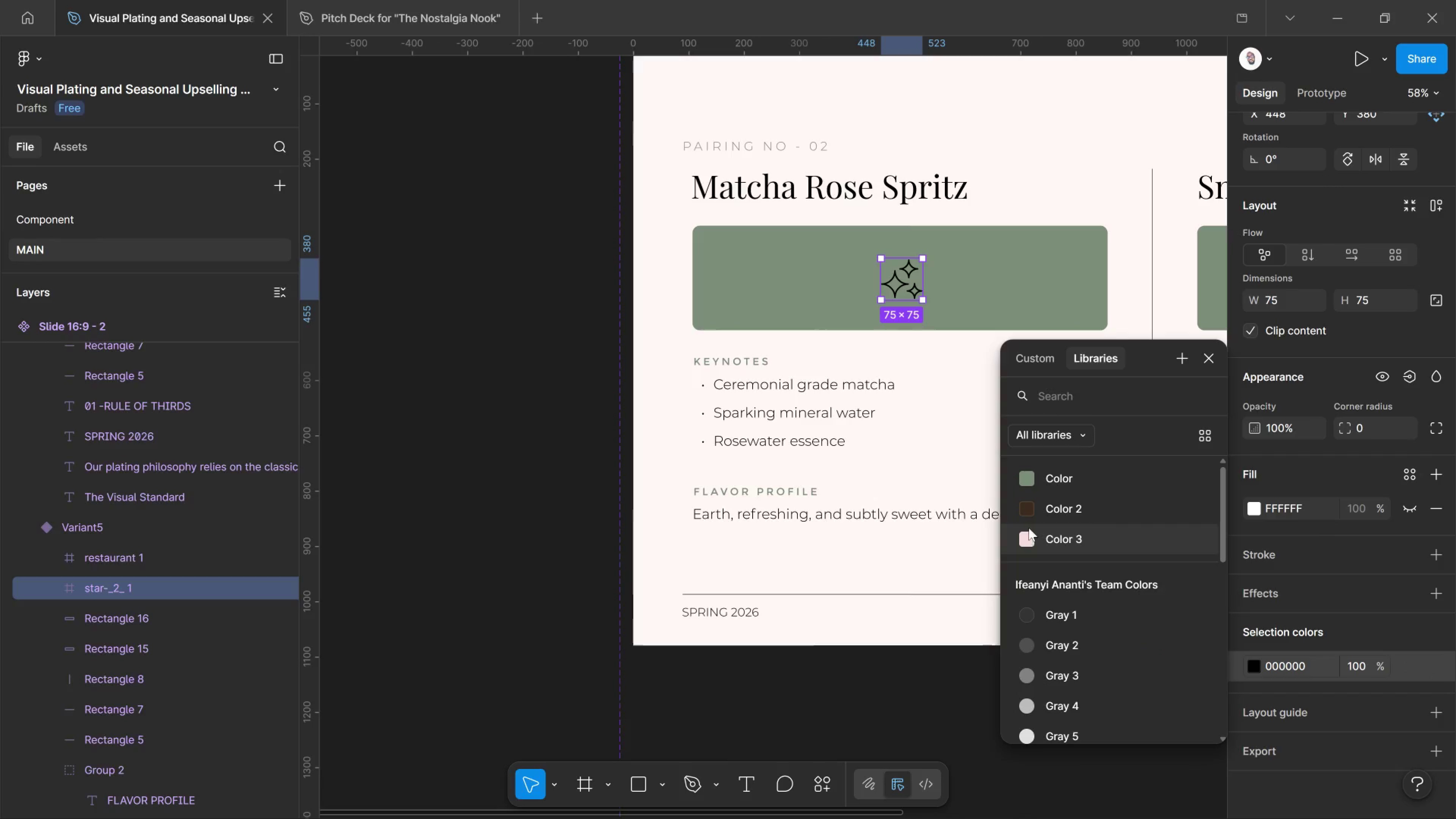 
left_click([1027, 528])
 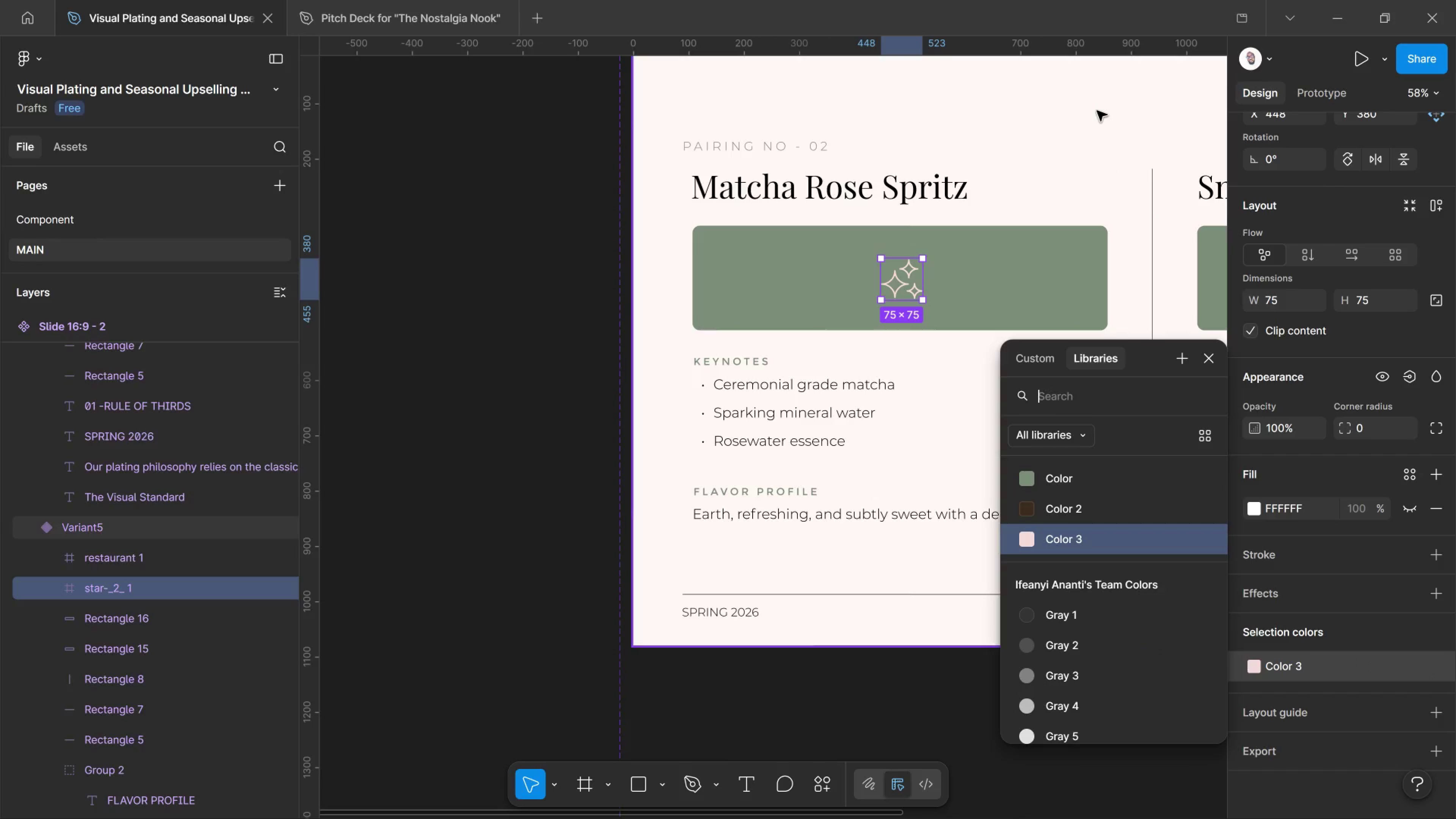 
wait(10.8)
 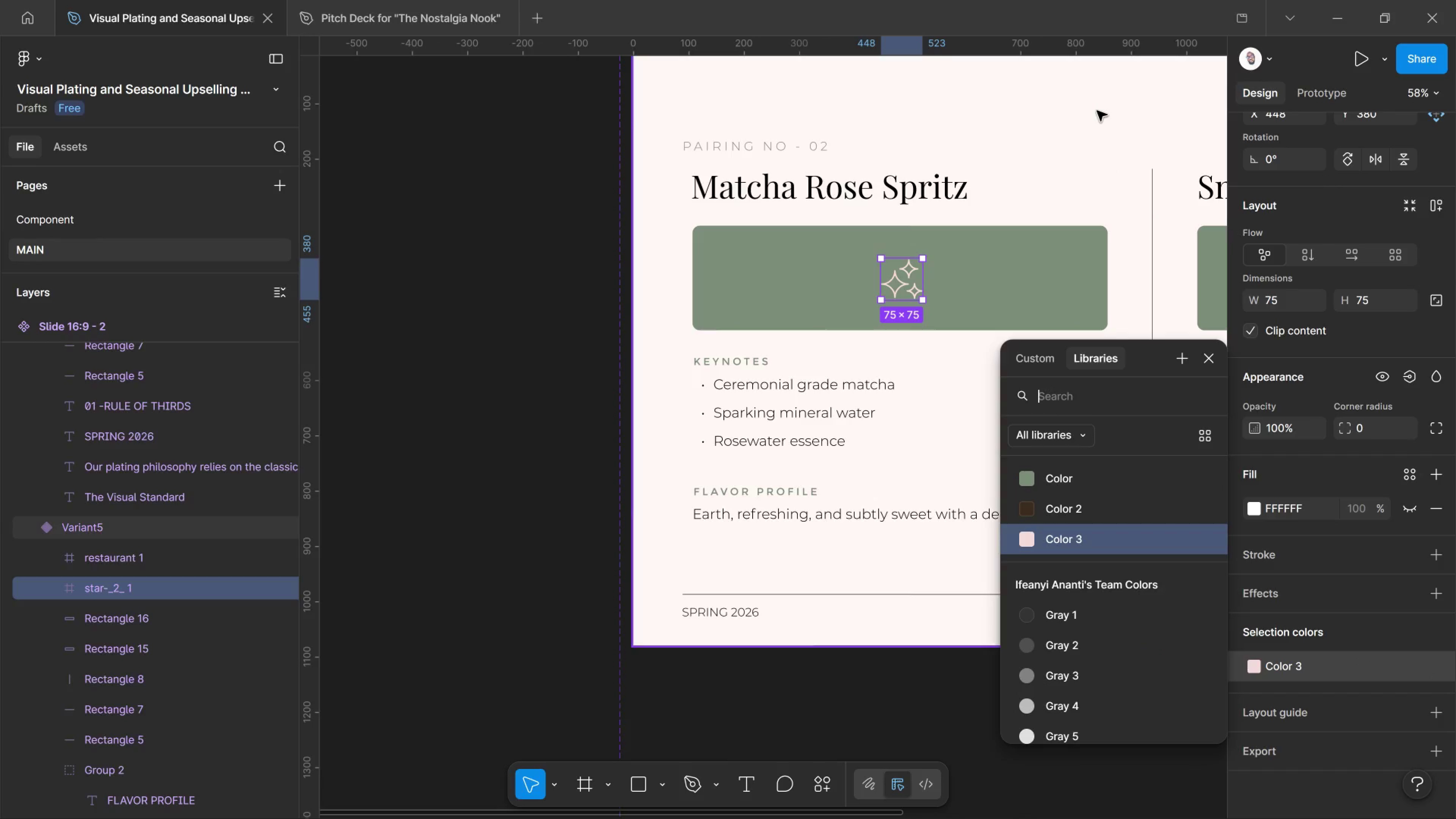 
left_click([1202, 351])
 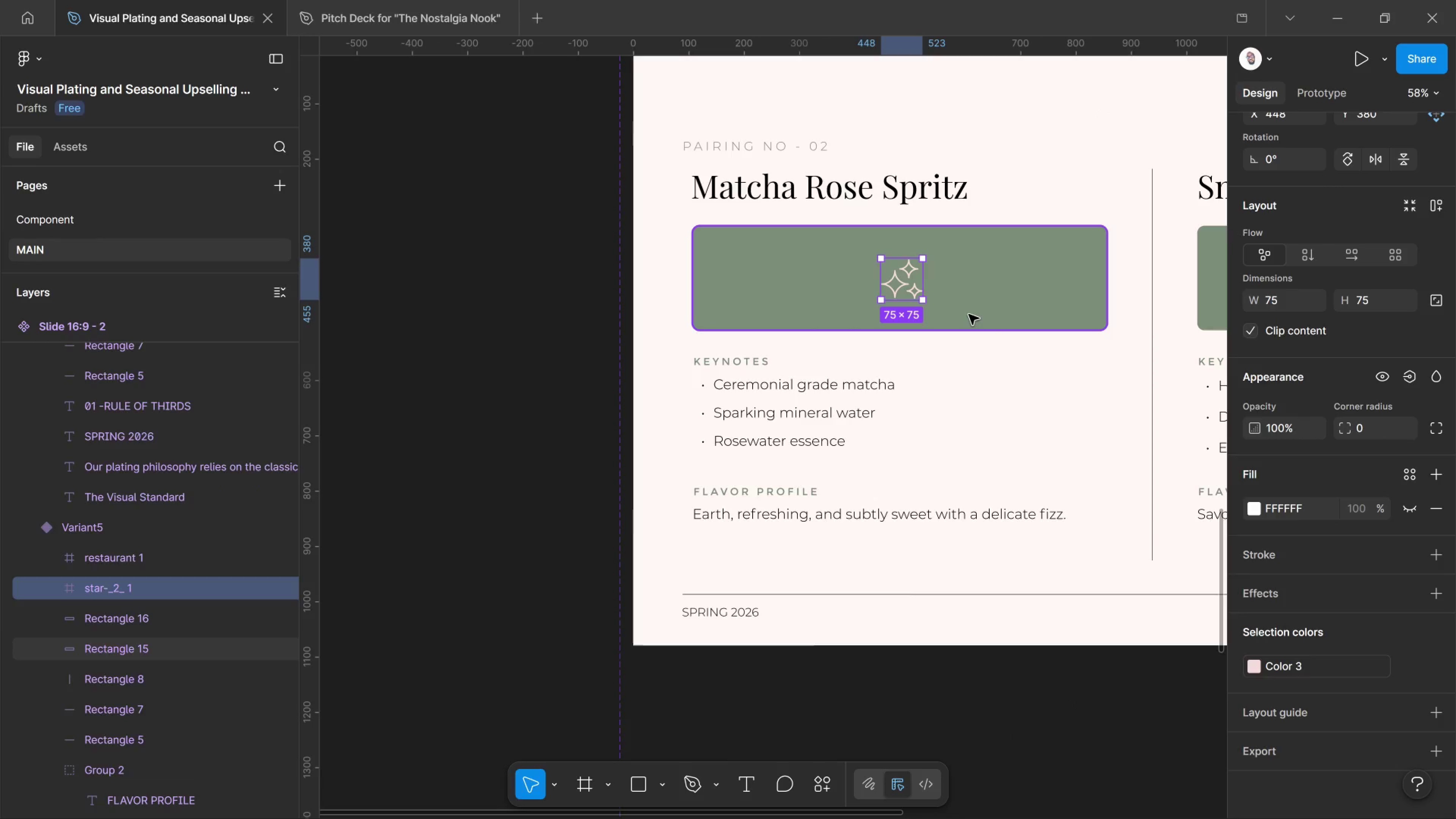 
wait(12.32)
 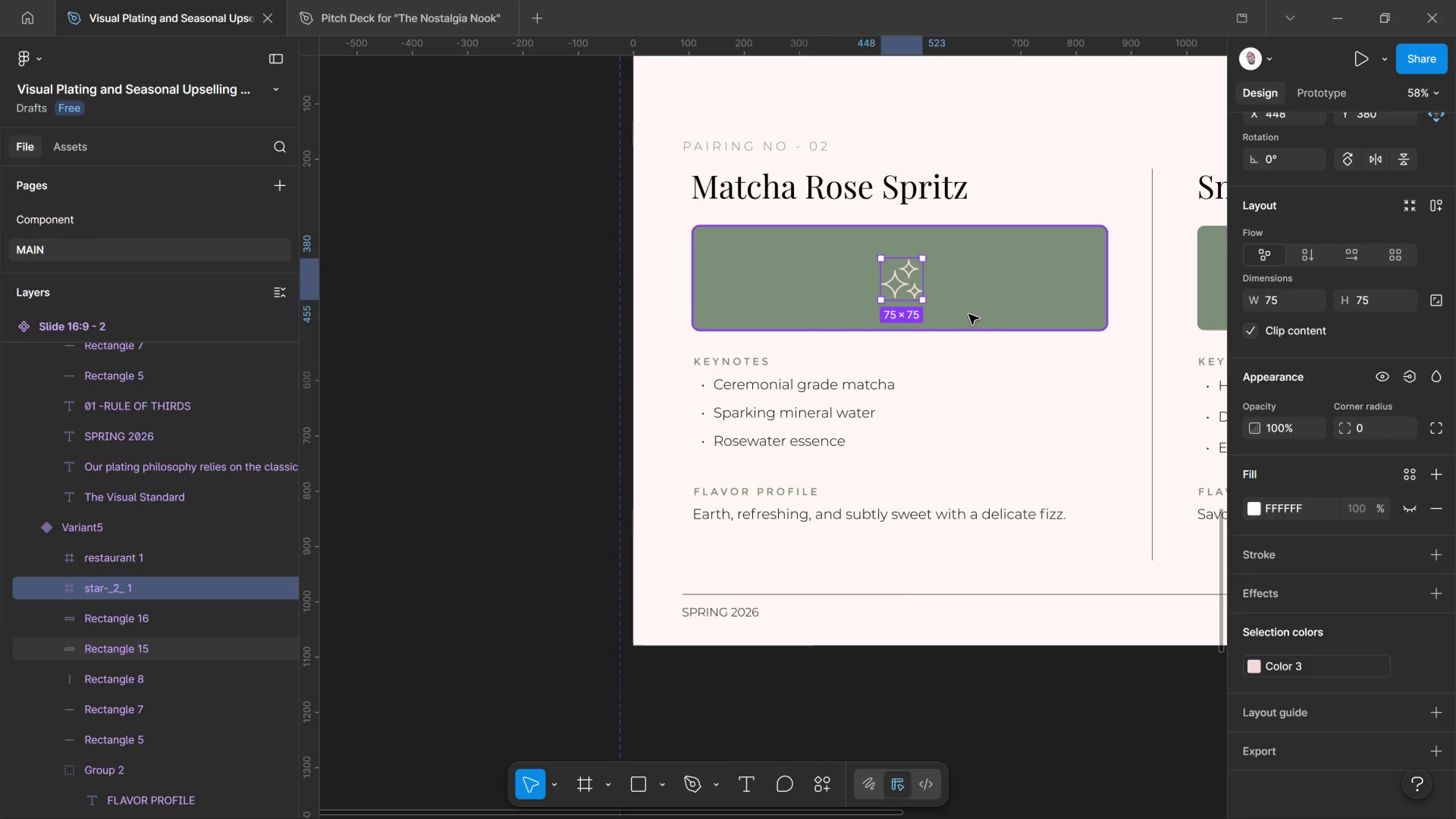 
left_click([1062, 643])
 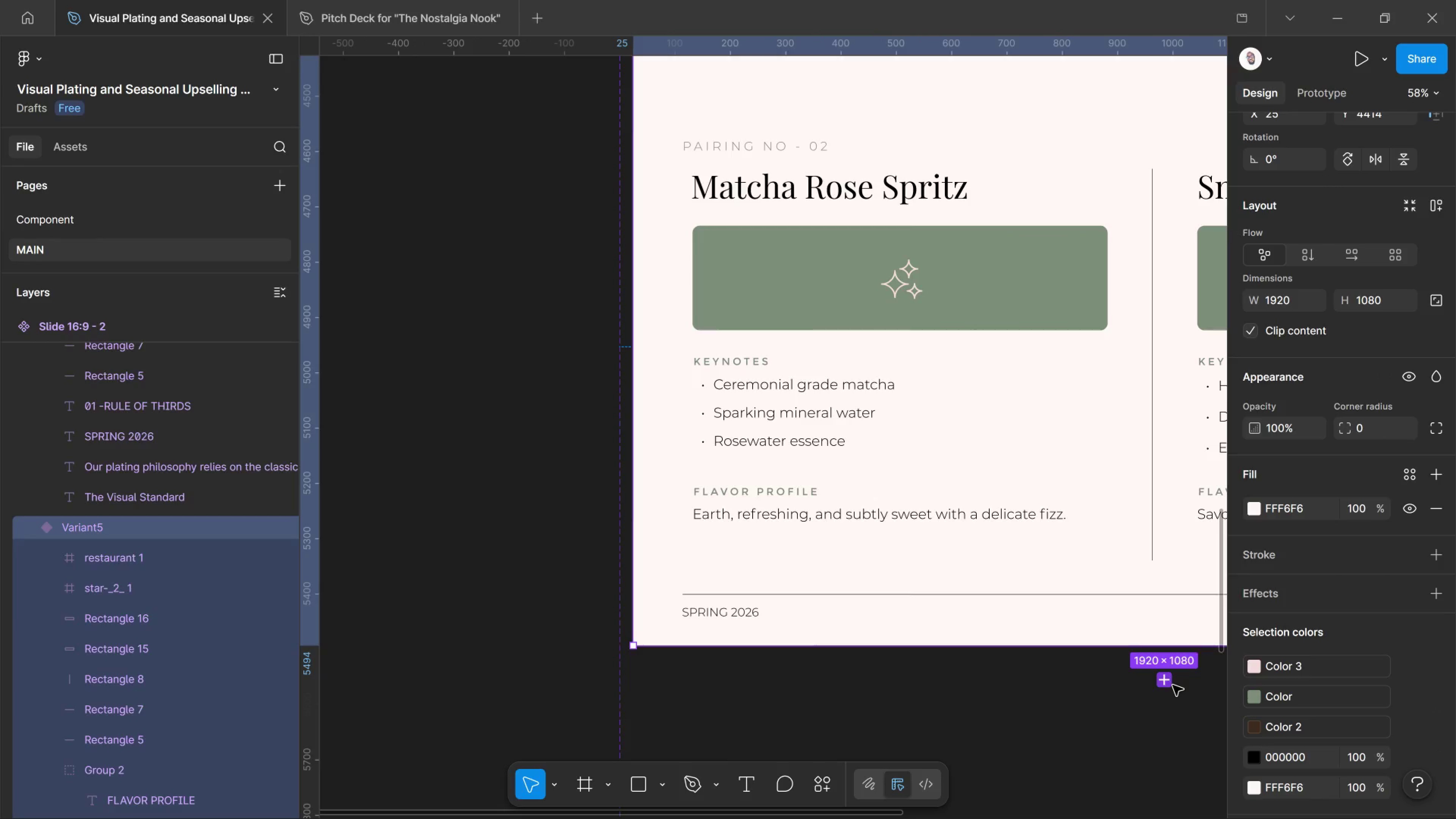 
left_click([1170, 683])
 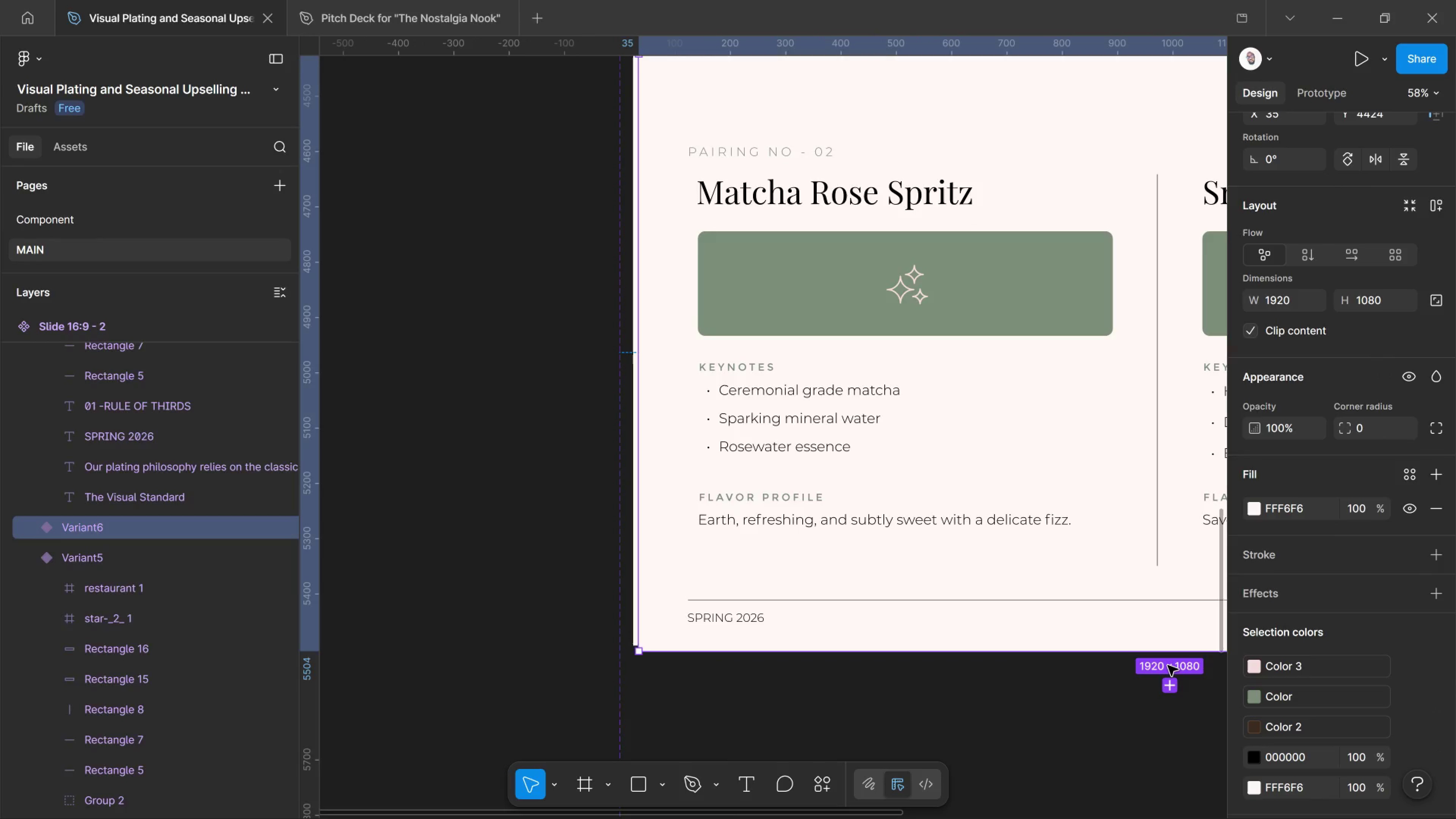 
hold_key(key=ControlLeft, duration=0.36)
scroll: coordinate [1170, 662], scroll_direction: down, amount: 8.0
 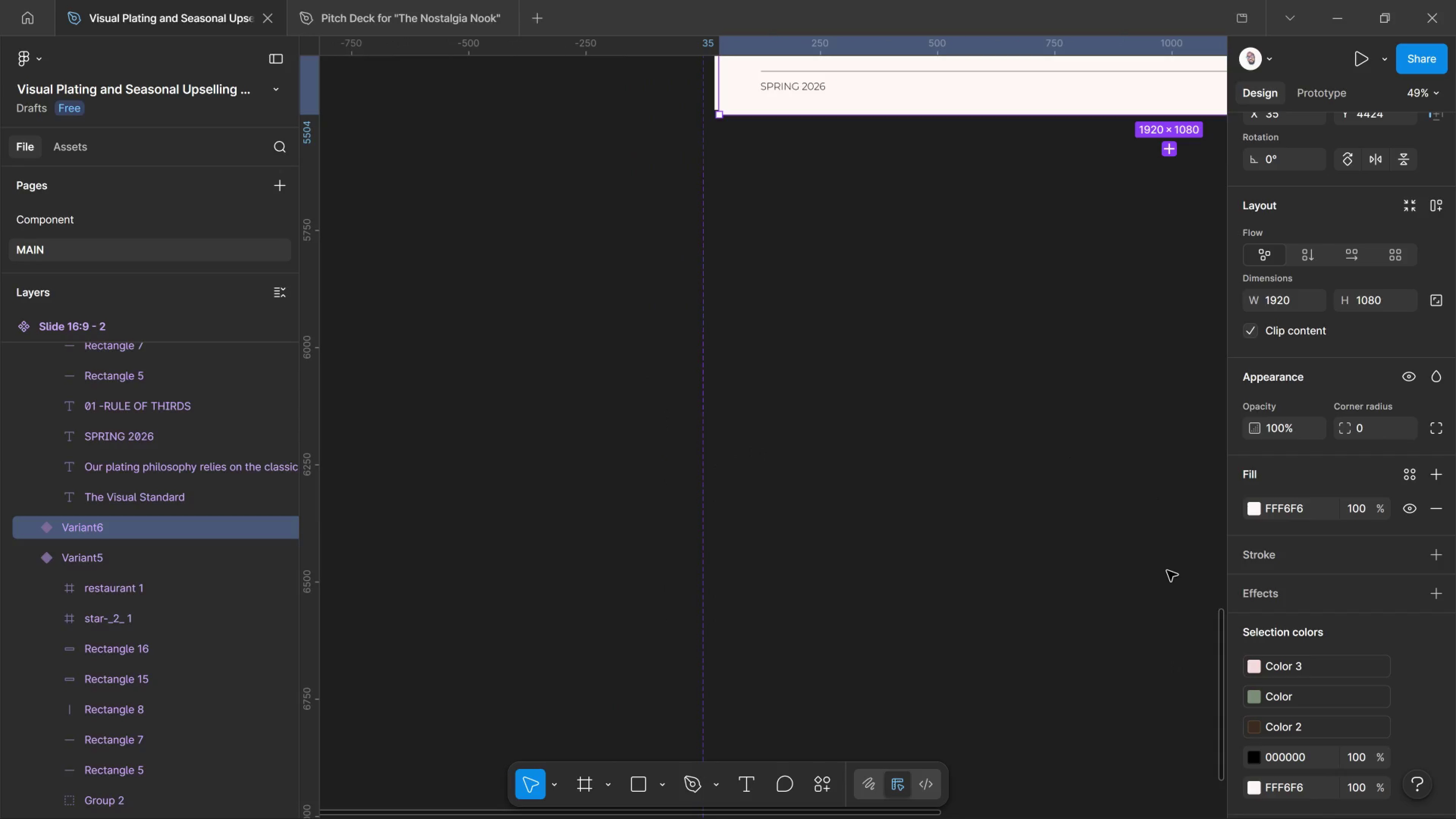 
hold_key(key=ControlLeft, duration=0.74)
scroll: coordinate [1165, 521], scroll_direction: down, amount: 11.0
 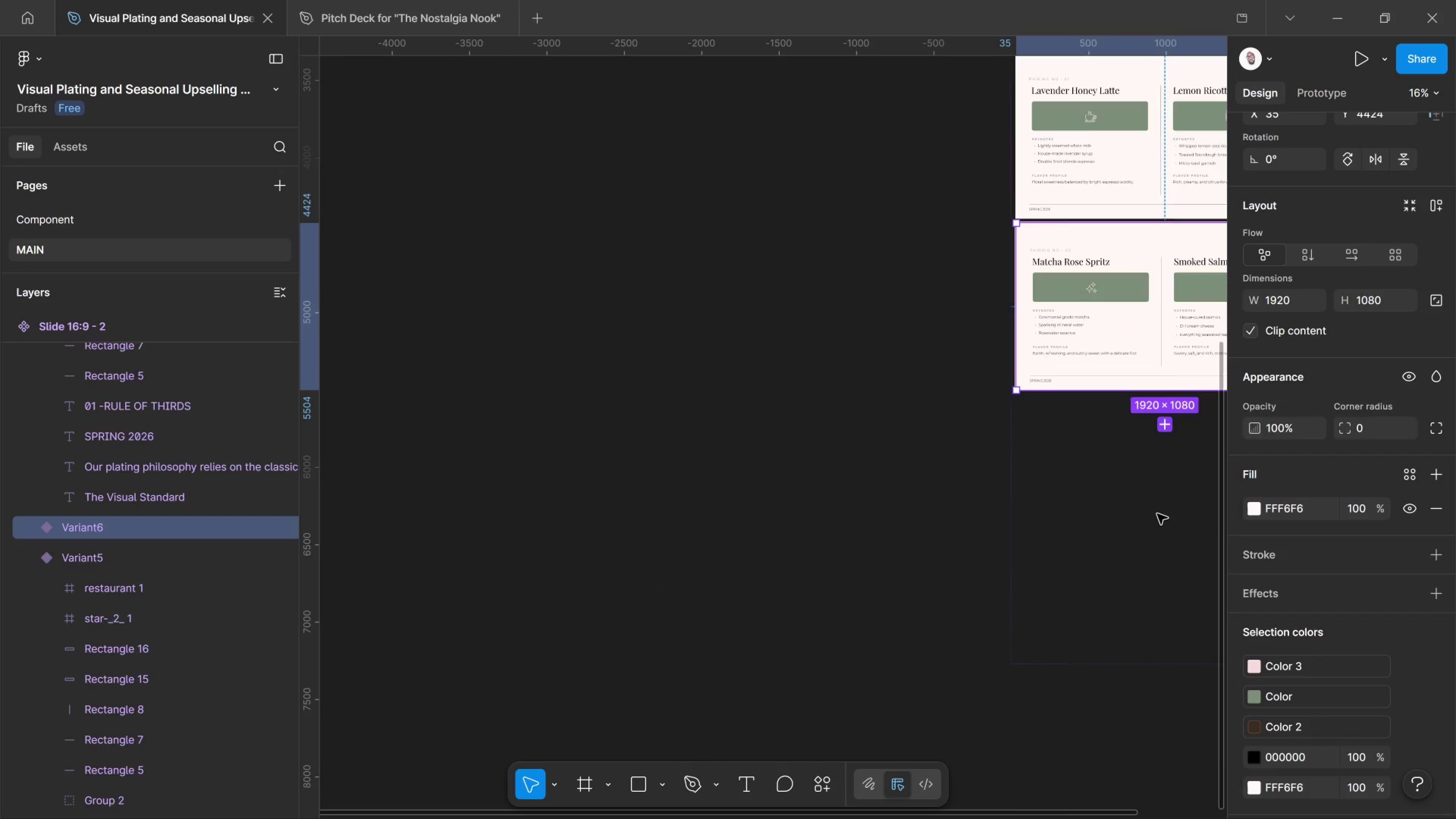 
hold_key(key=Space, duration=0.92)
 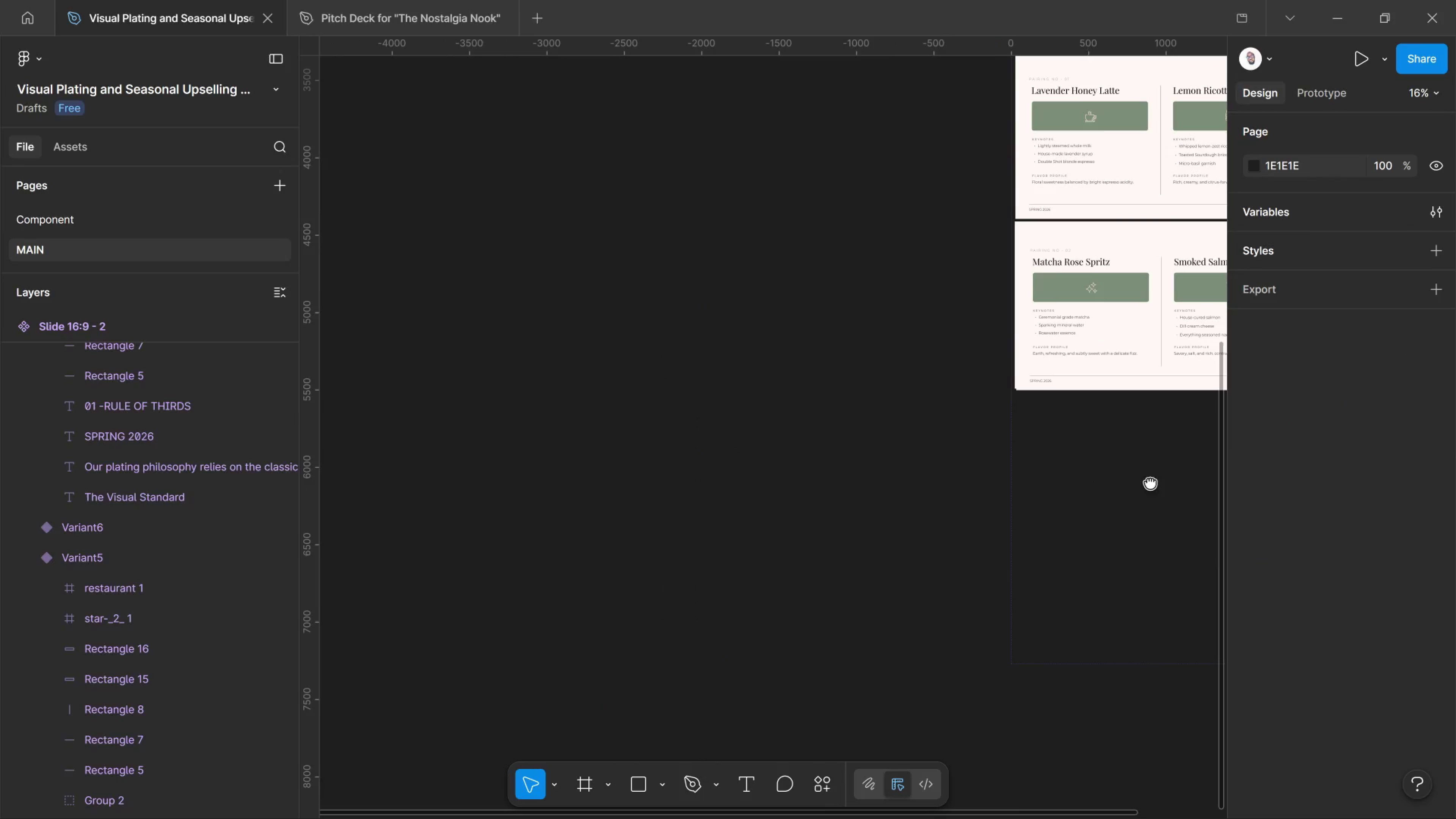 
left_click_drag(start_coordinate=[1159, 502], to_coordinate=[1086, 522])
 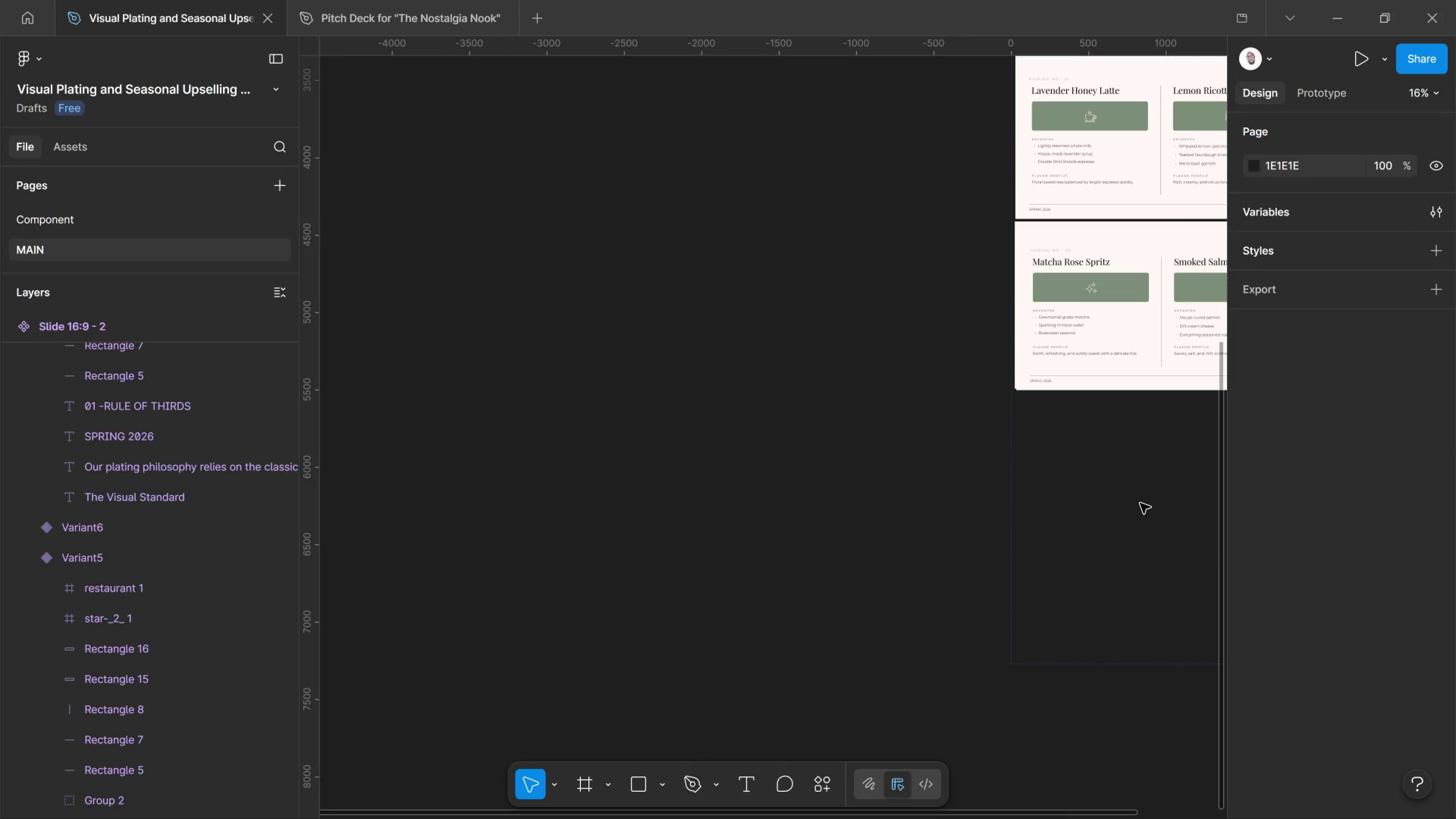 
hold_key(key=Space, duration=1.06)
 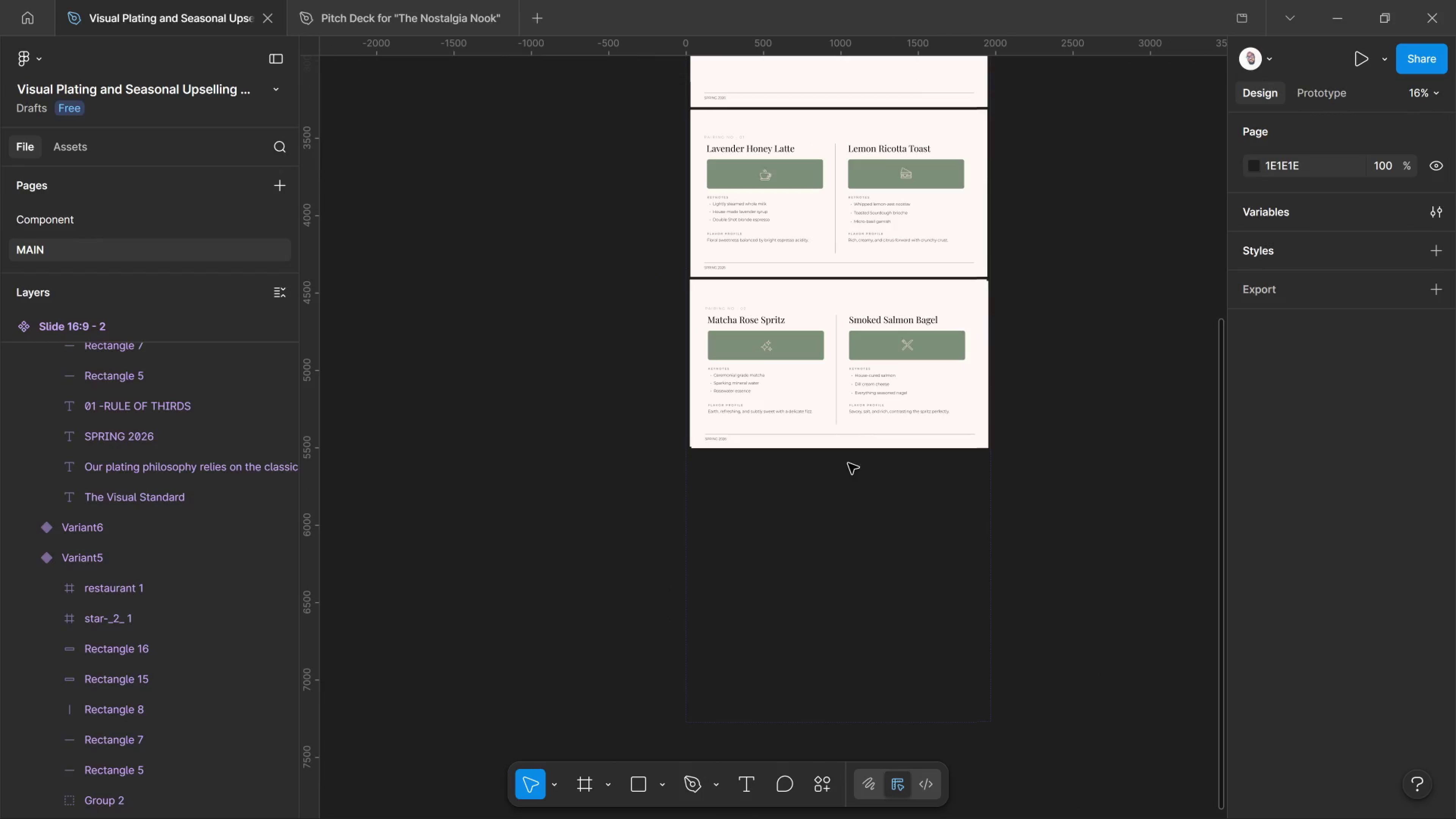 
left_click_drag(start_coordinate=[1152, 482], to_coordinate=[827, 540])
 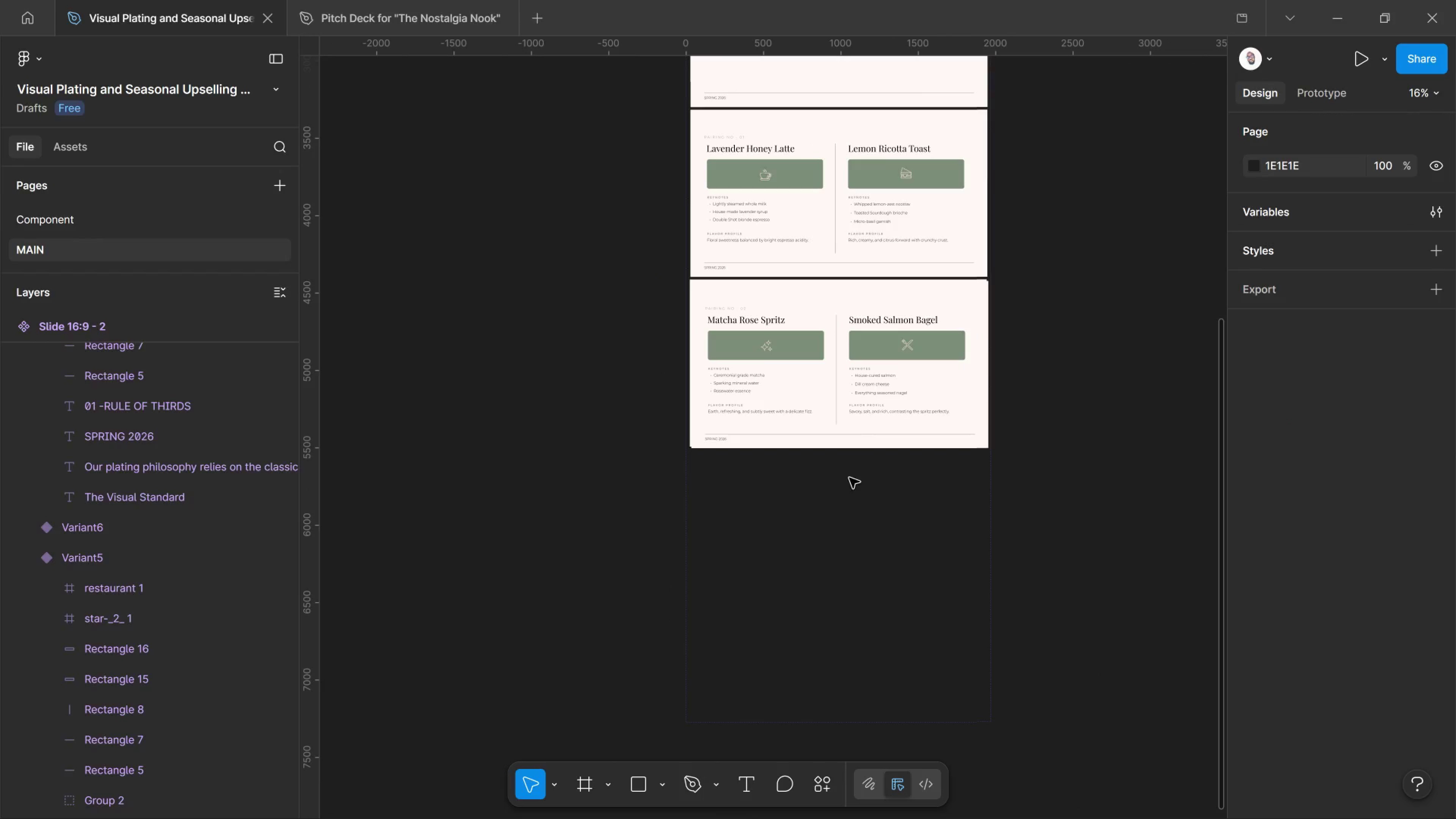 
hold_key(key=ControlLeft, duration=1.83)
scroll: coordinate [832, 405], scroll_direction: up, amount: 7.0
 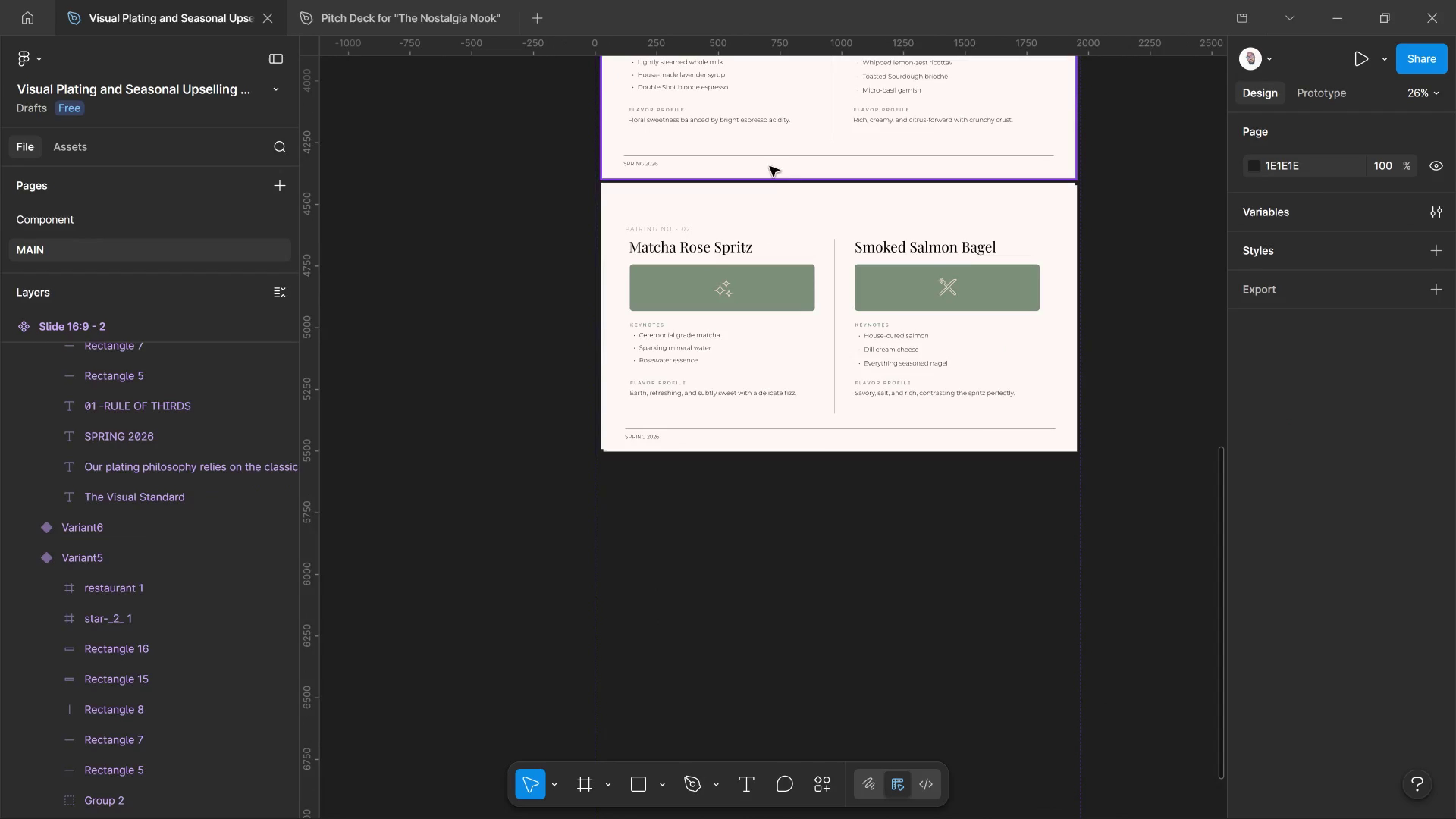 
left_click([775, 220])
 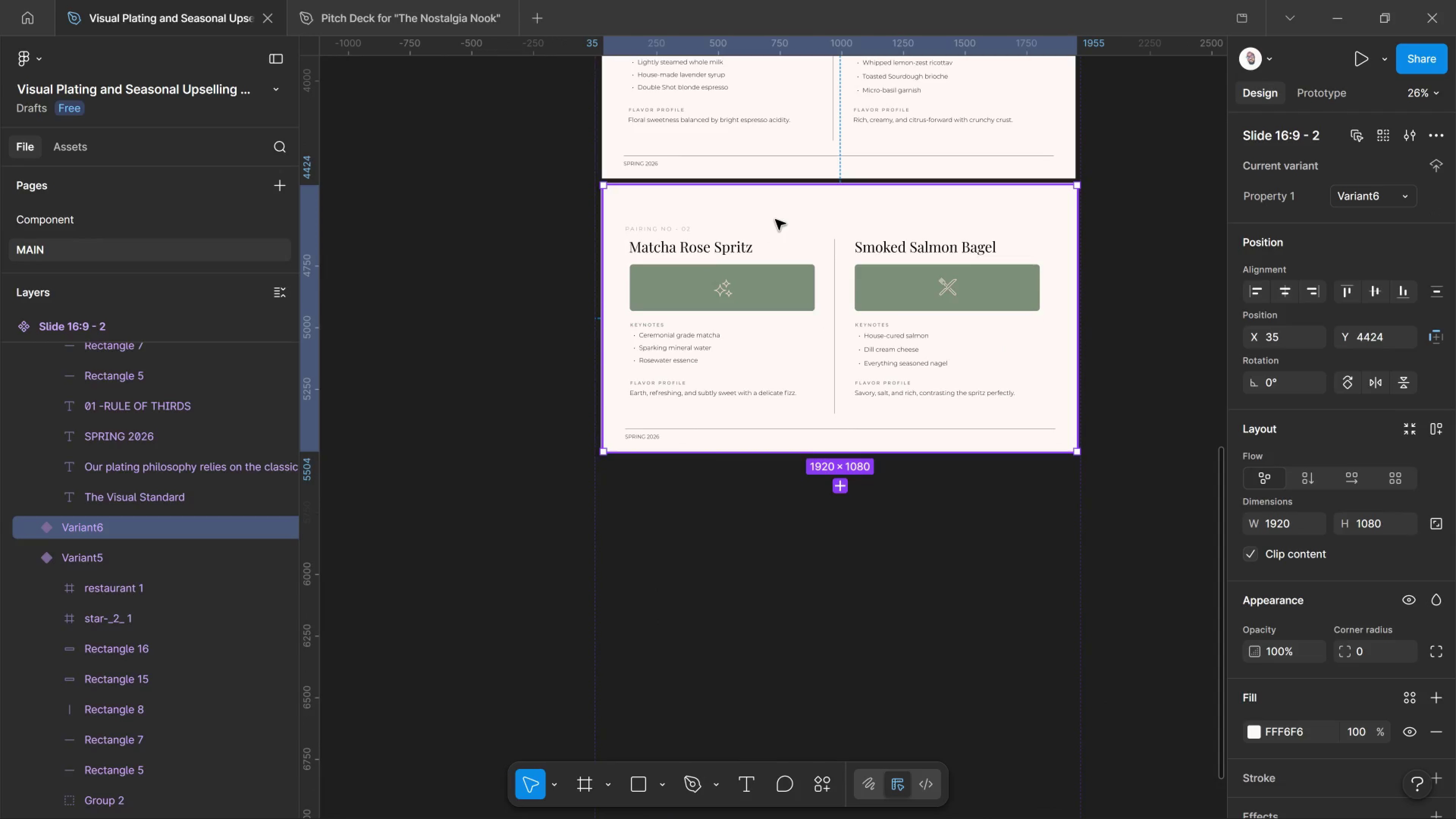 
left_click_drag(start_coordinate=[775, 220], to_coordinate=[776, 491])
 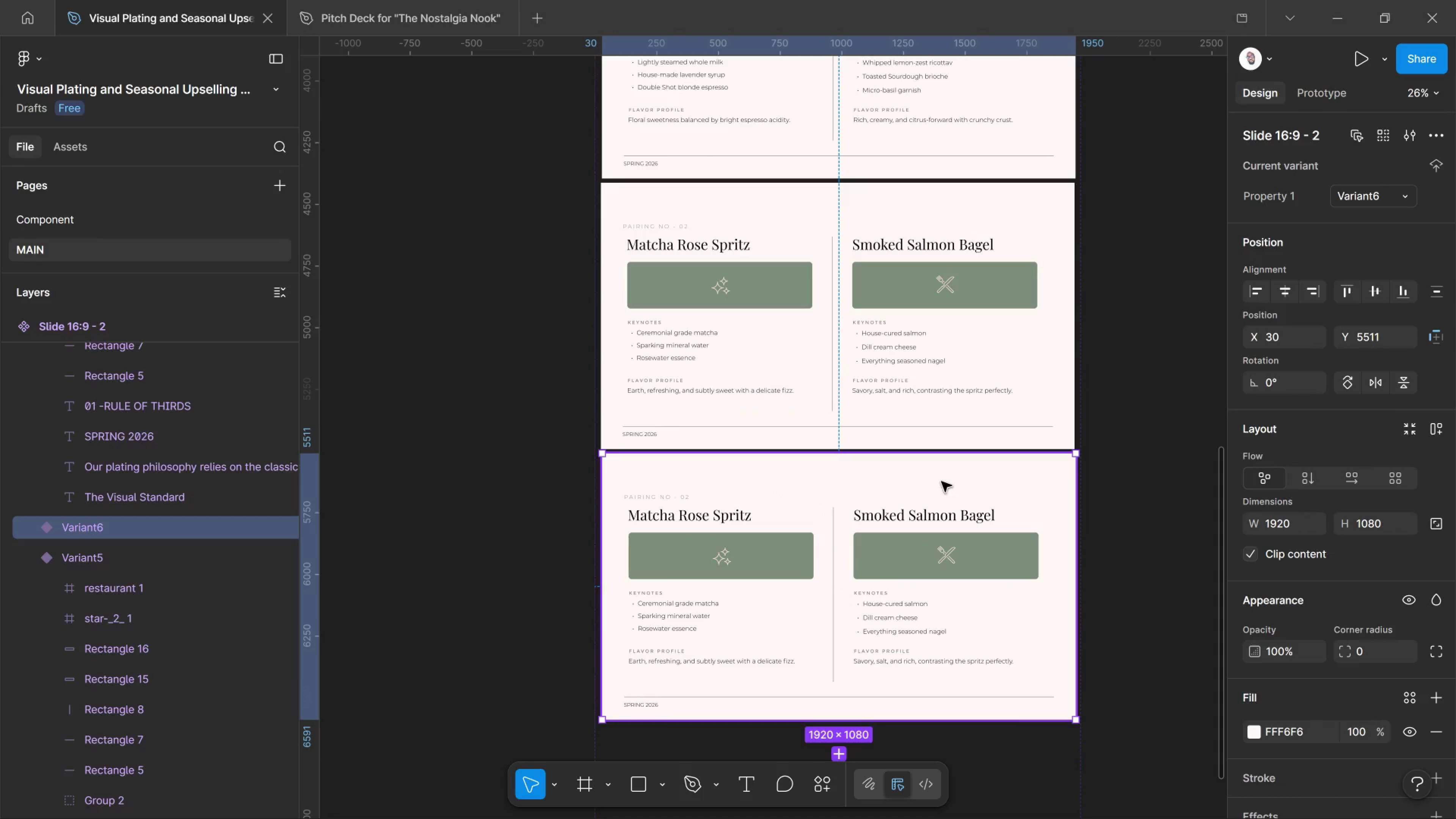 
hold_key(key=ControlLeft, duration=1.31)
scroll: coordinate [811, 514], scroll_direction: up, amount: 8.0
 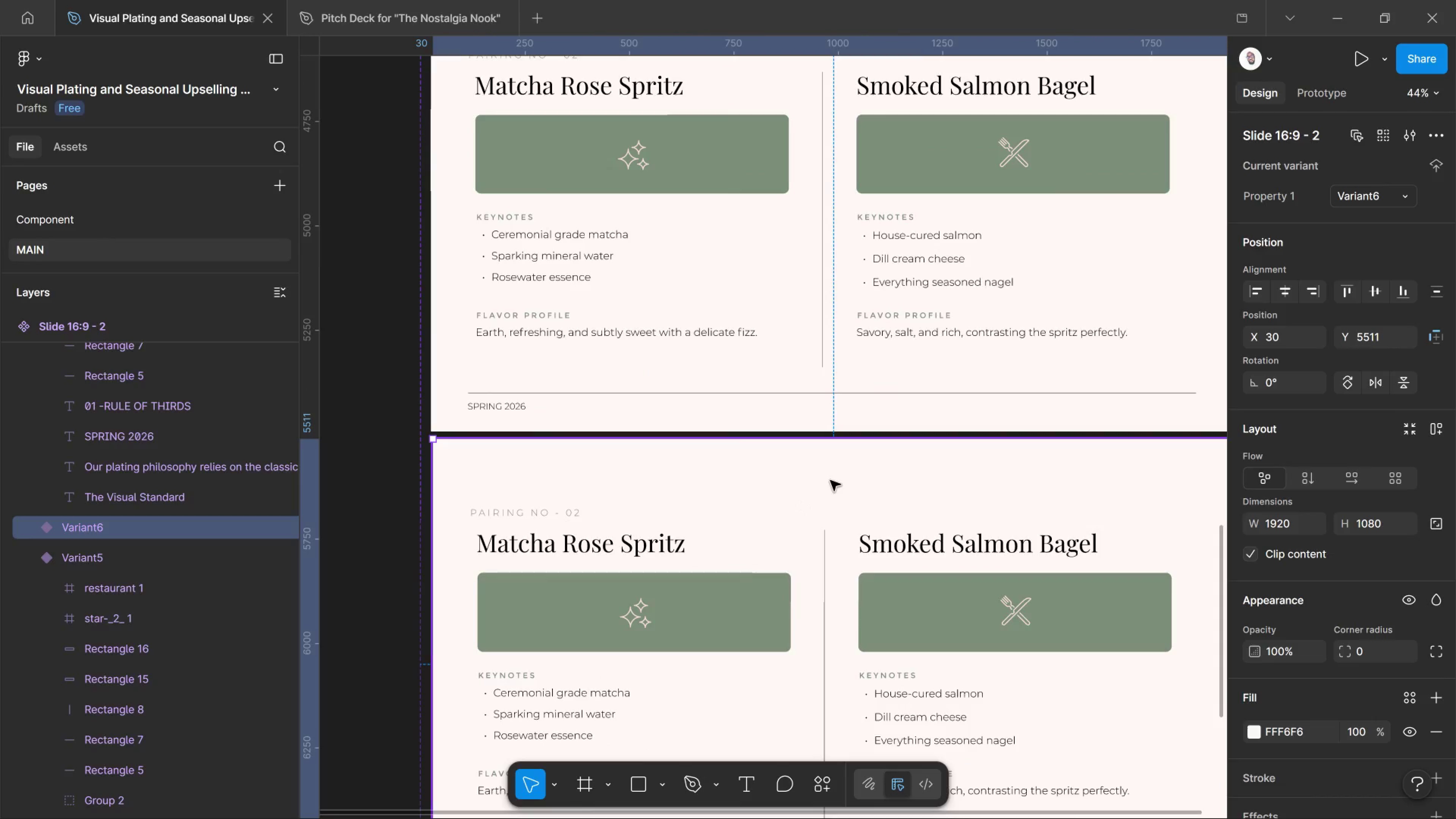 
left_click([579, 366])
 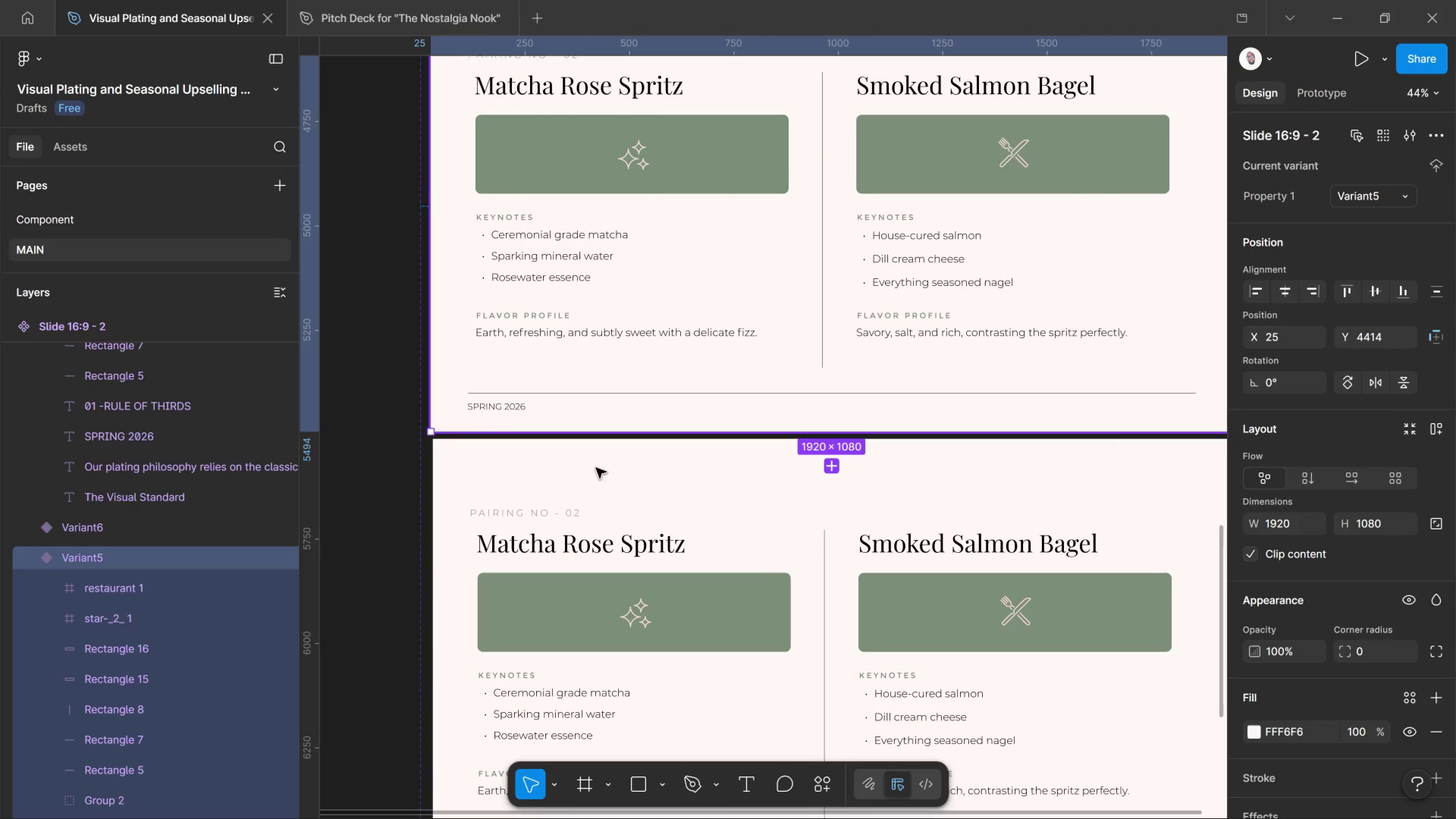 
left_click([645, 468])
 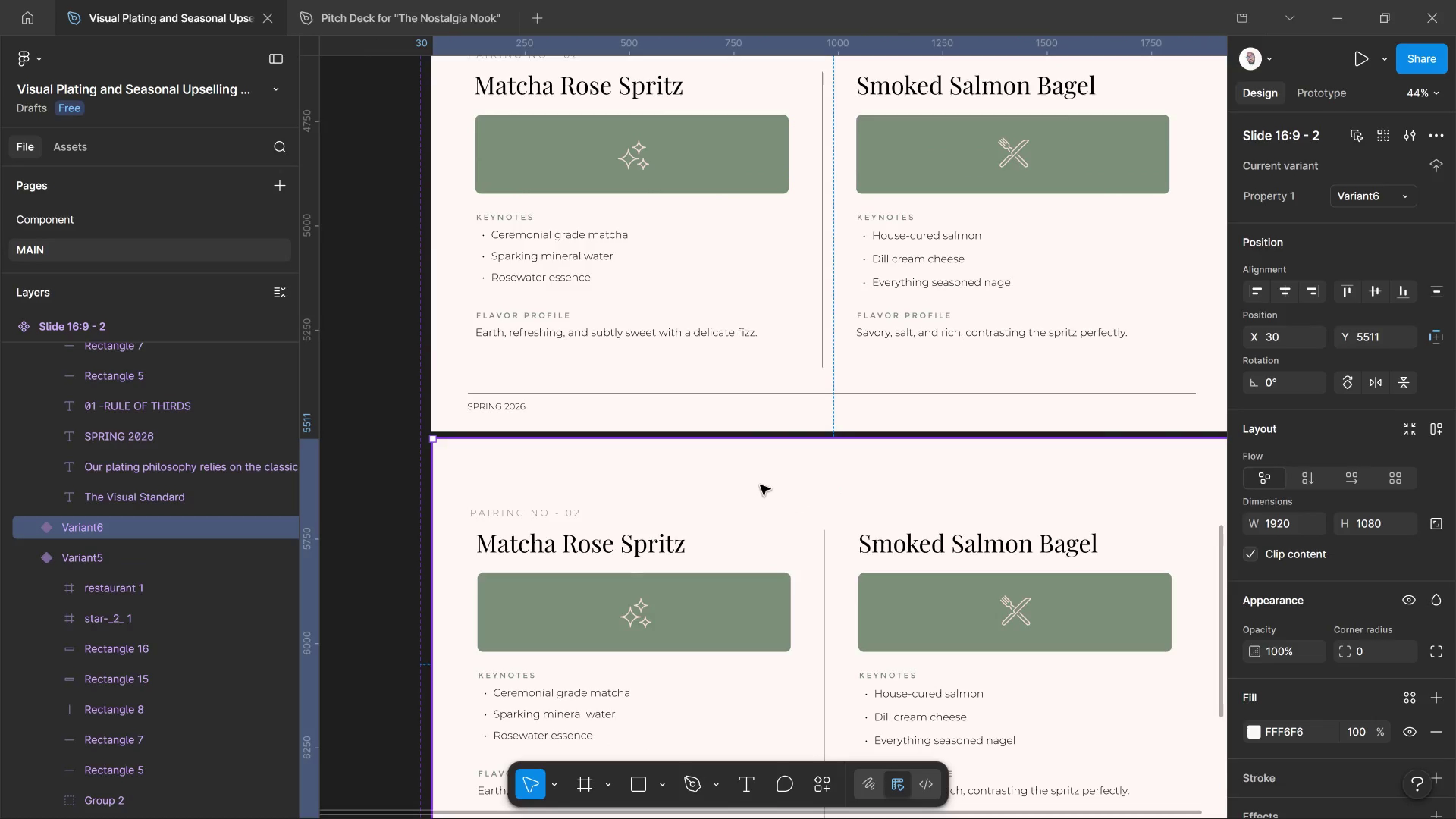 
left_click_drag(start_coordinate=[760, 485], to_coordinate=[754, 483])
 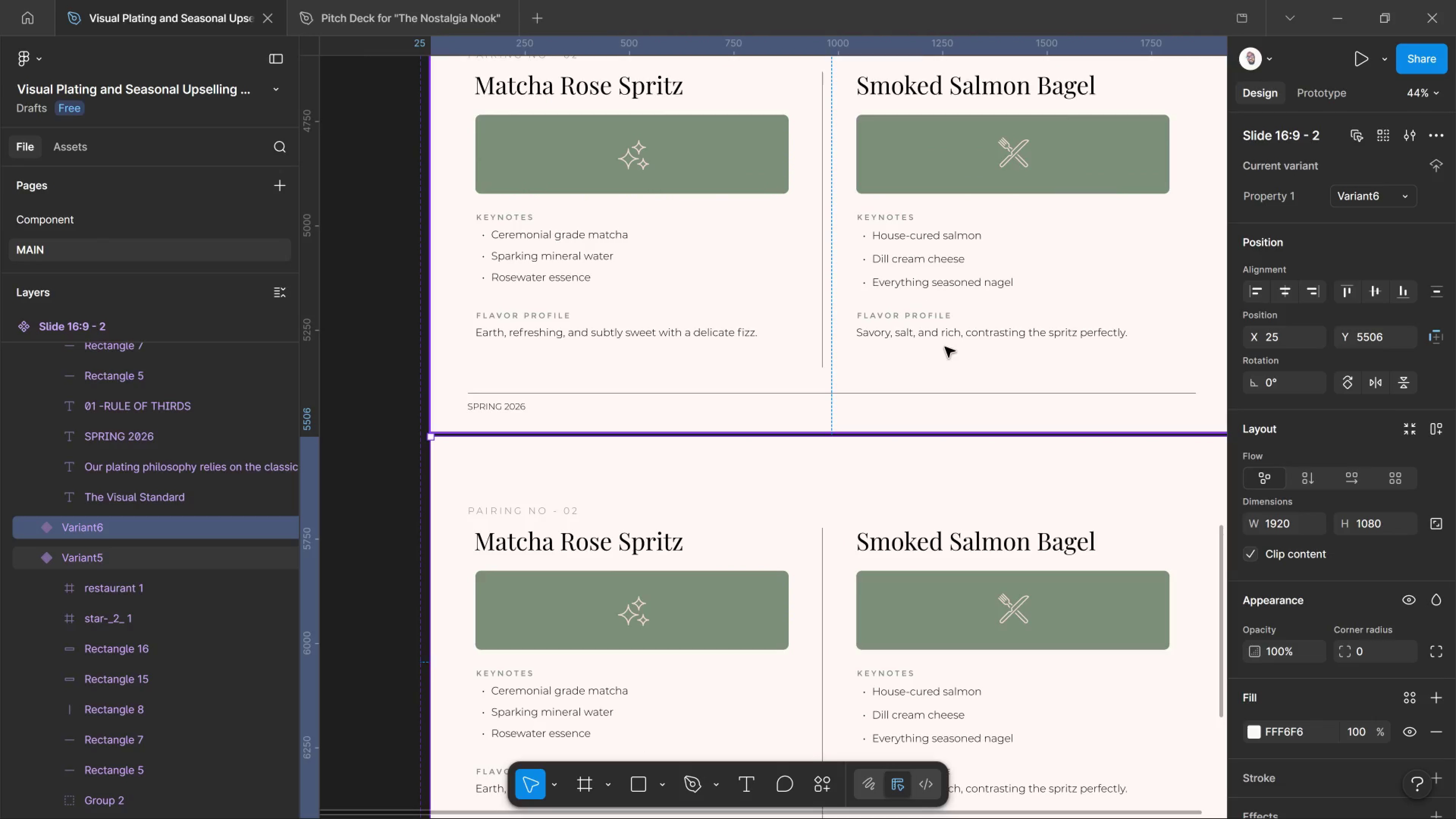 
key(ArrowDown)
 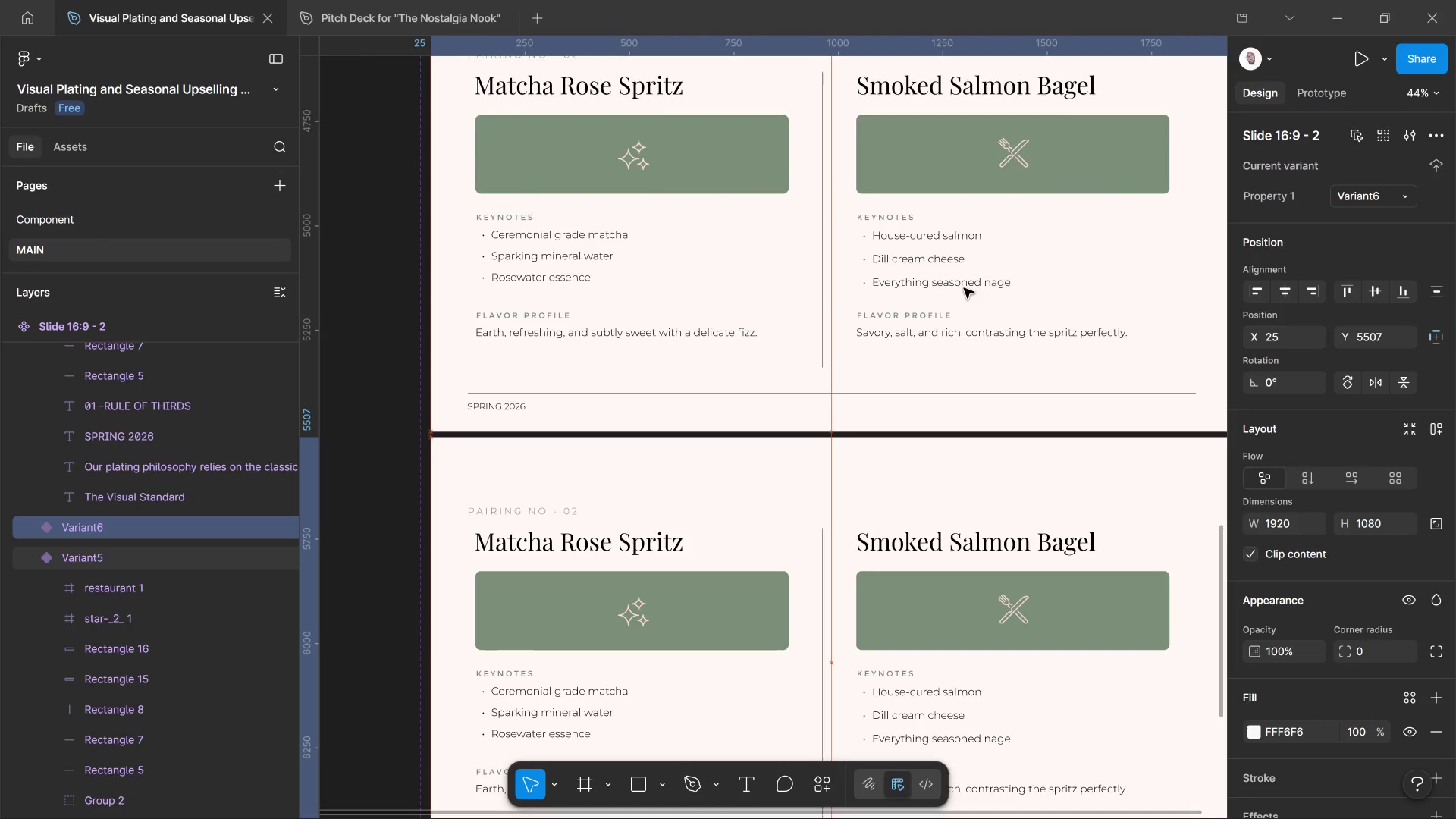 
key(ArrowDown)
 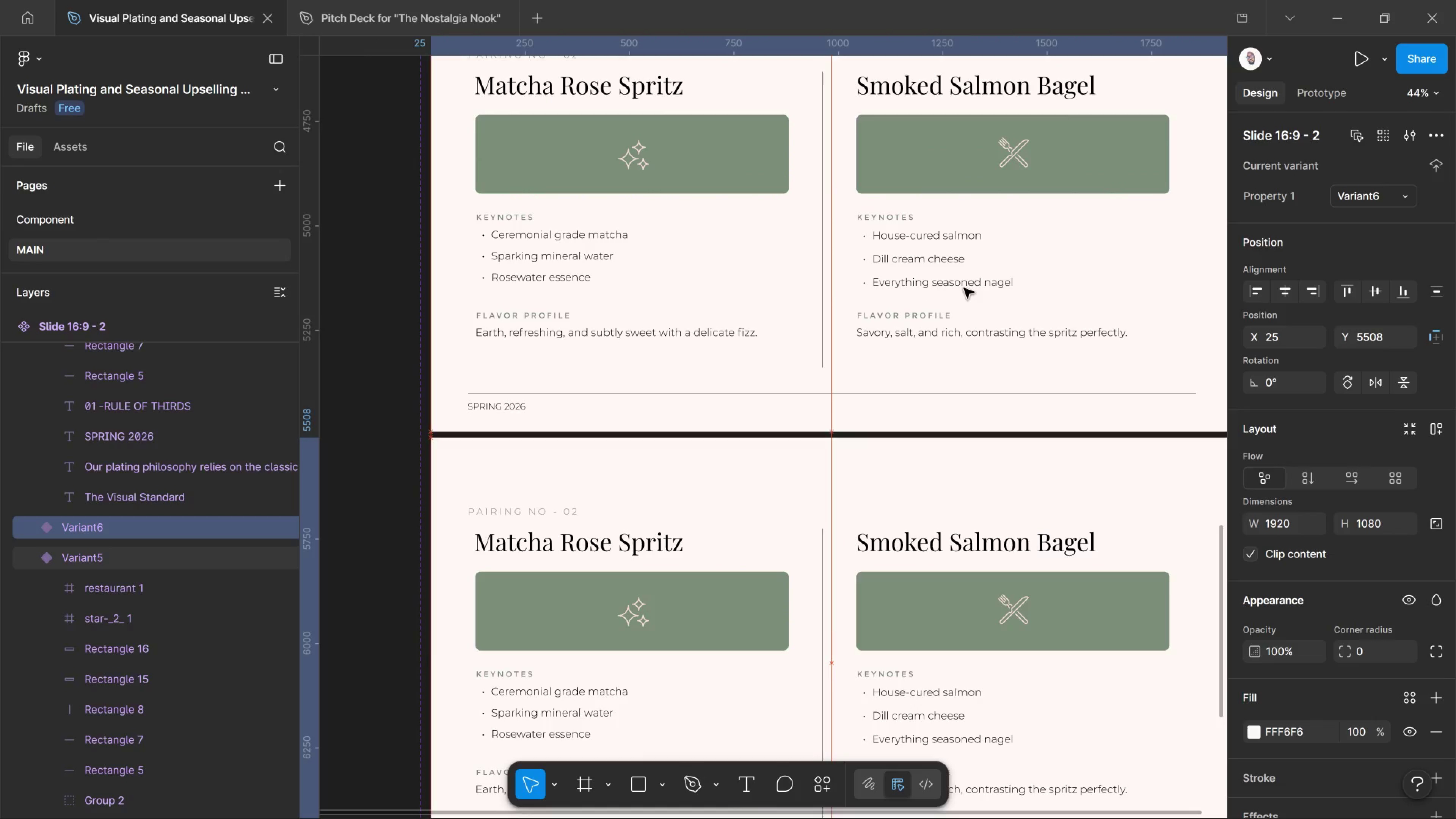 
key(ArrowDown)
 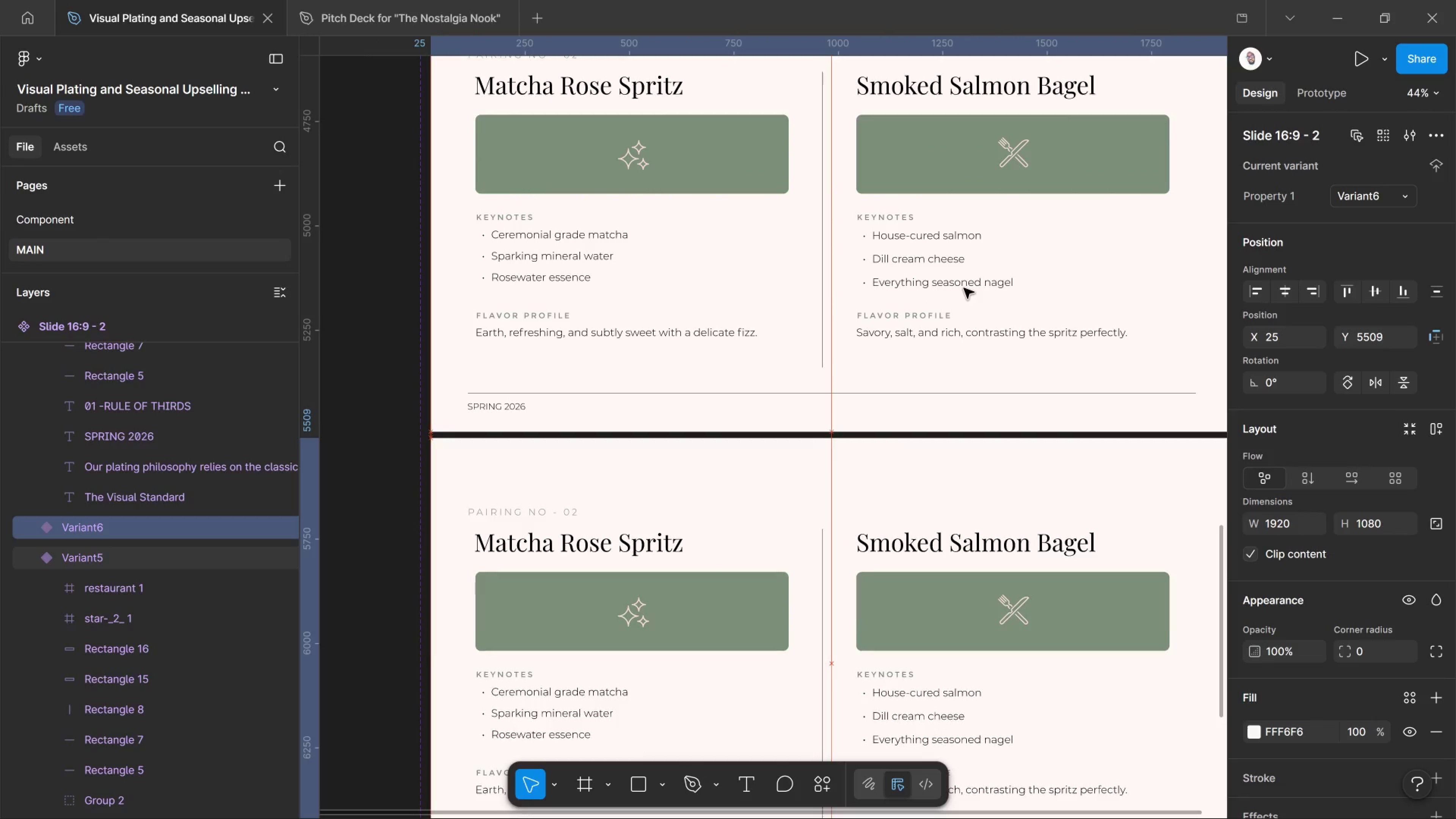 
key(ArrowDown)
 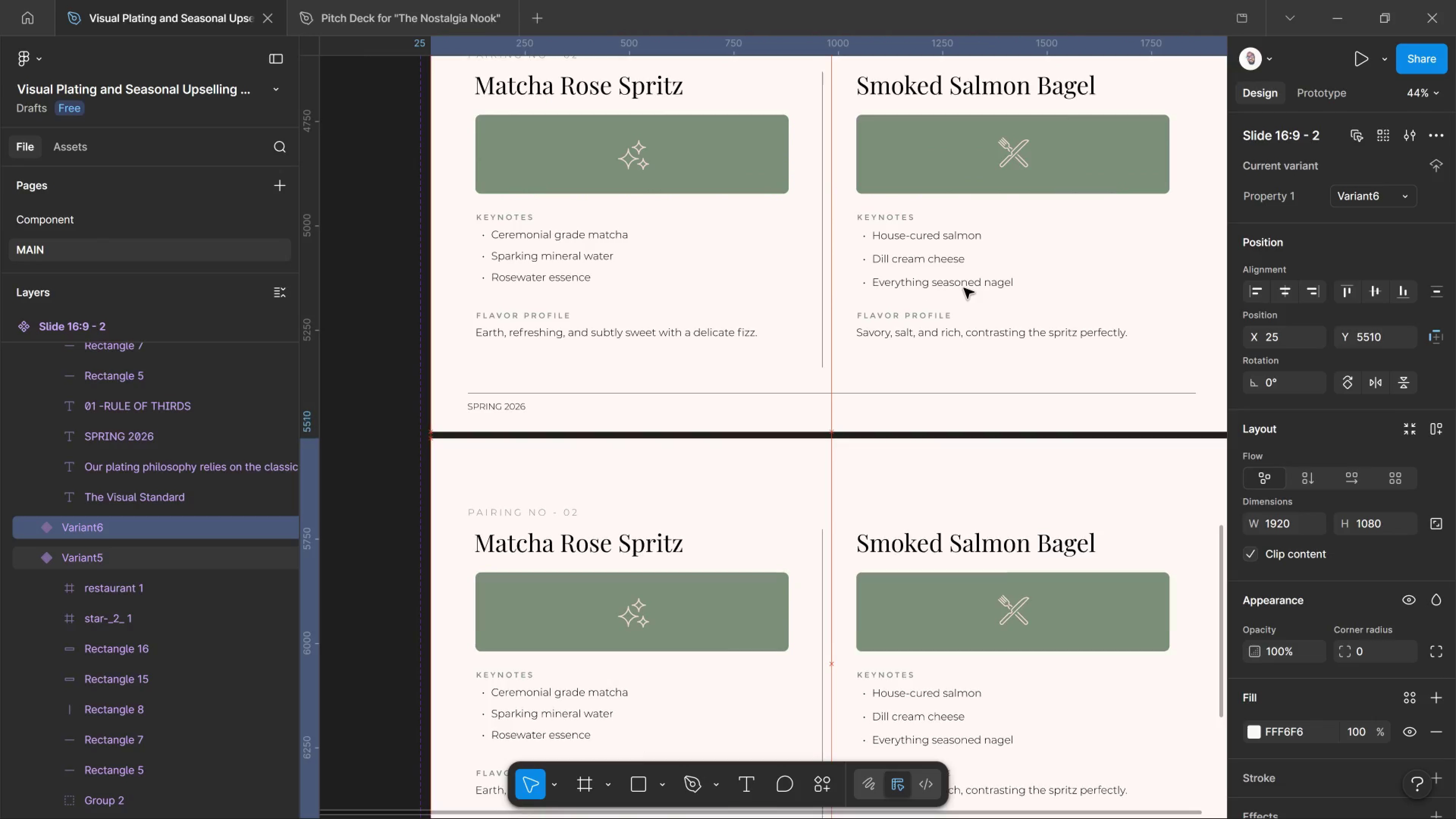 
key(ArrowDown)
 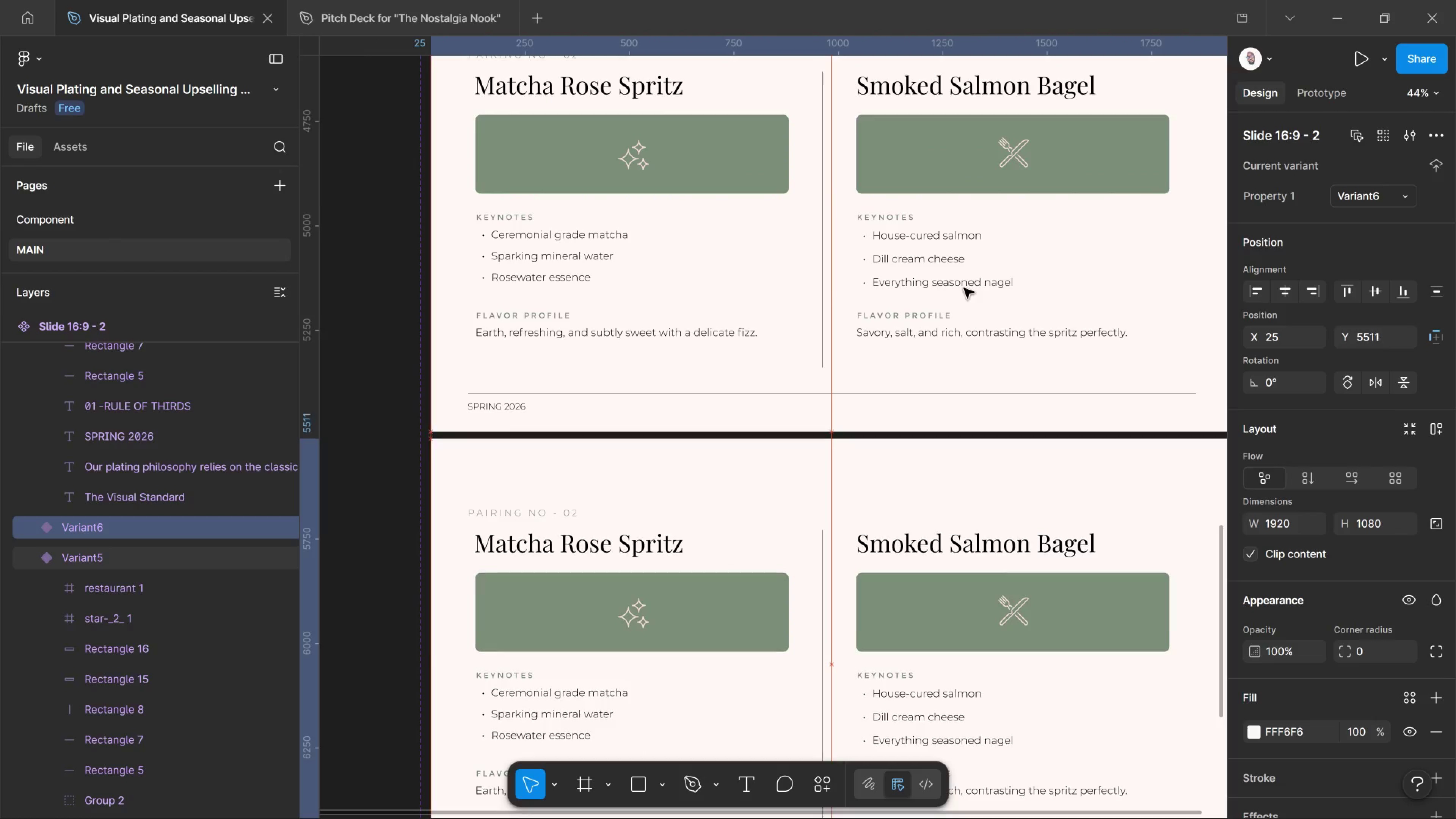 
key(ArrowDown)
 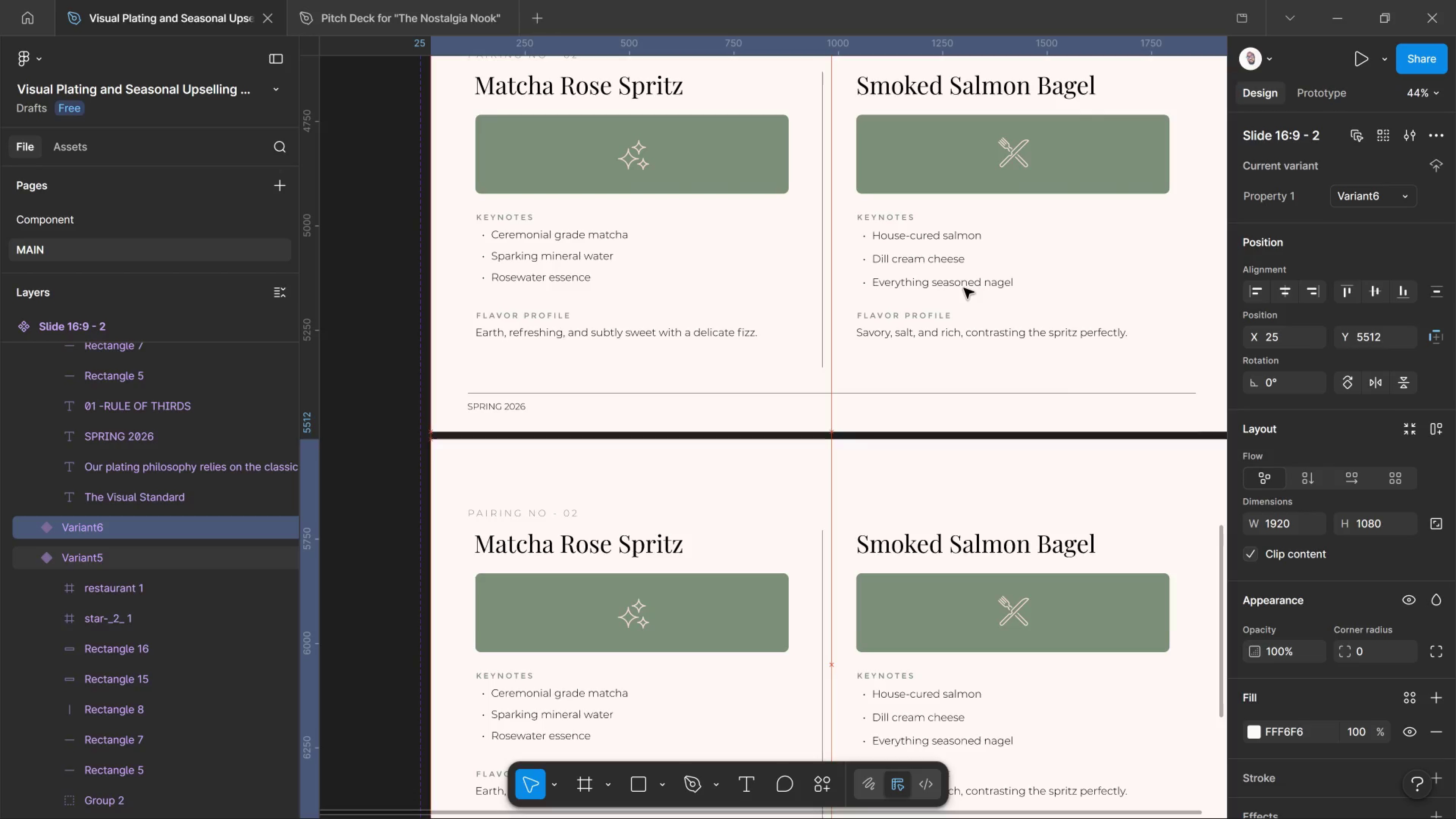 
key(ArrowDown)
 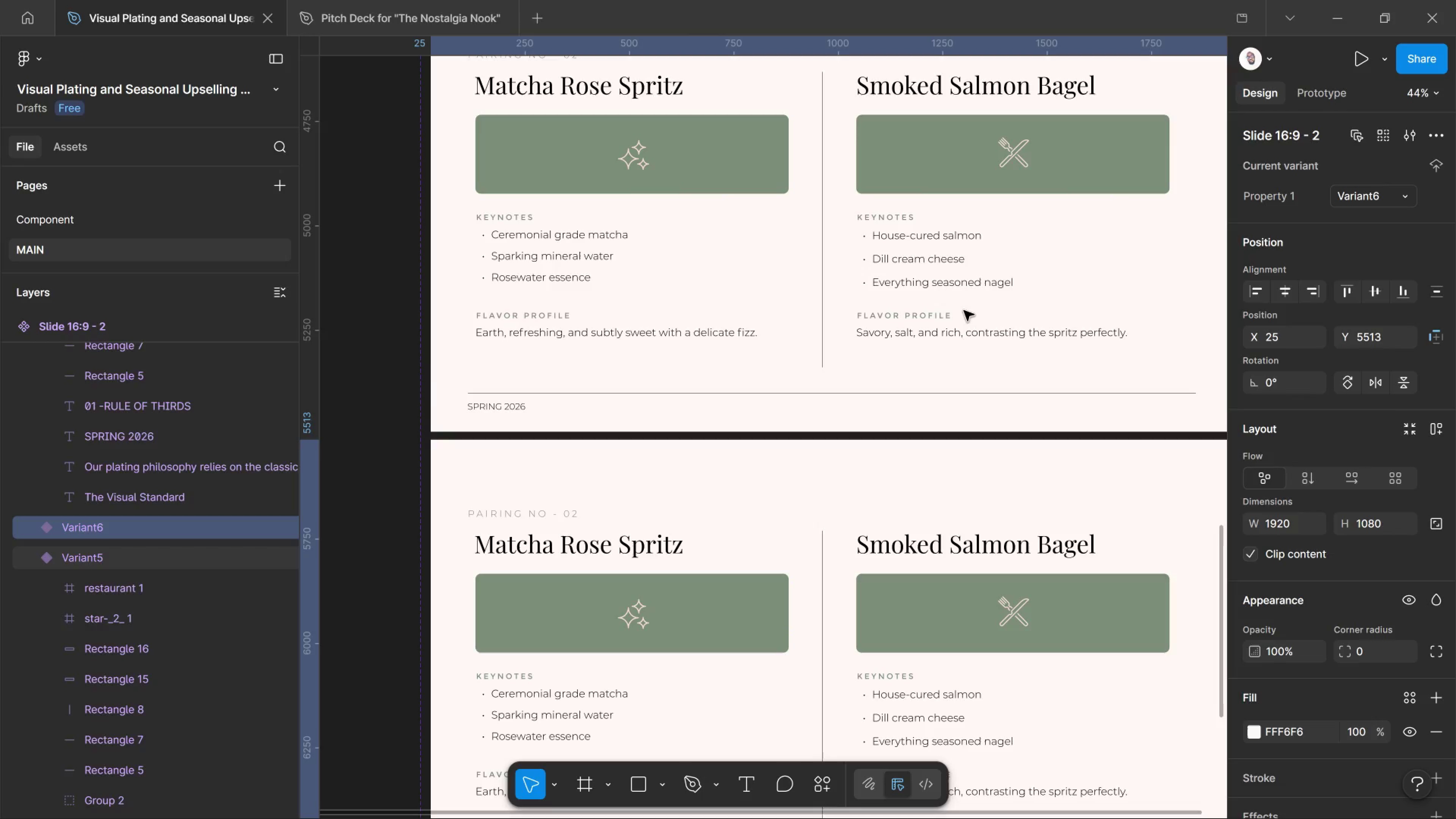 
scroll: coordinate [950, 324], scroll_direction: up, amount: 6.0
 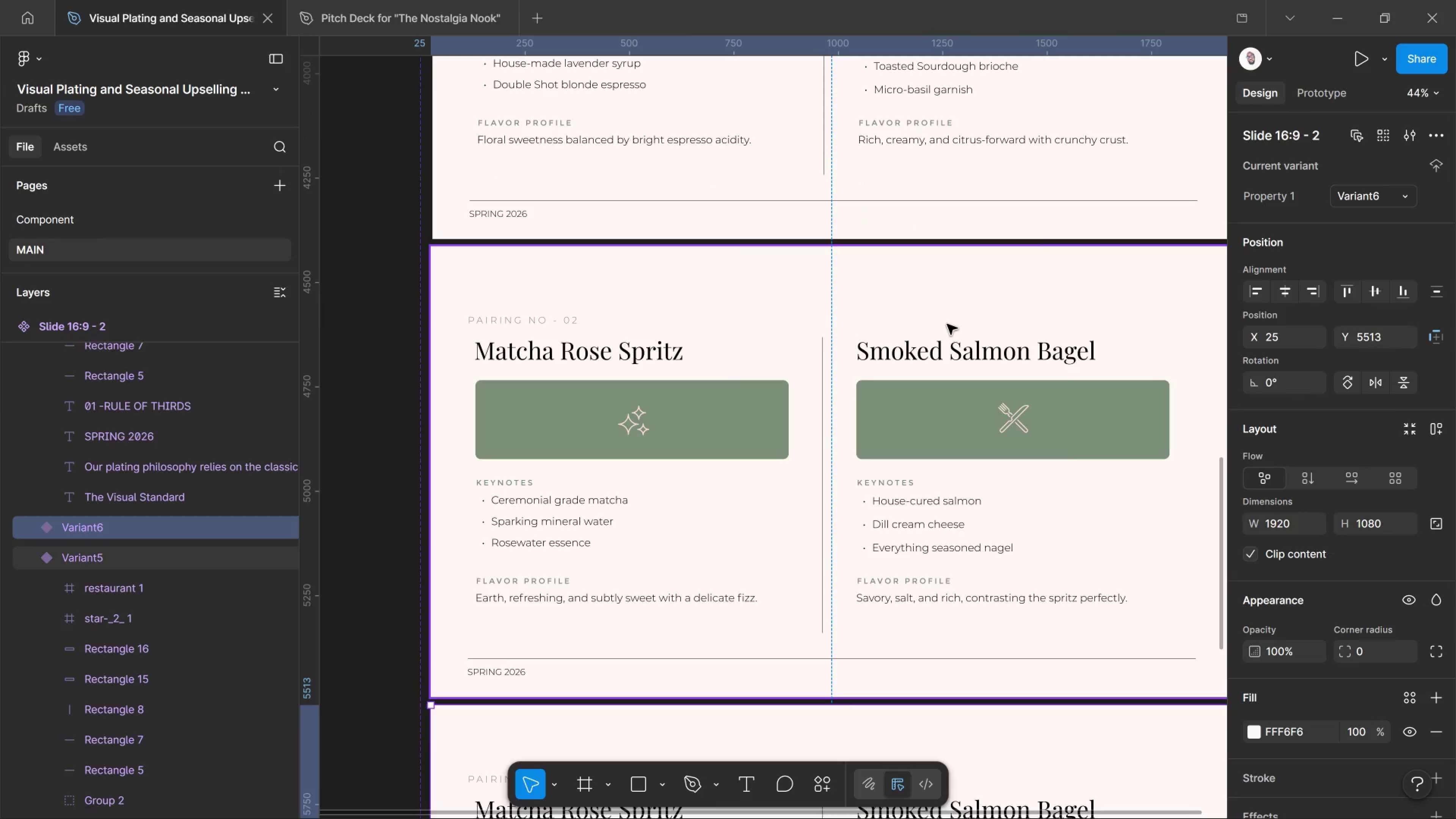 
scroll: coordinate [943, 333], scroll_direction: down, amount: 4.0
 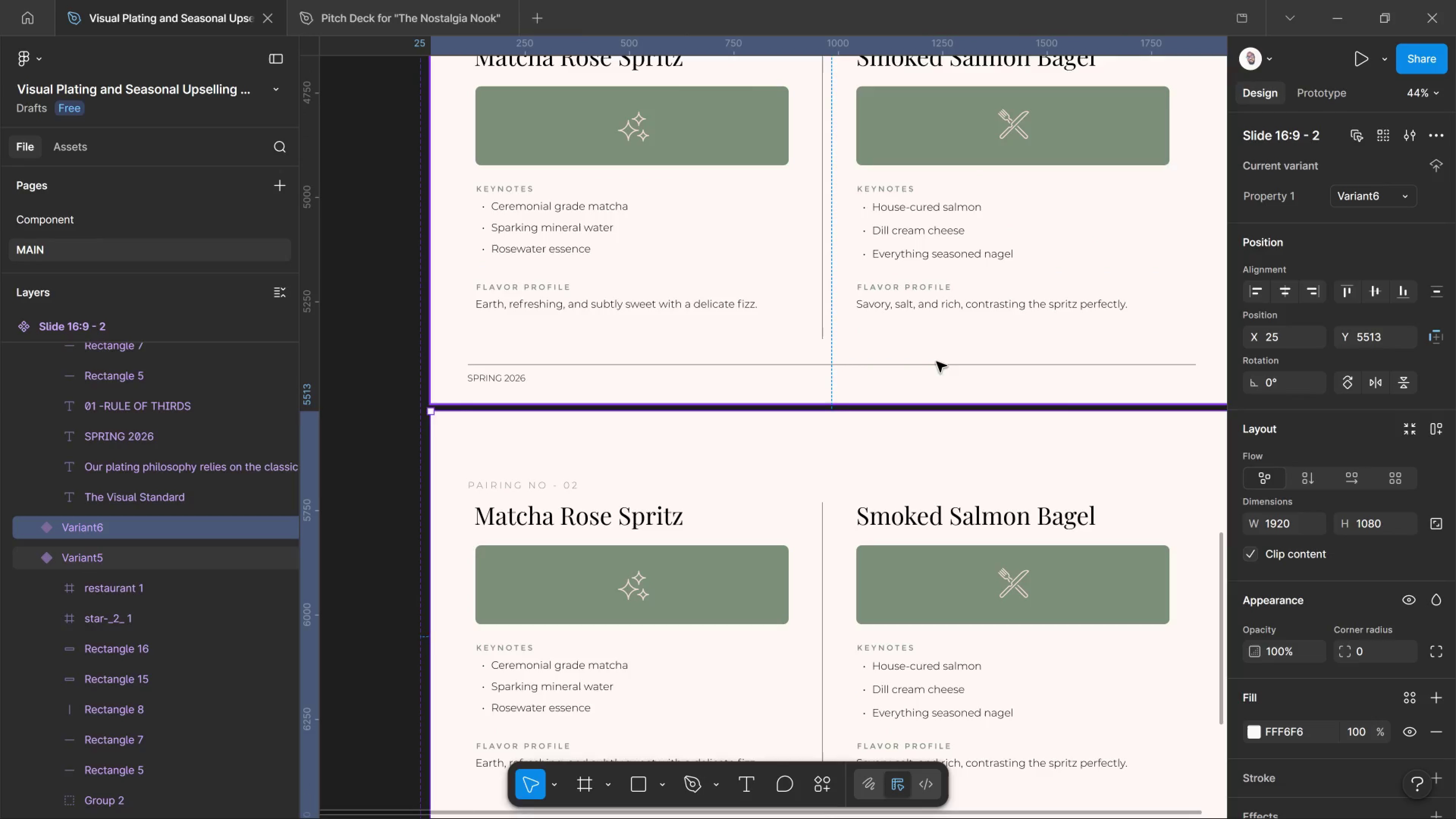 
key(ArrowDown)
 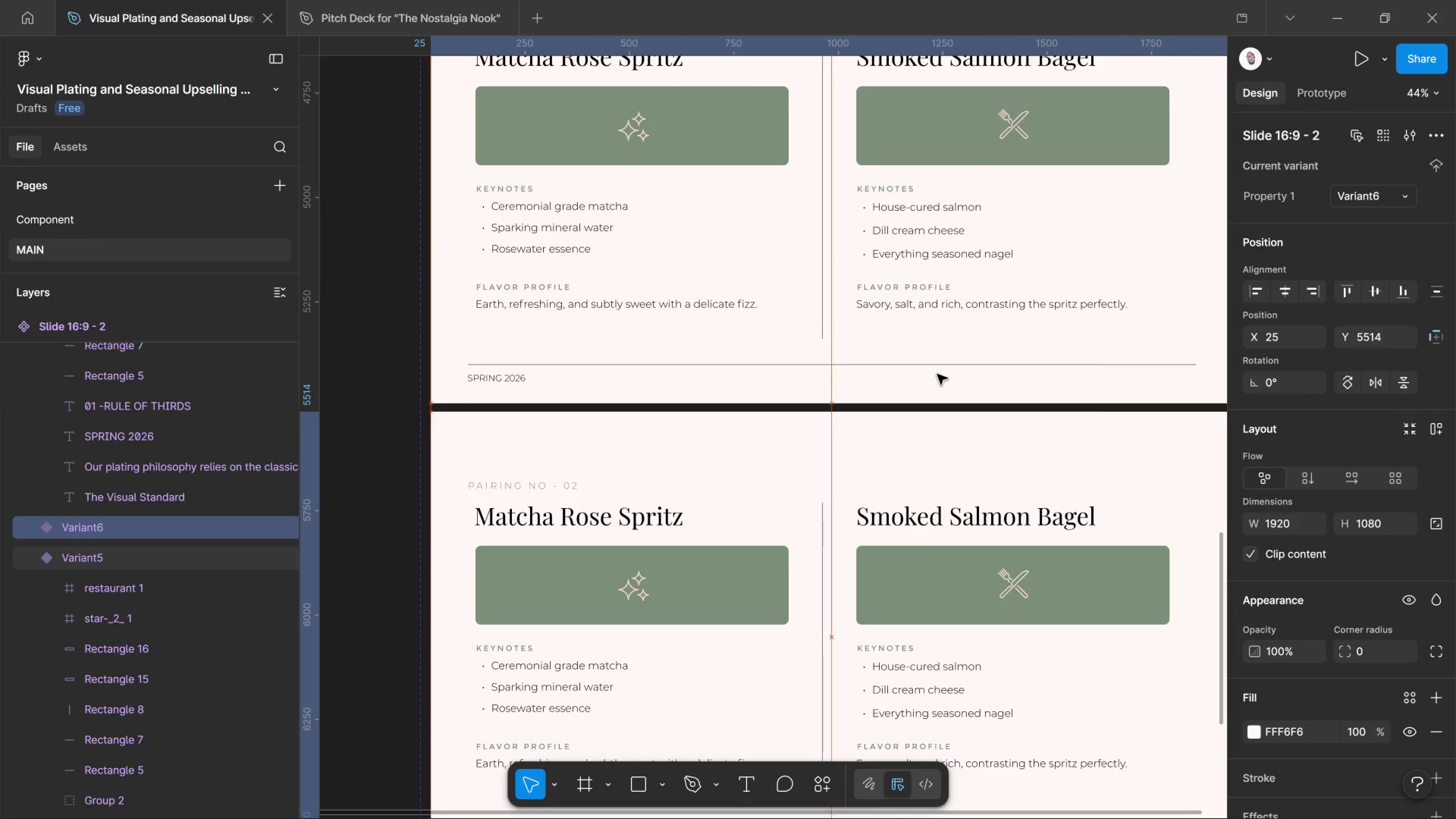 
key(ArrowDown)
 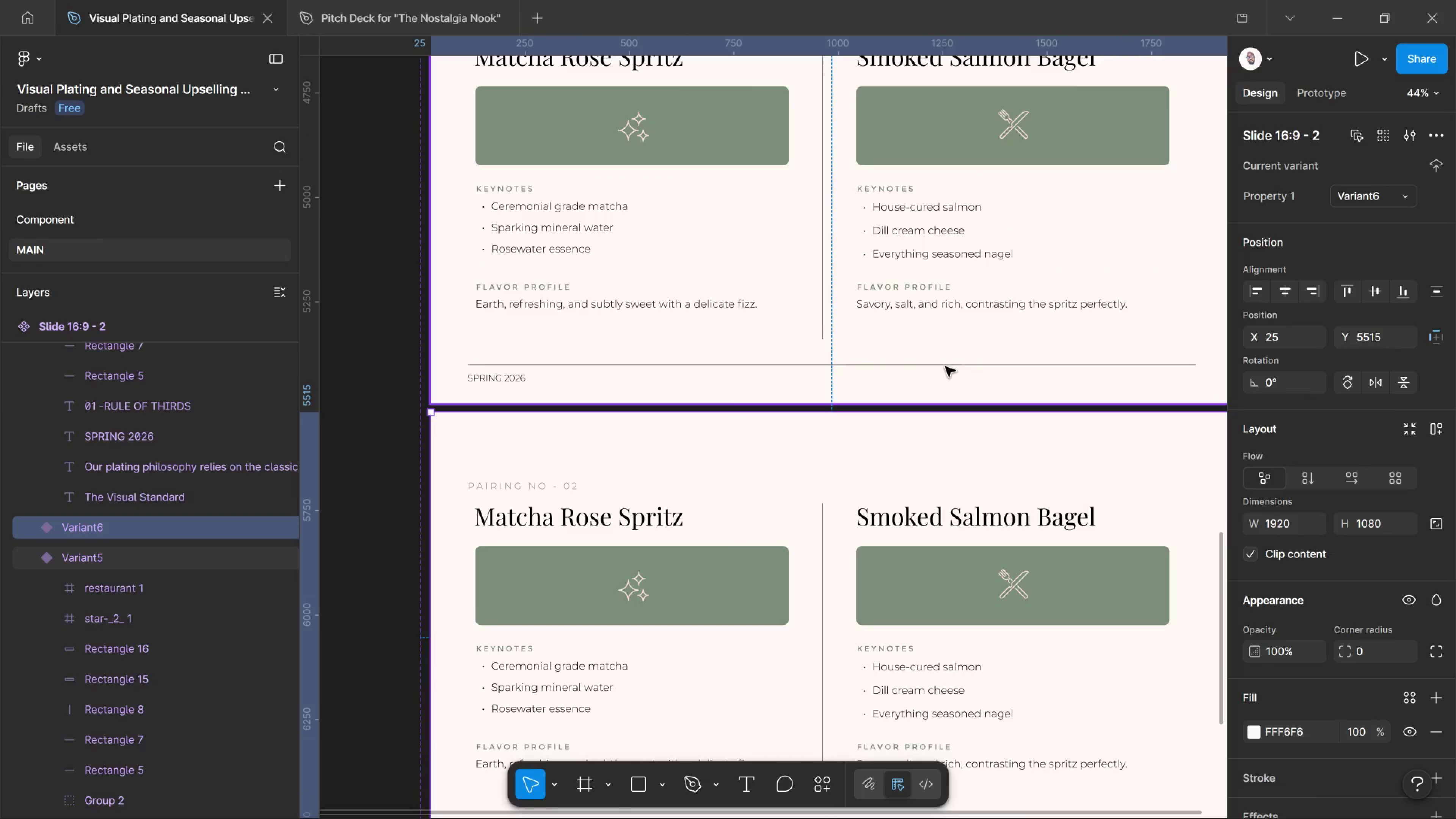 
scroll: coordinate [933, 351], scroll_direction: down, amount: 3.0
 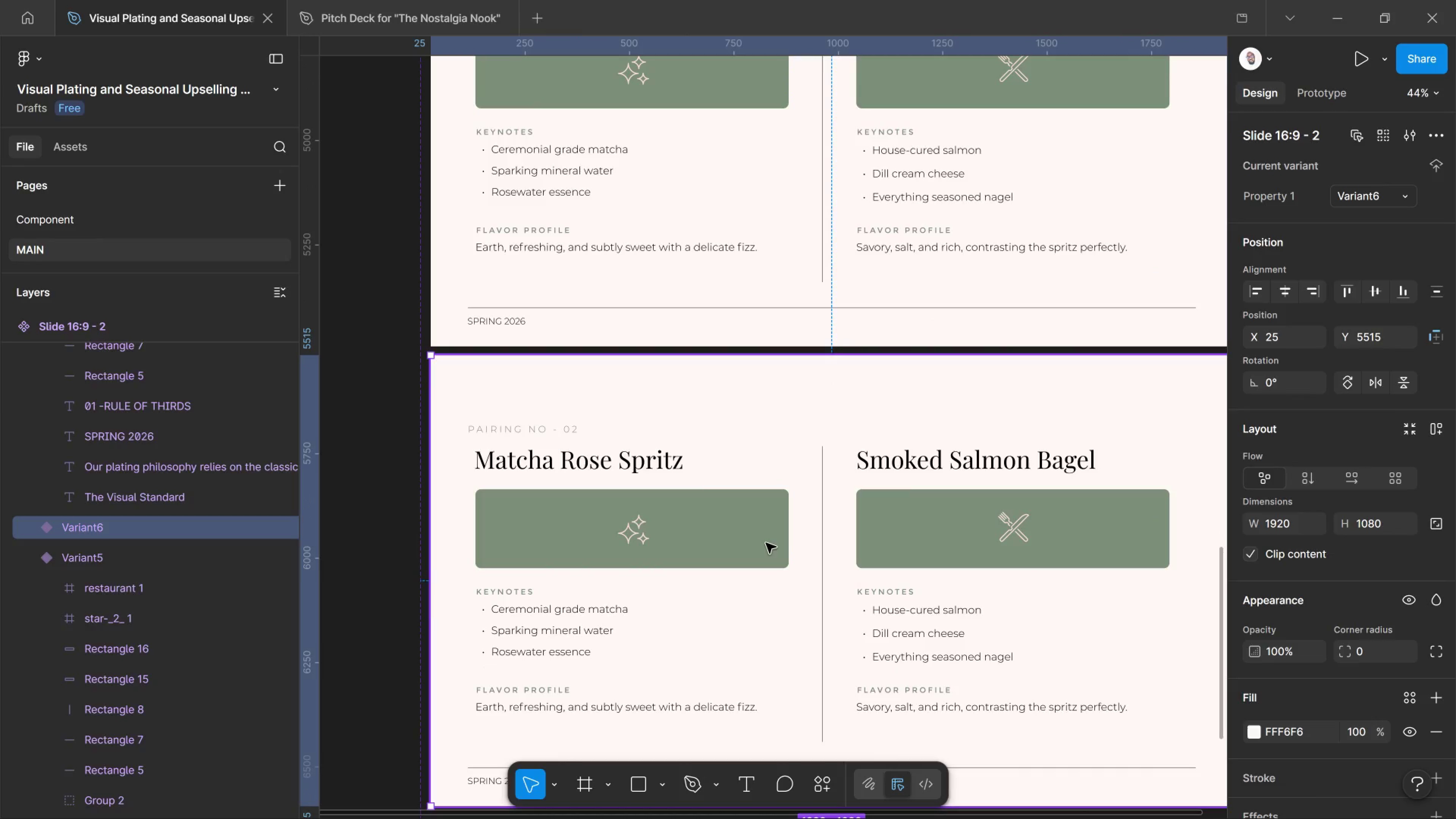 
hold_key(key=ControlLeft, duration=5.41)
scroll: coordinate [641, 516], scroll_direction: up, amount: 5.0
 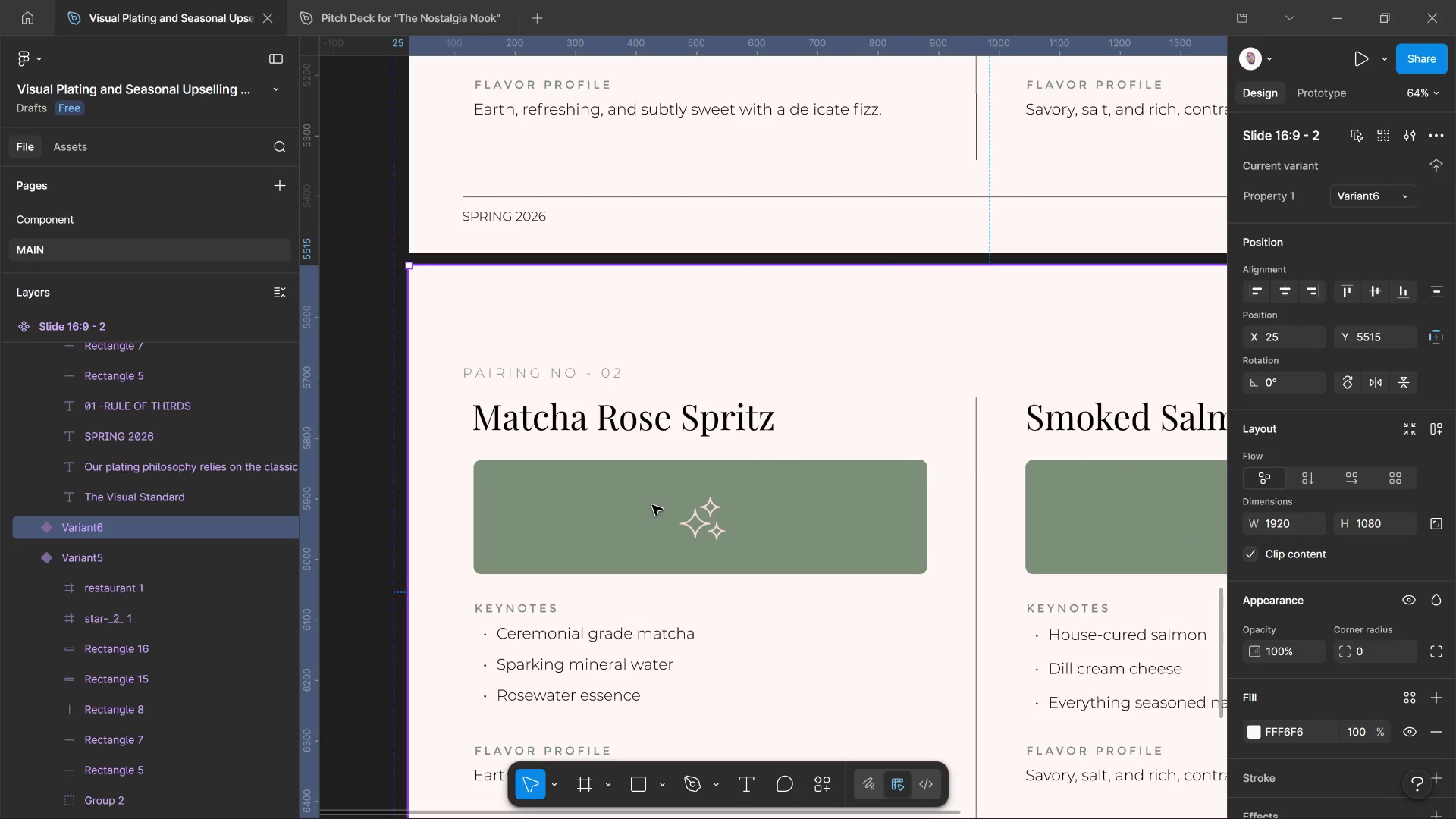 
key(T)
 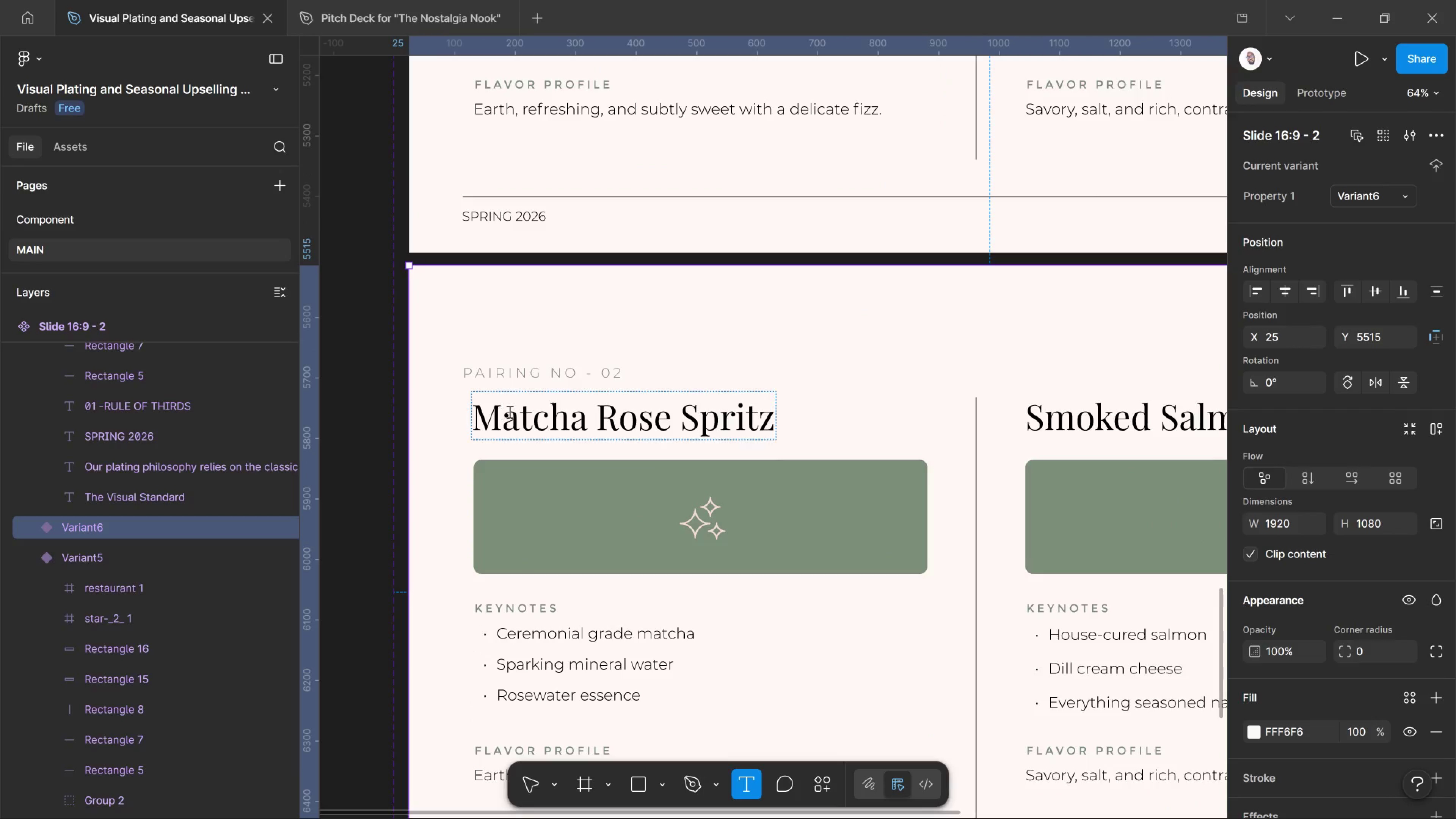 
left_click([509, 411])
 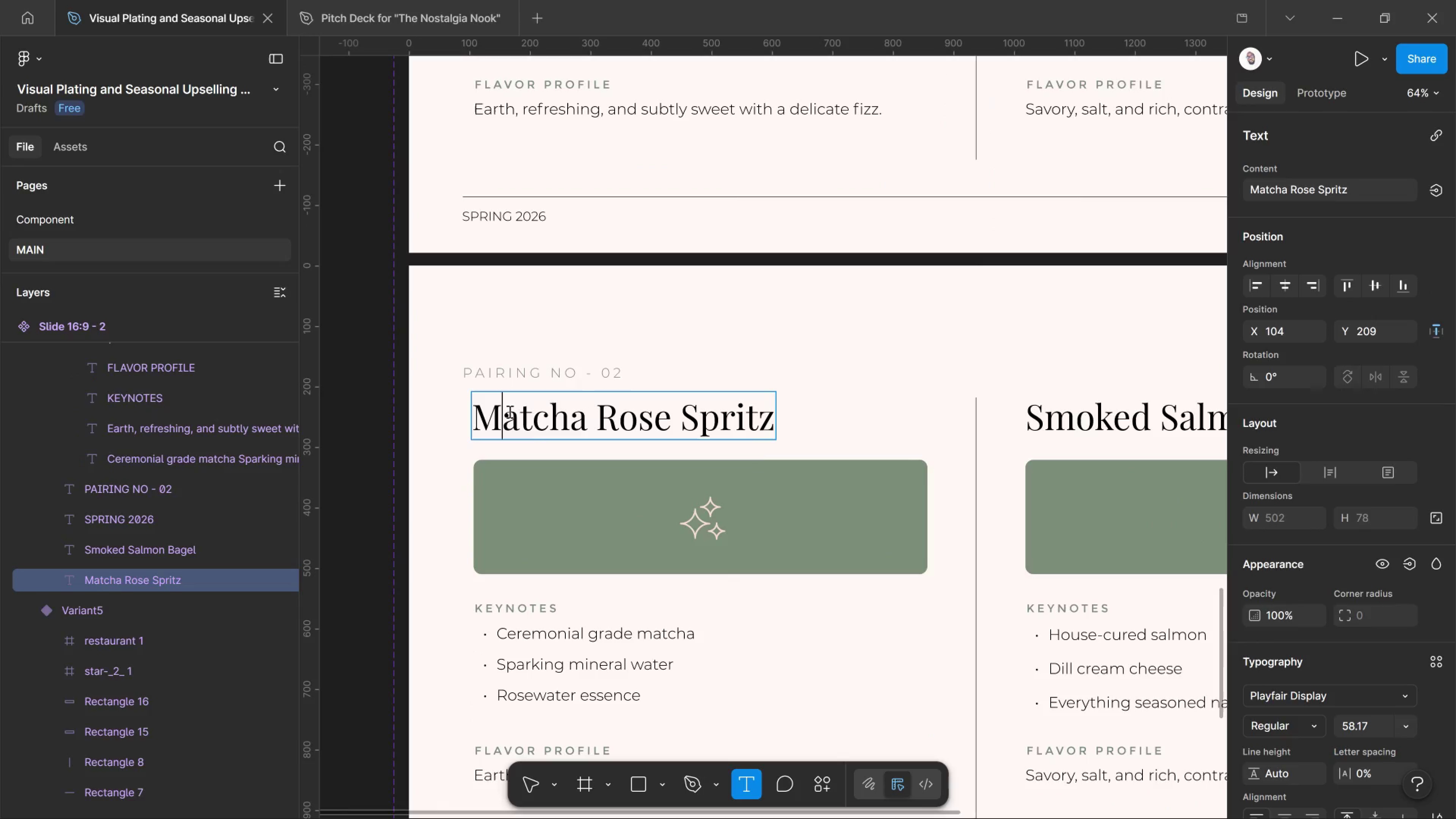 
key(Control+A)
 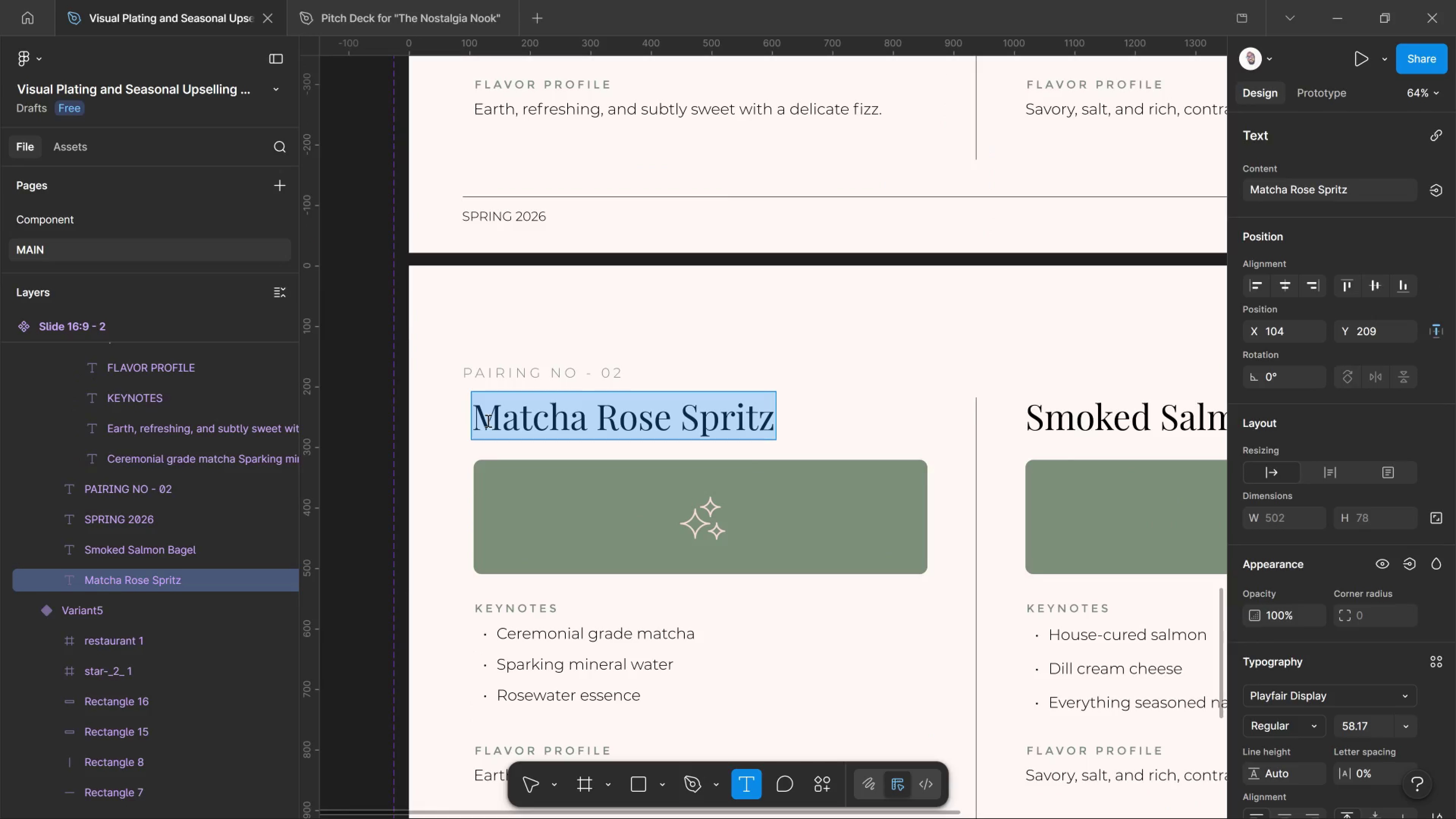 
type(Hibiscus Cold Brew)
 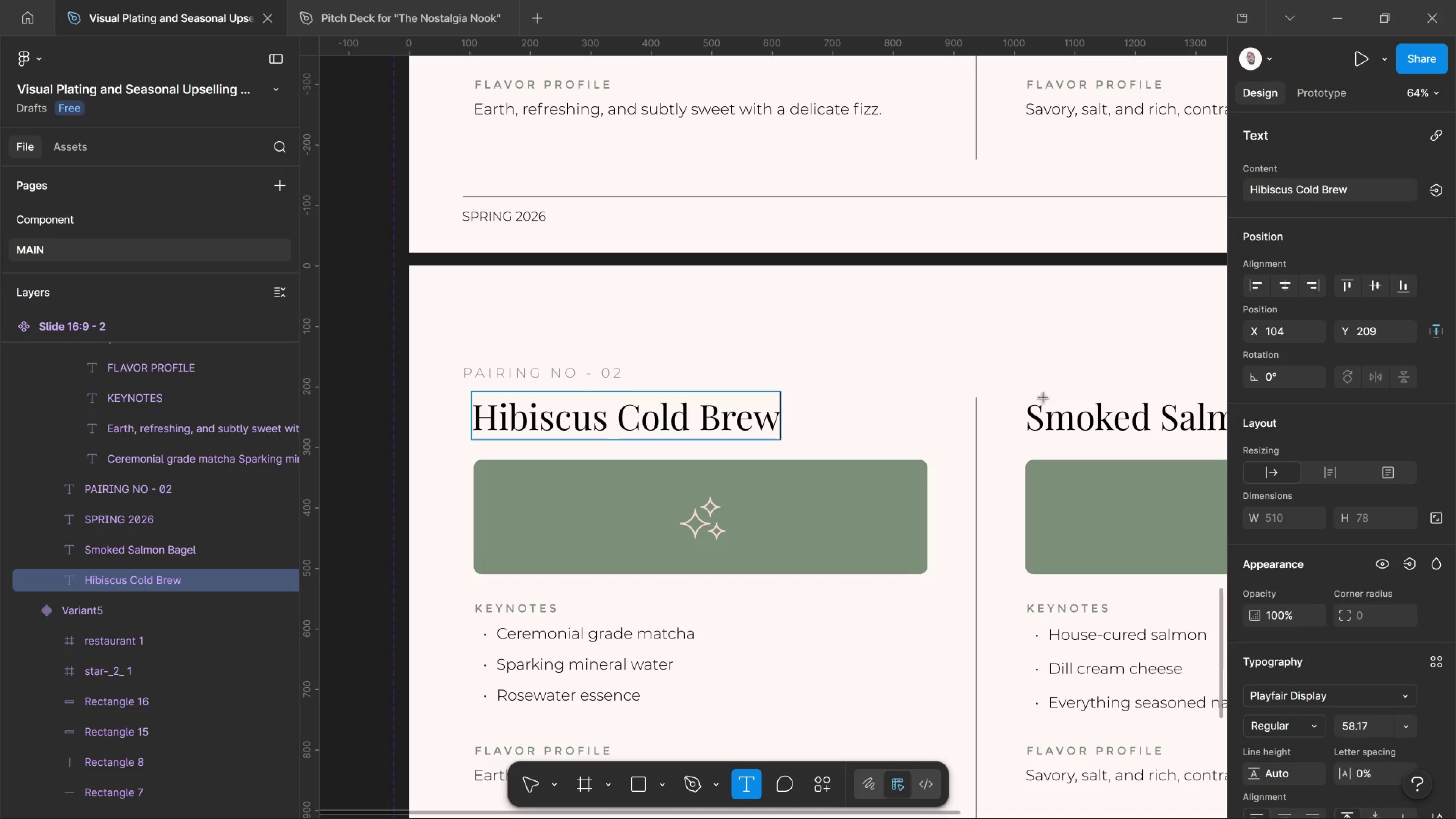 
left_click([1048, 422])
 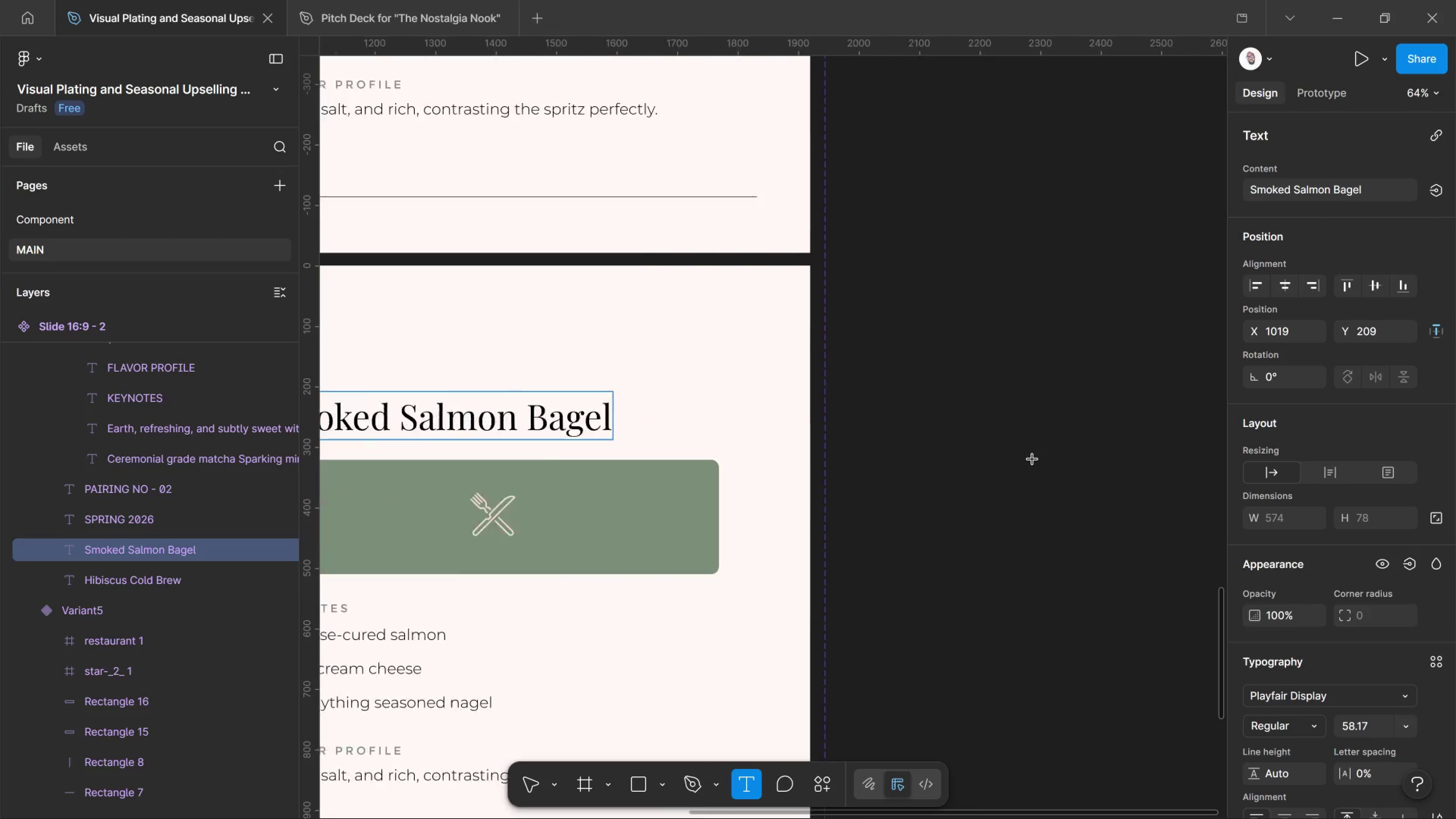 
wait(5.08)
 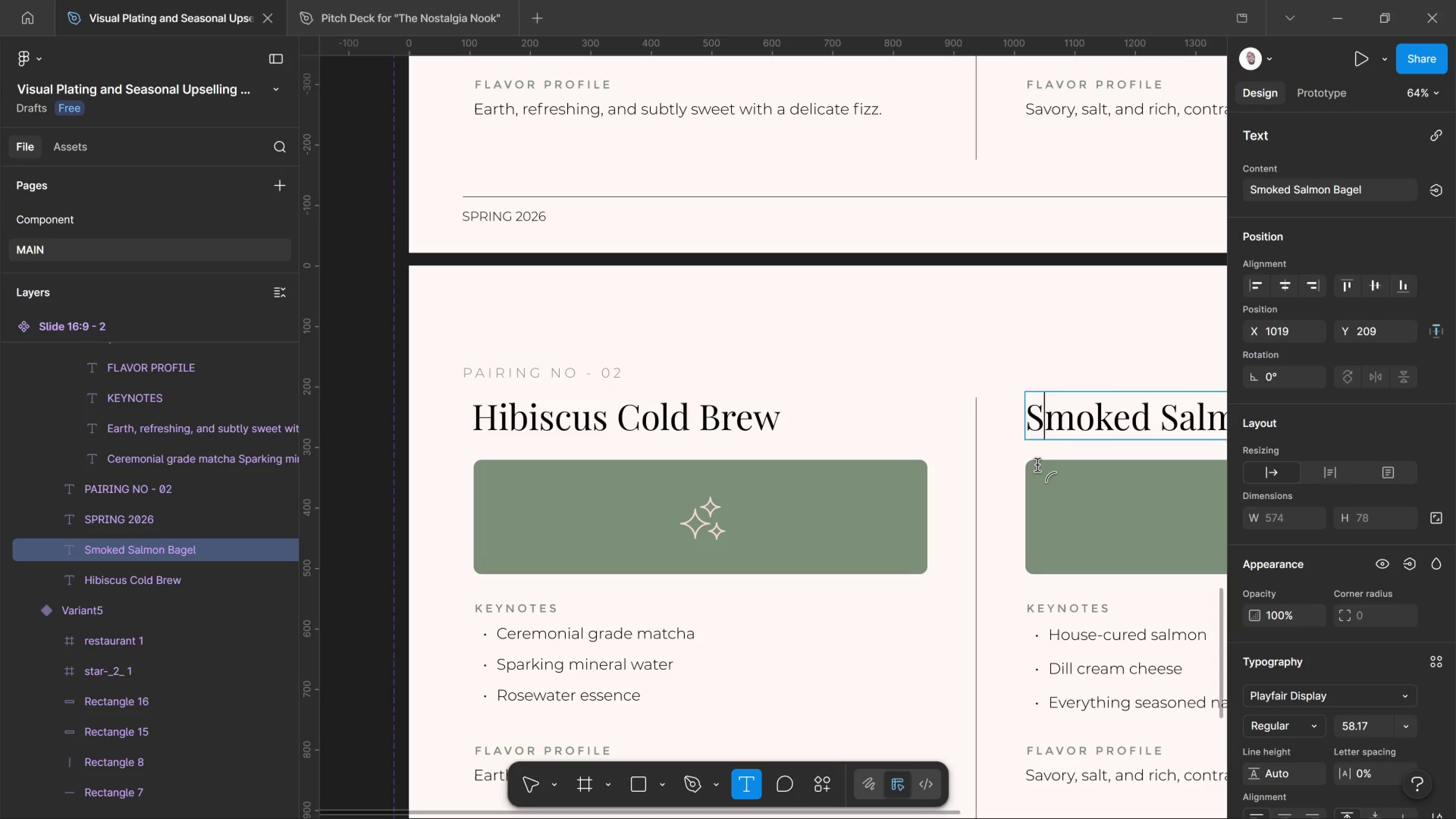 
key(Control+A)
 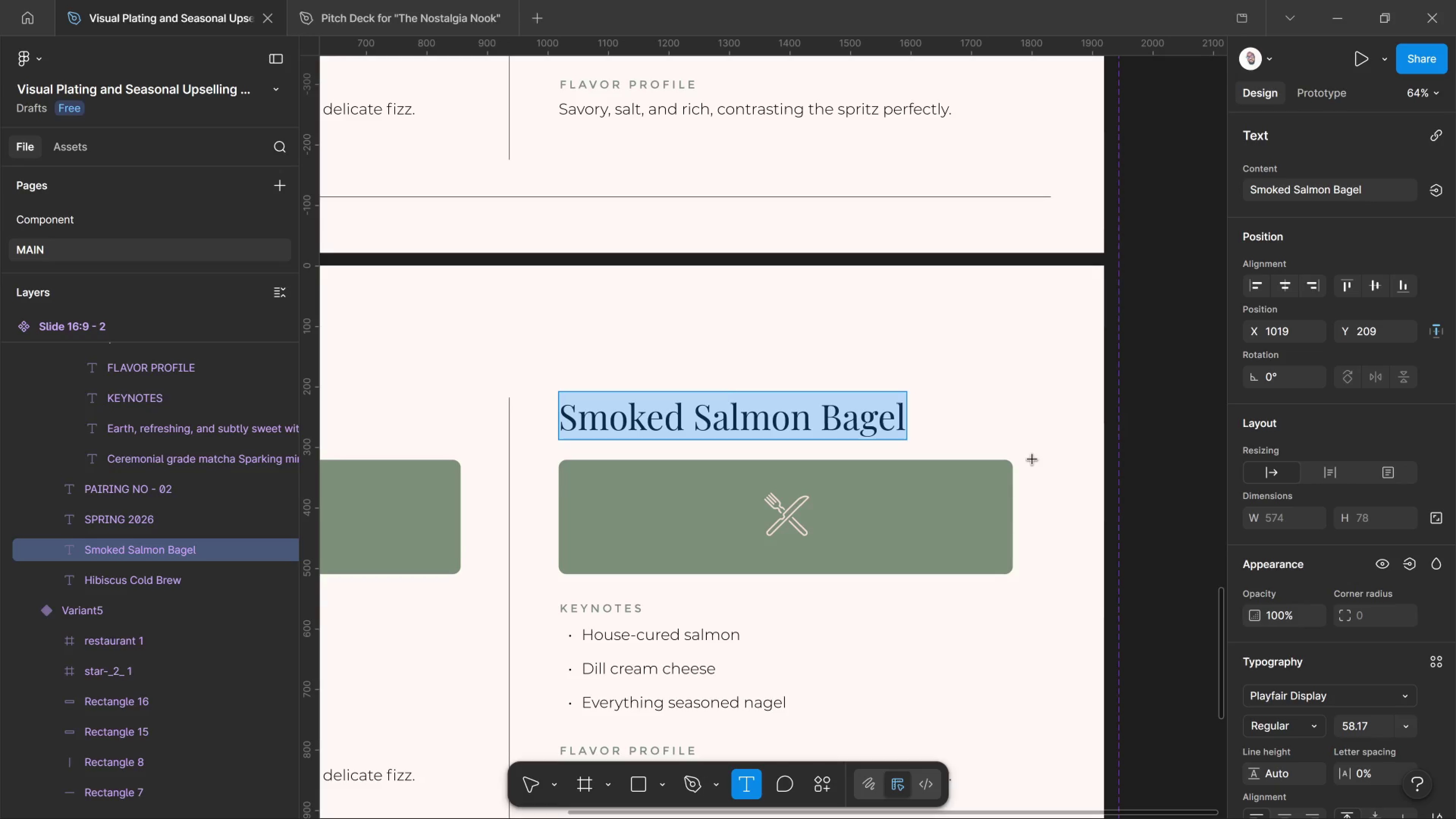 
wait(10.8)
 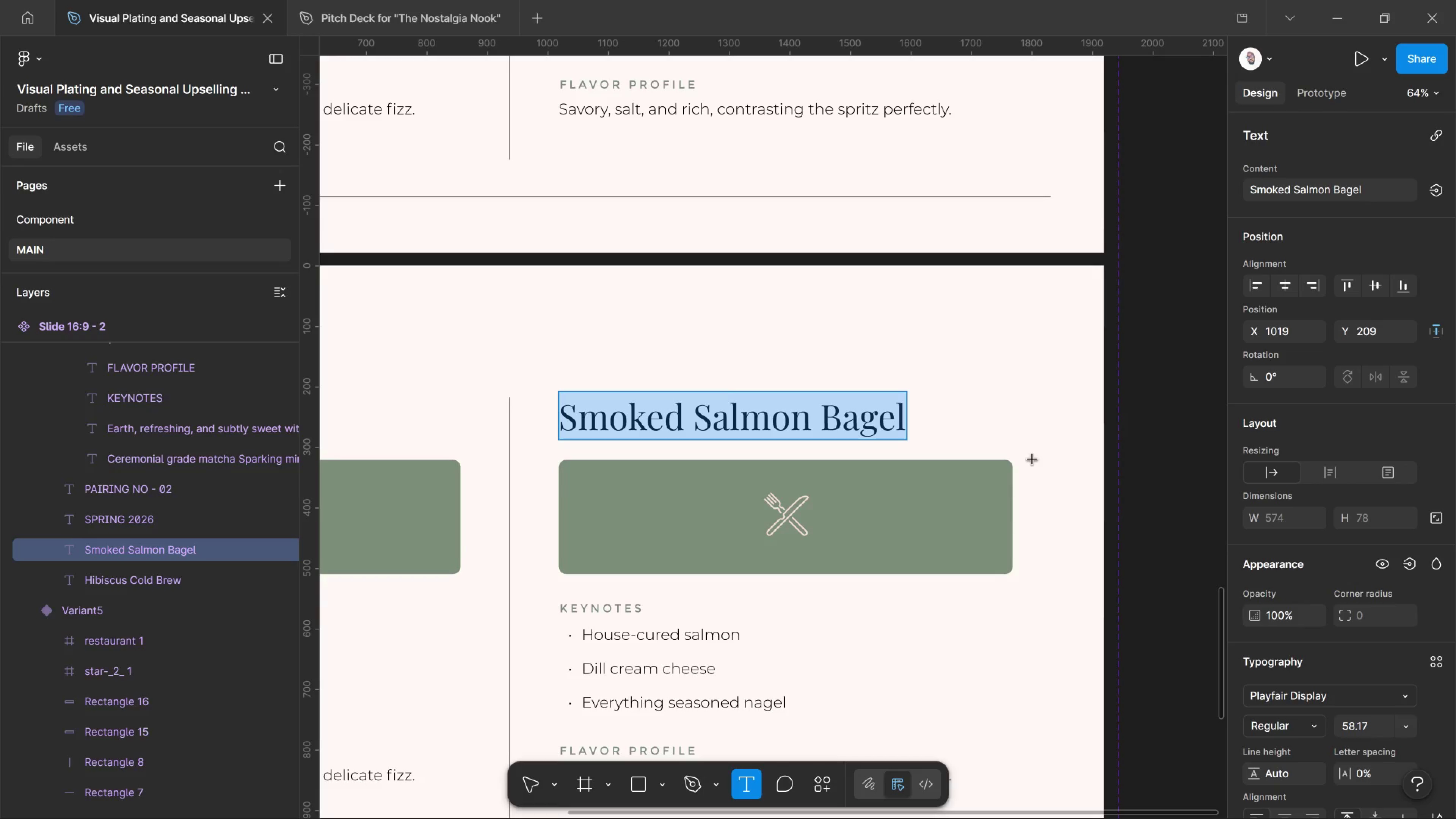 
type(Flourless Chocolate Cake)
 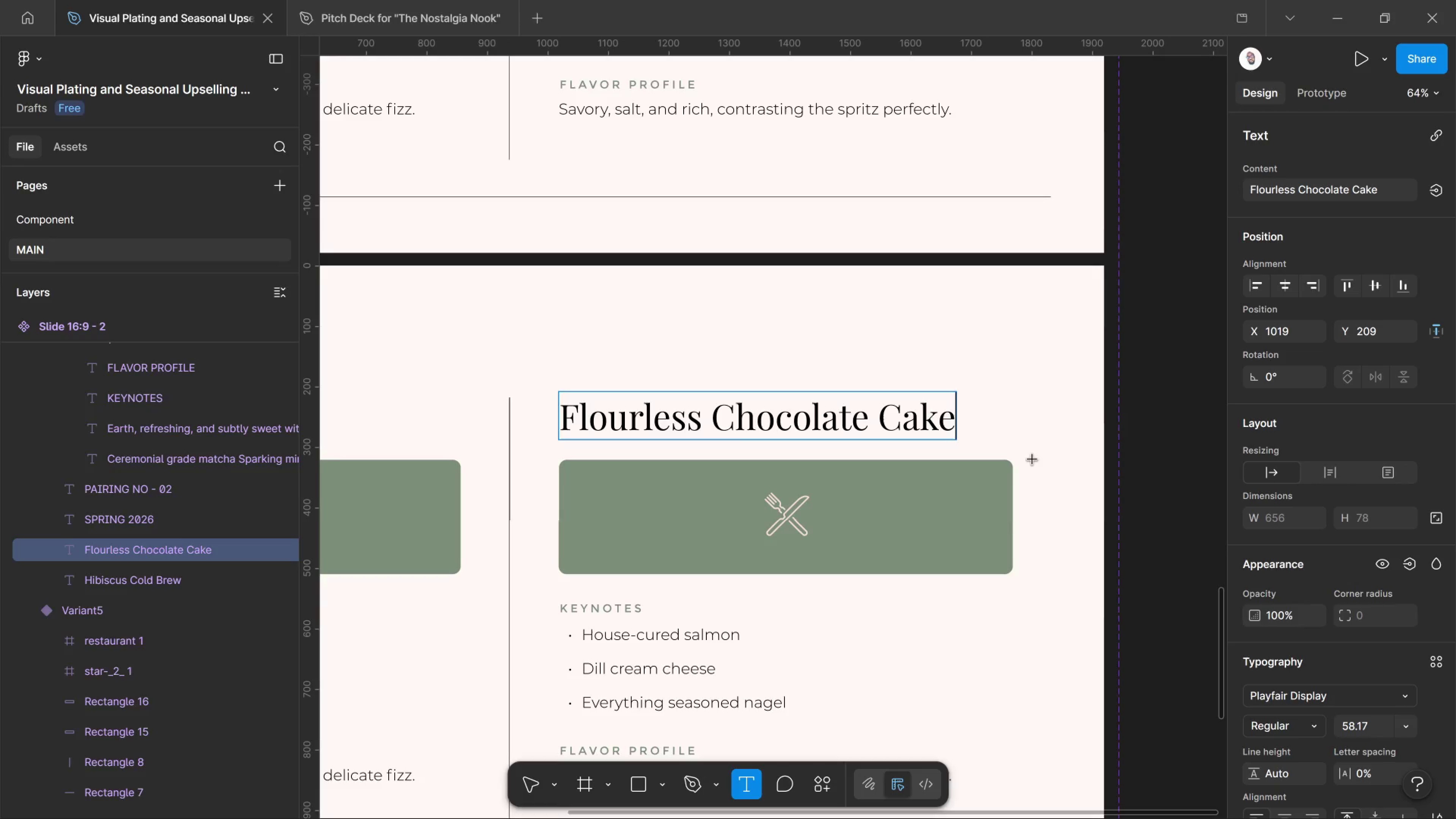 
wait(53.49)
 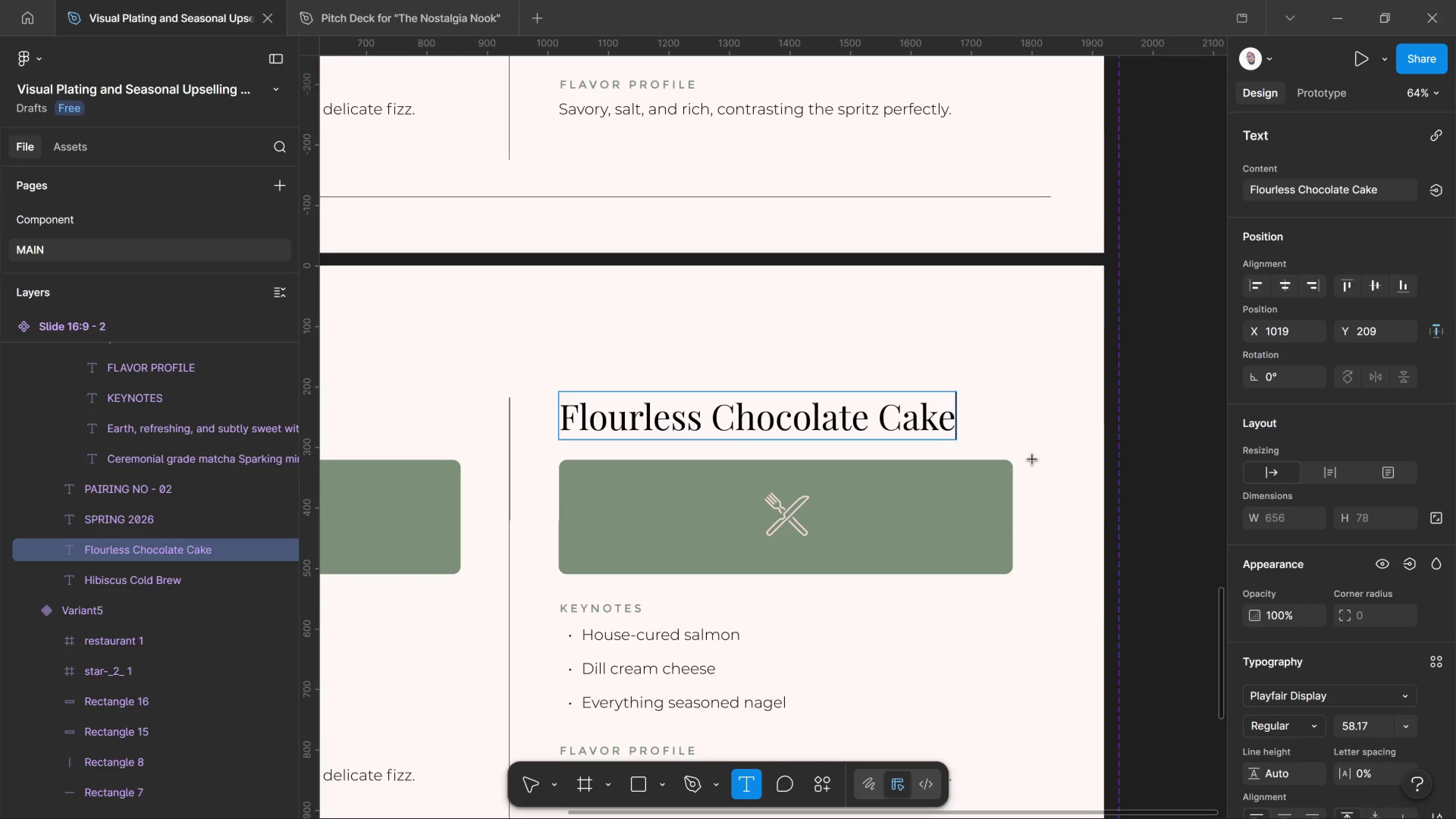 
left_click_drag(start_coordinate=[1194, 456], to_coordinate=[1192, 456])
 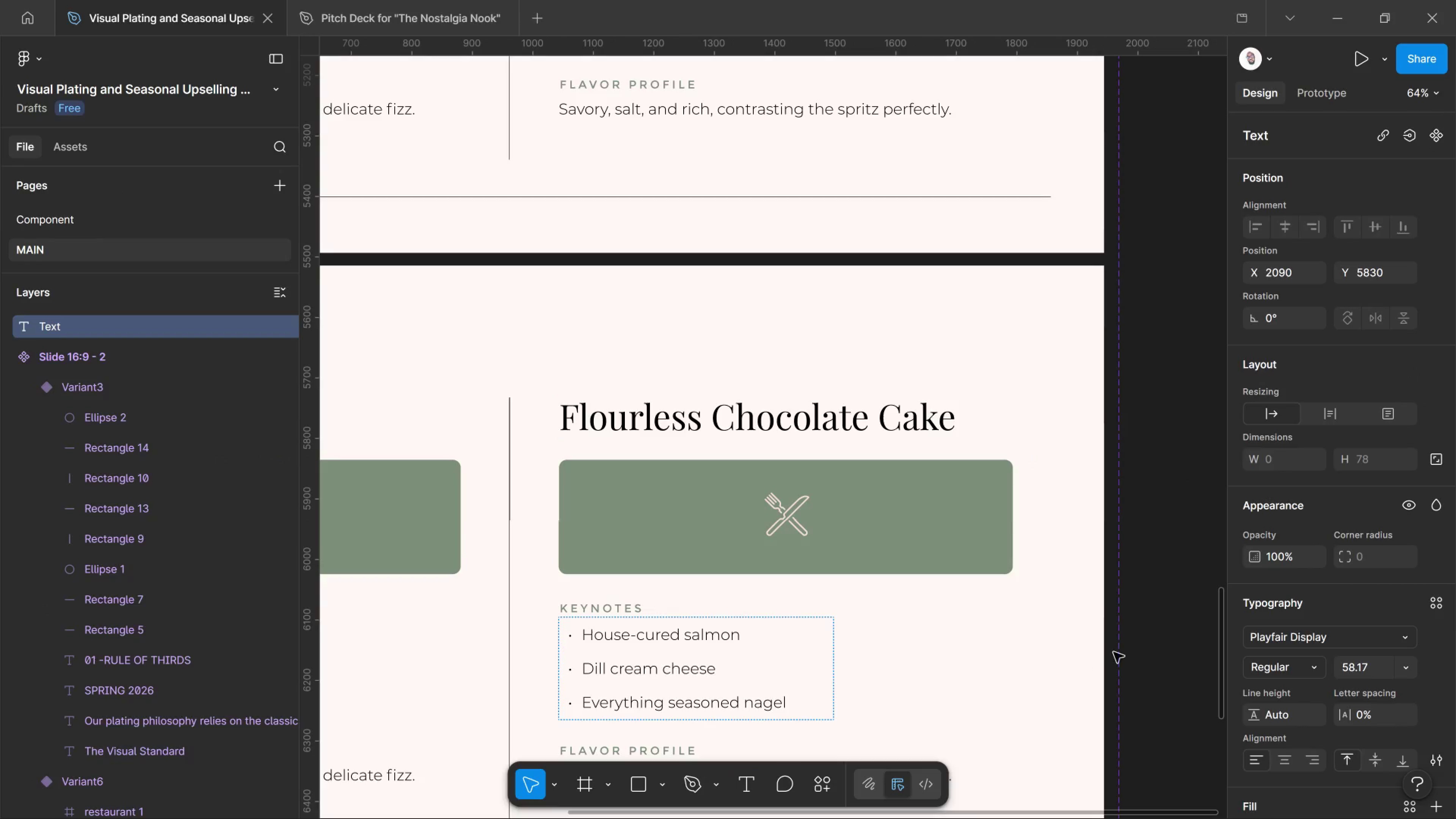 
left_click([1181, 598])
 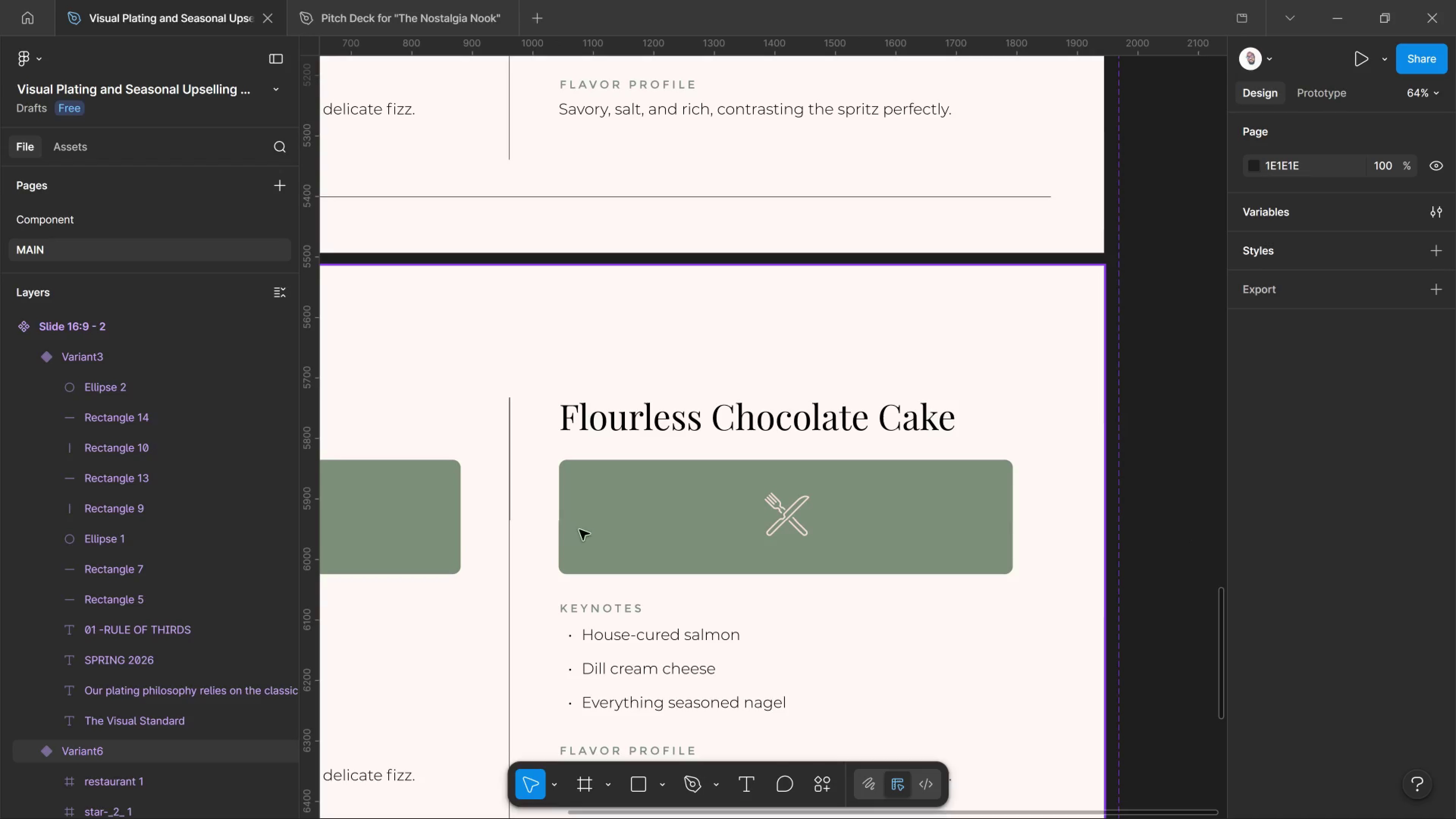 
hold_key(key=Space, duration=1.51)
 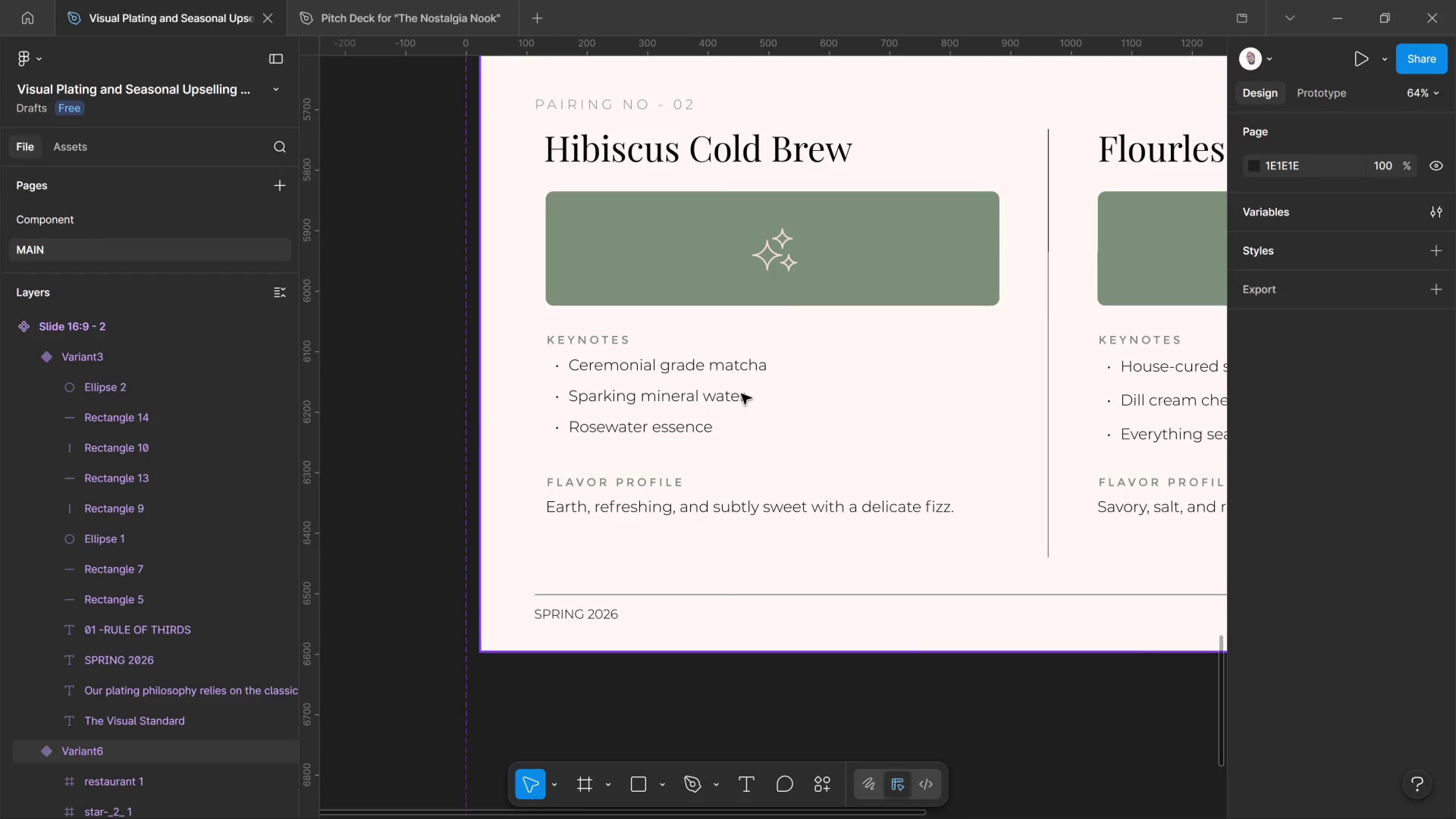 
left_click_drag(start_coordinate=[508, 528], to_coordinate=[1046, 260])
 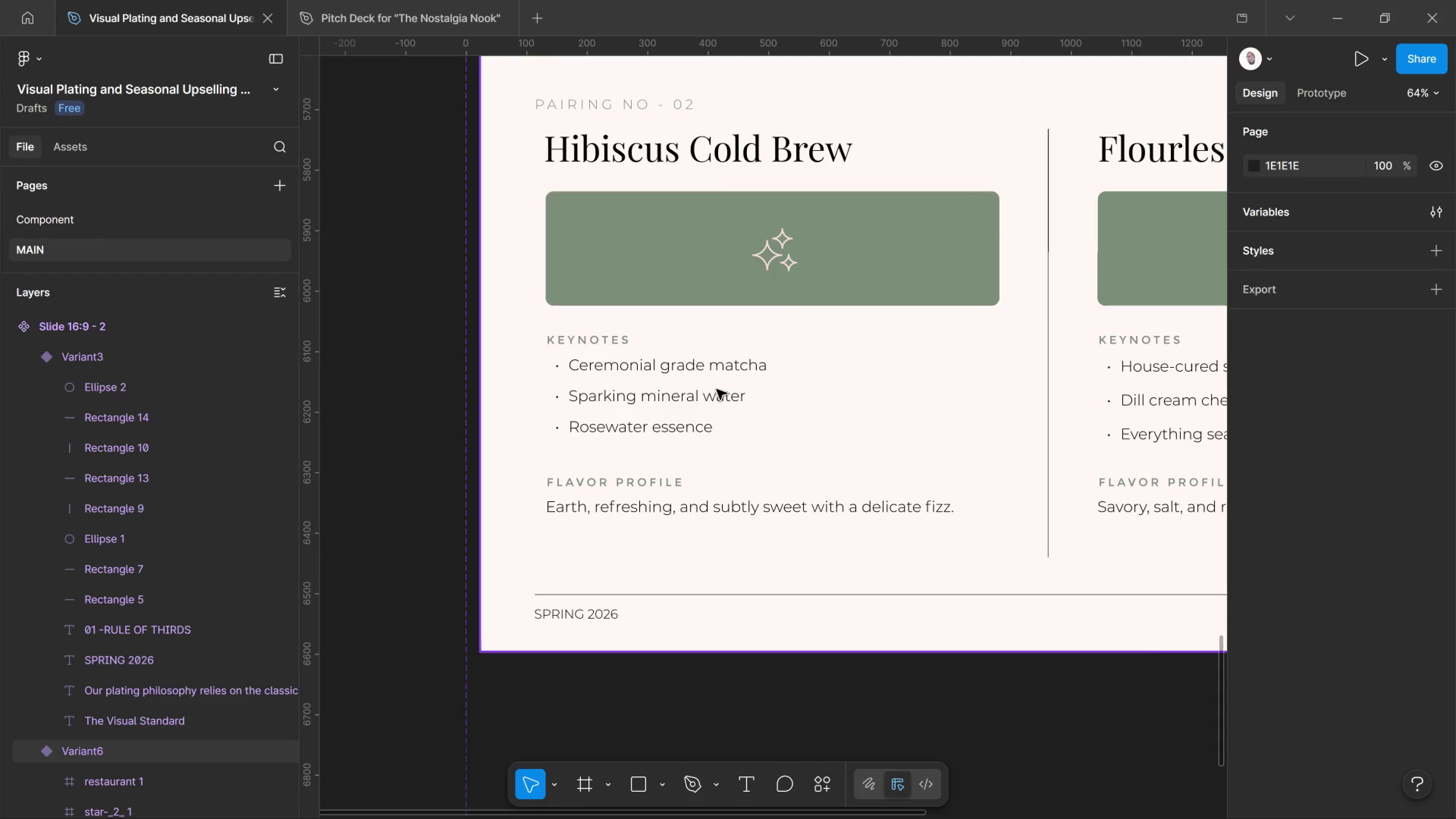 
key(Space)
 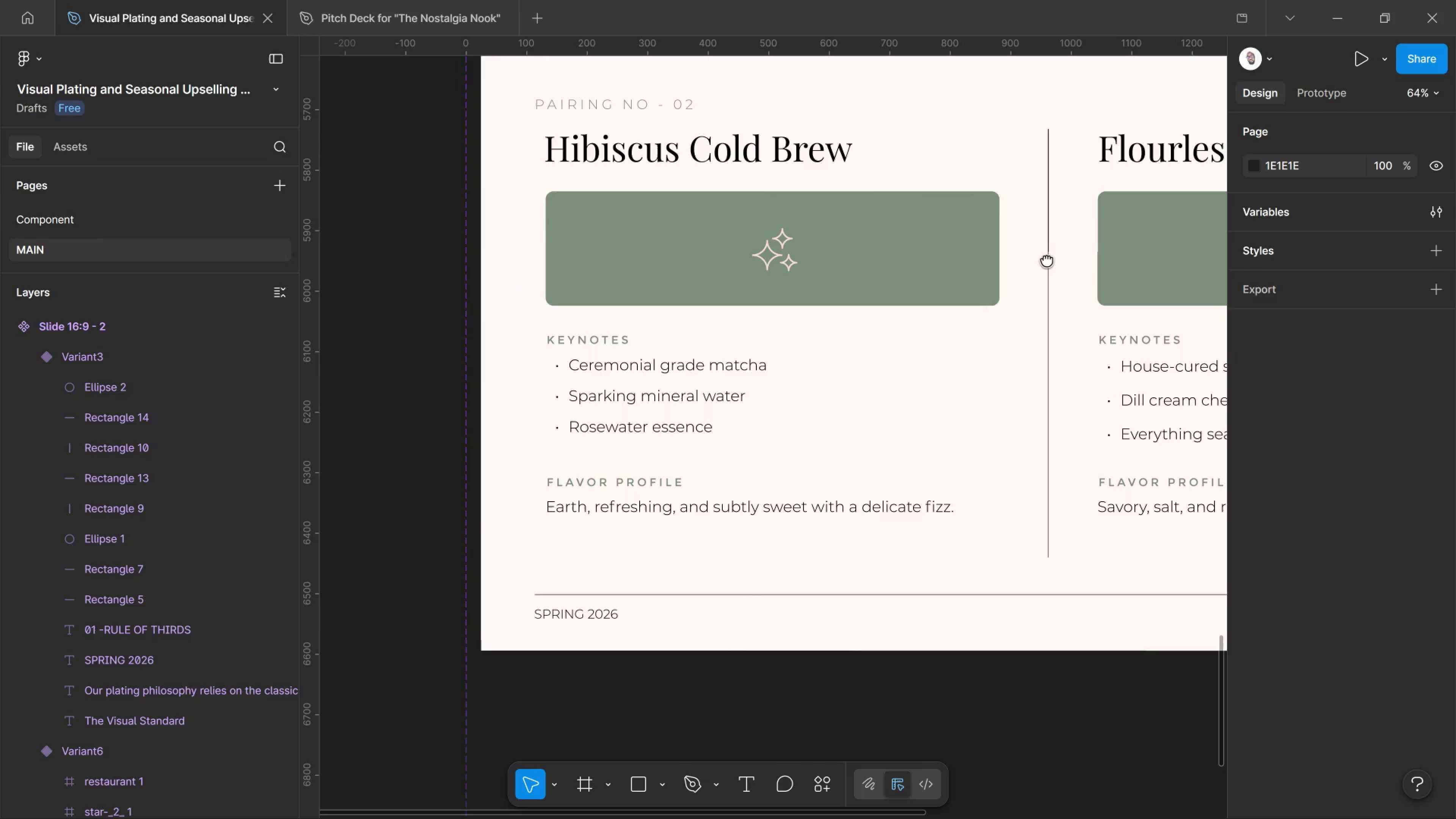 
key(Space)
 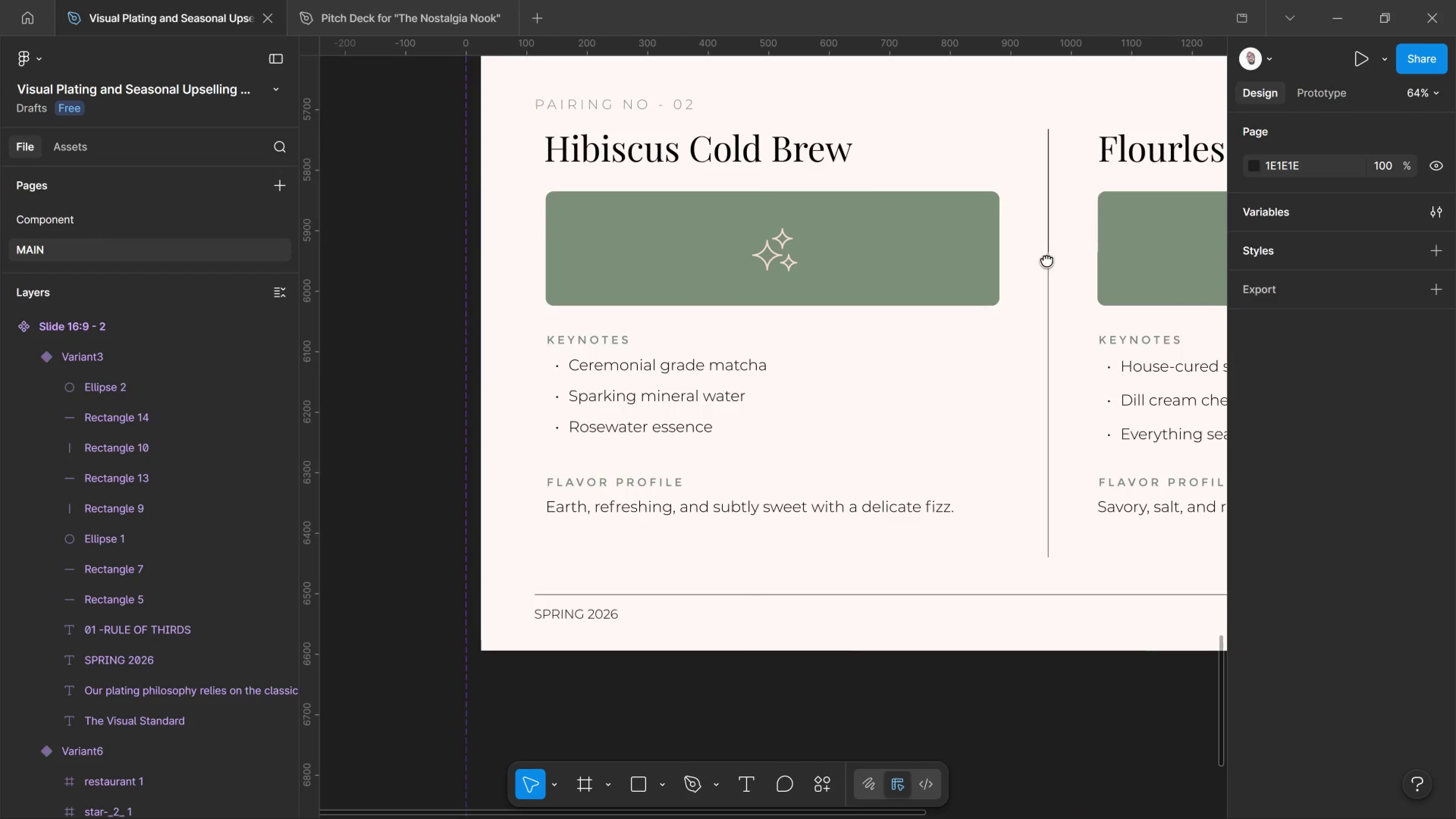 
key(Space)
 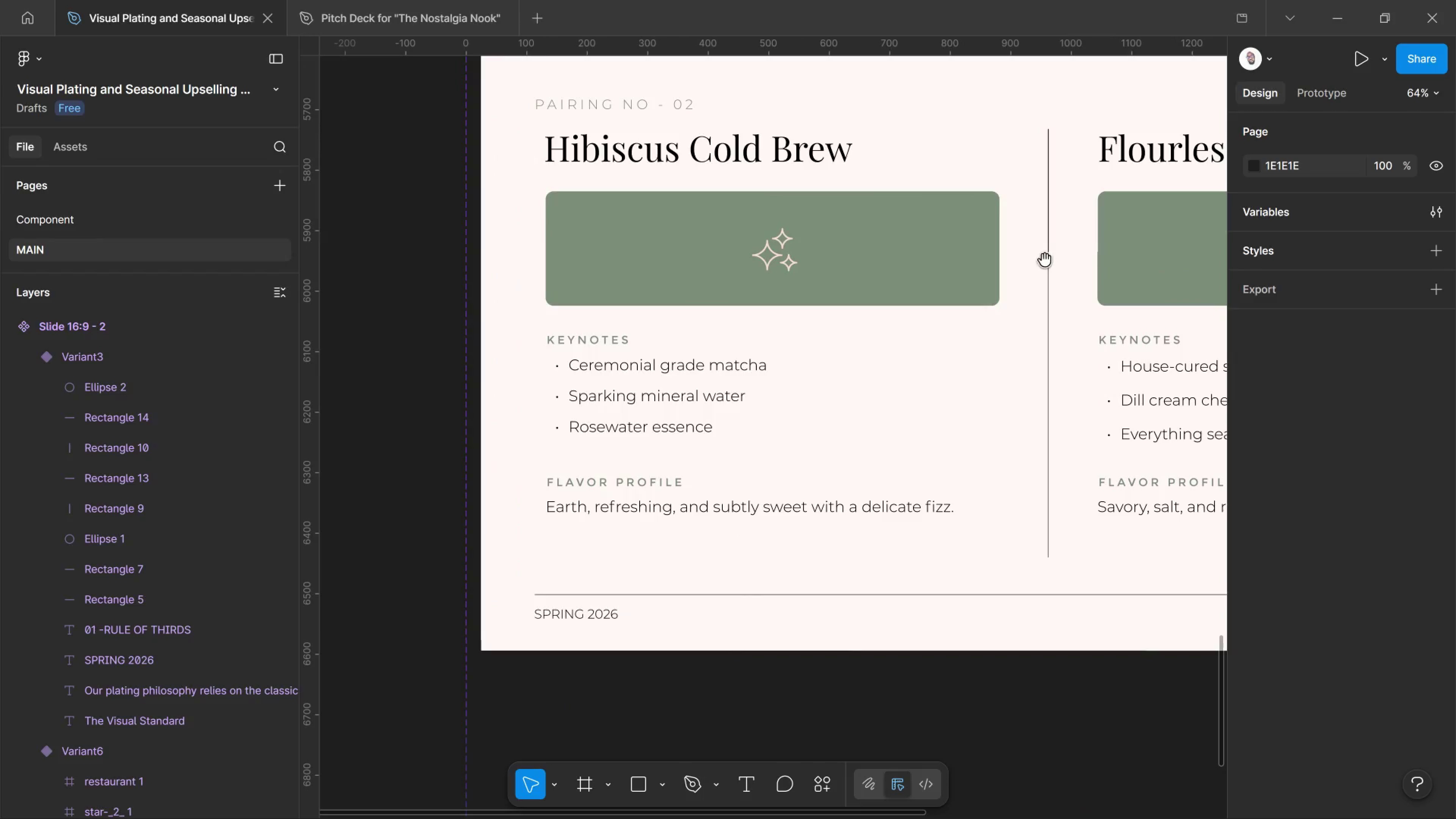 
key(Space)
 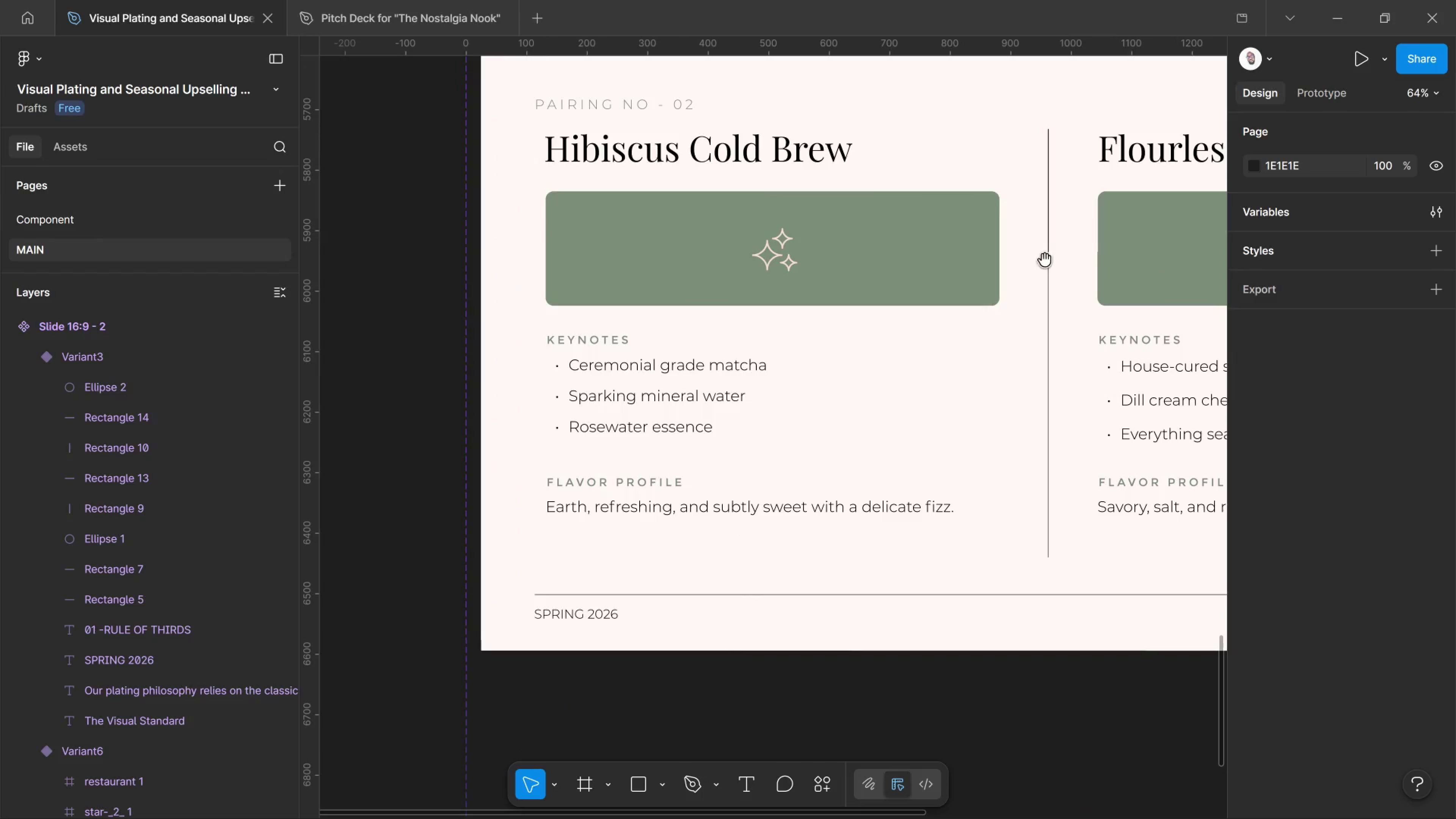 
key(Space)
 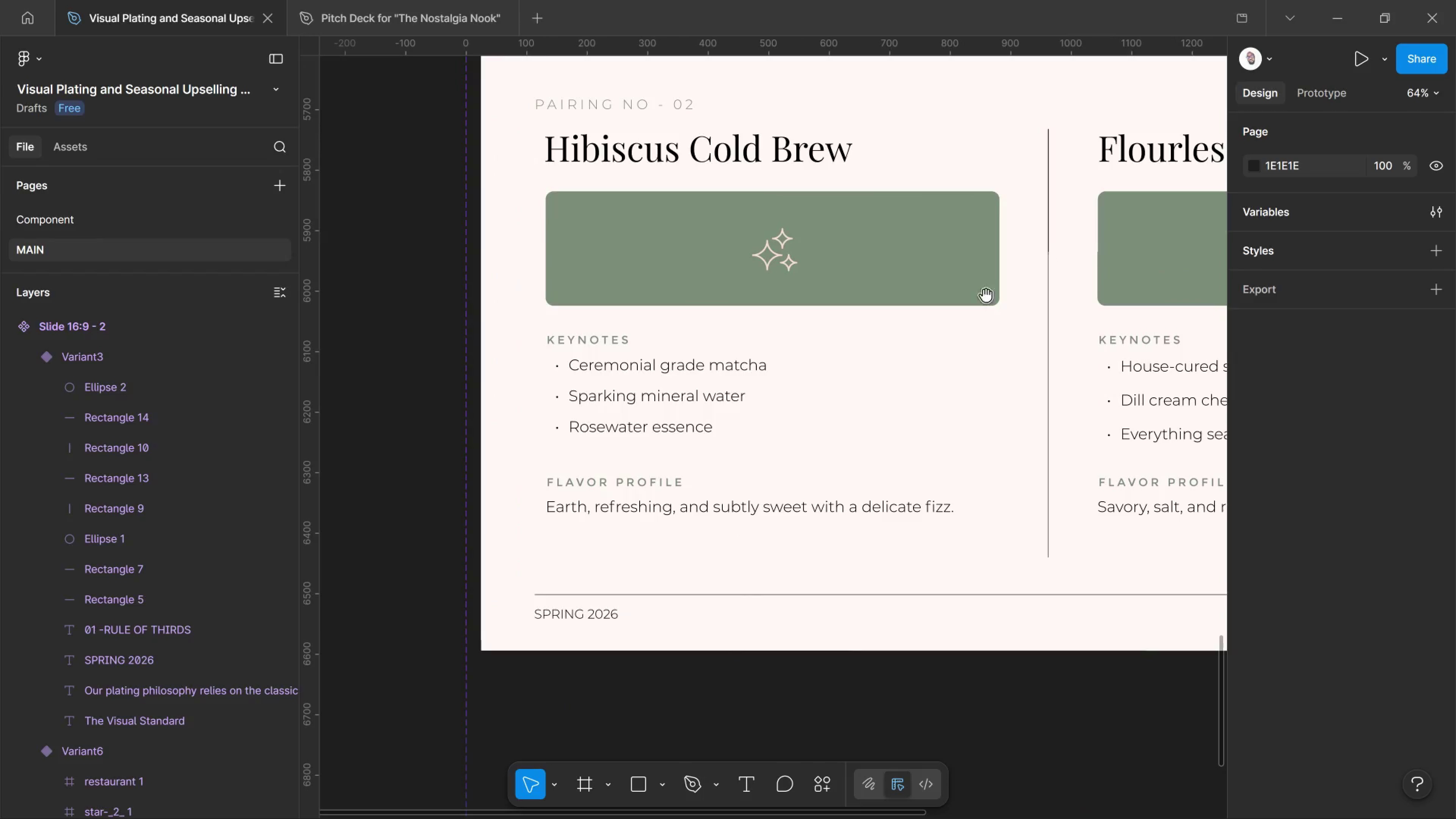 
key(Space)
 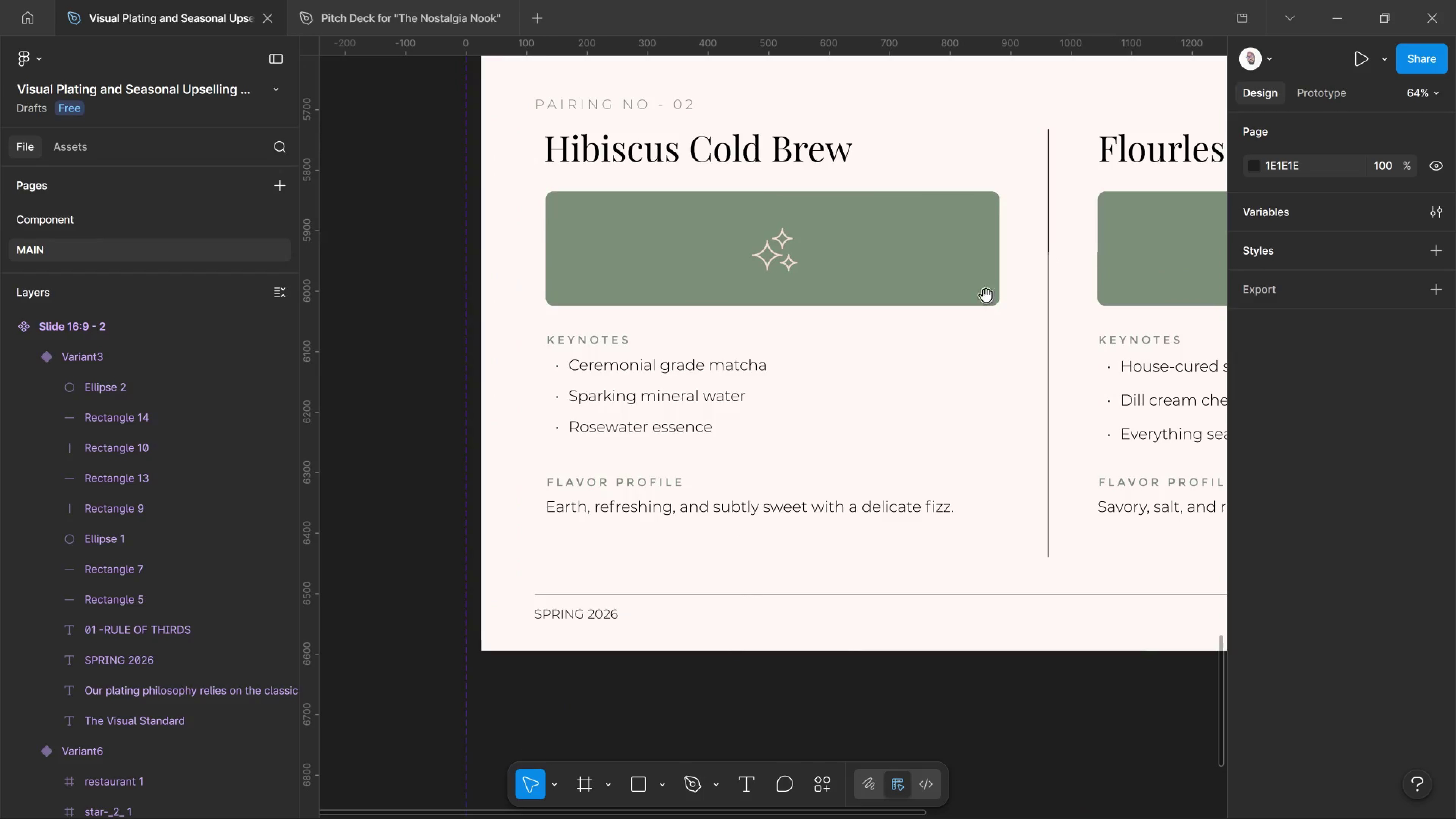 
key(Space)
 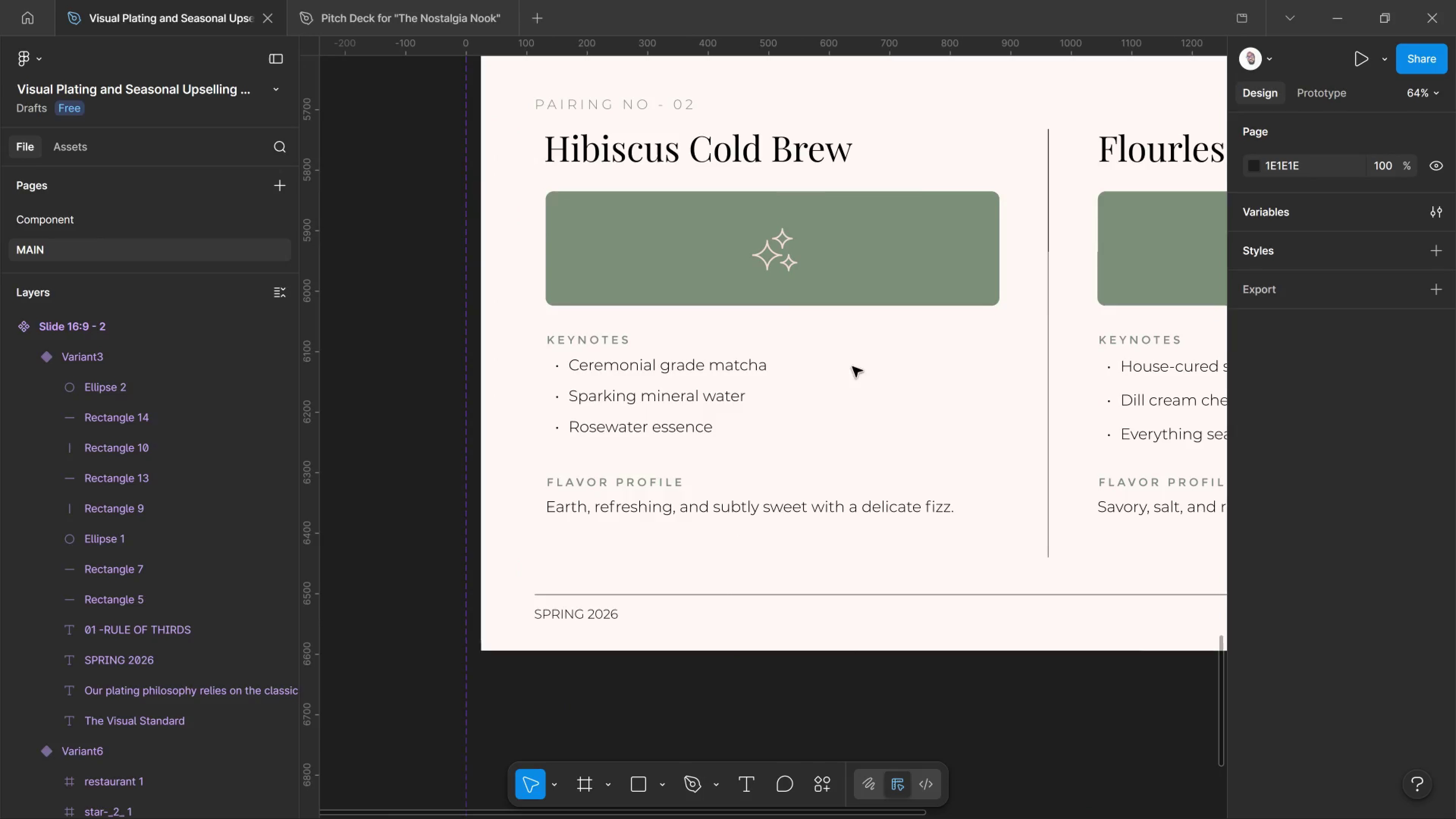 
key(Space)
 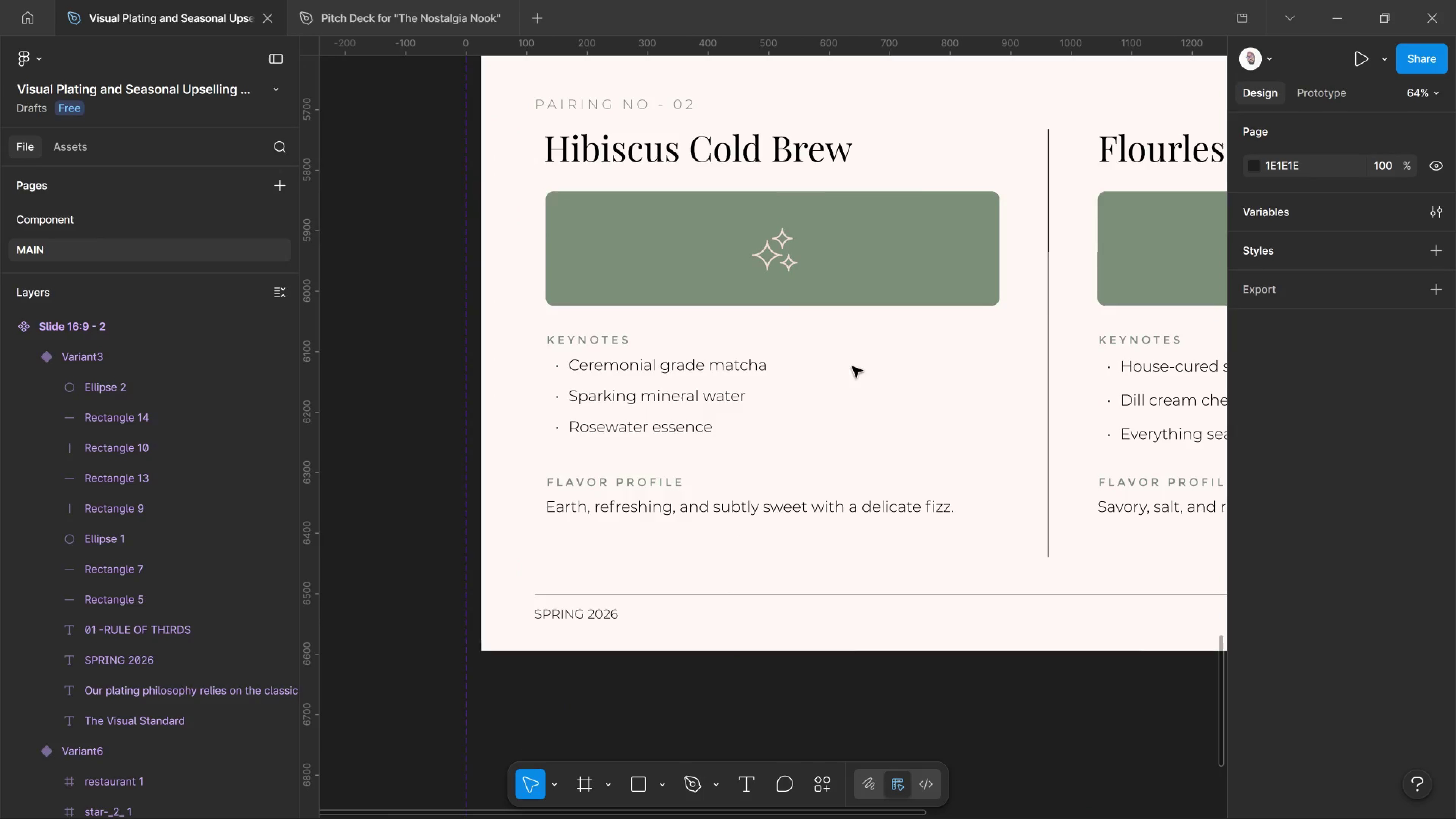 
key(Space)
 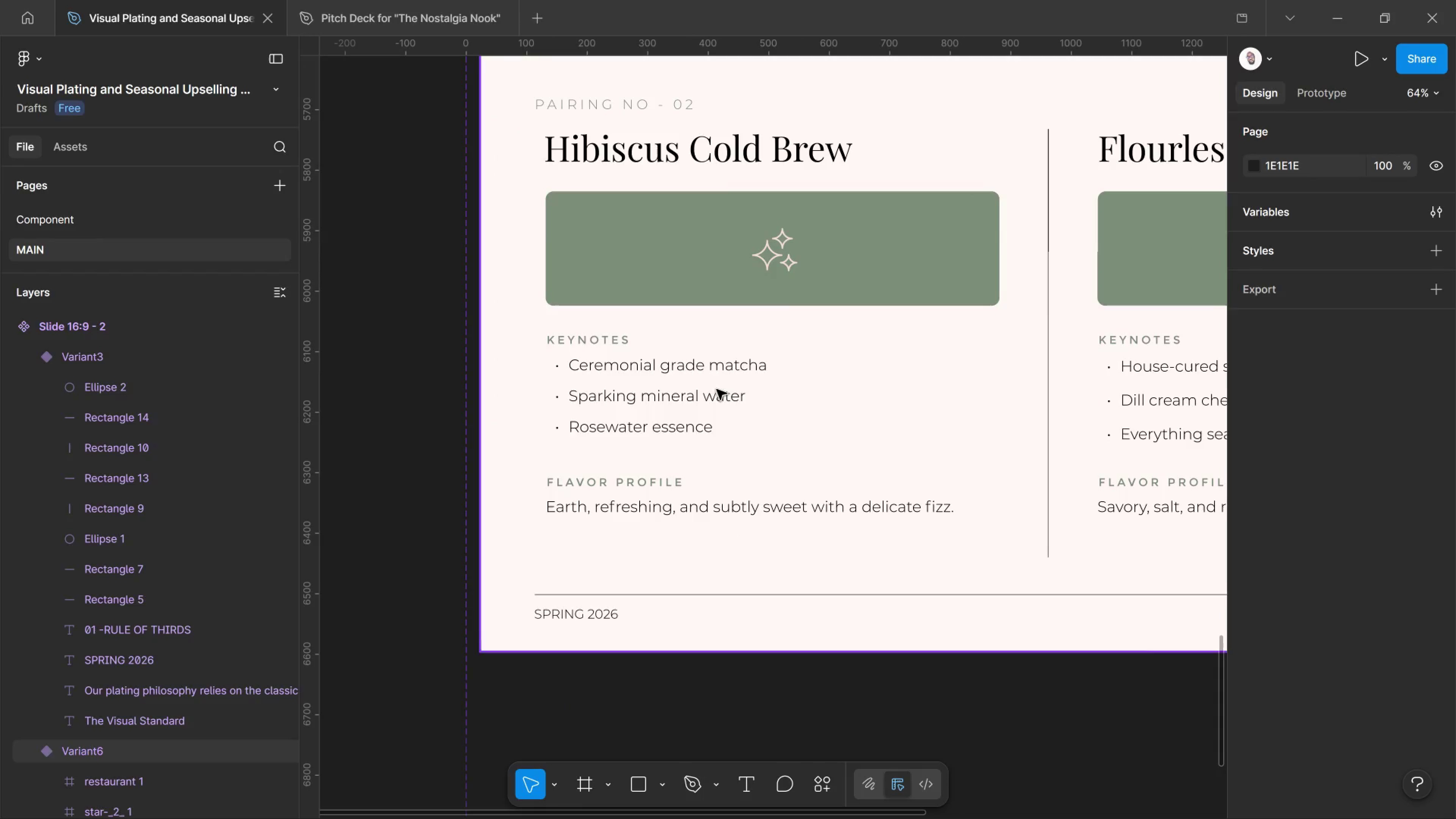 
hold_key(key=ControlLeft, duration=1.93)
scroll: coordinate [701, 389], scroll_direction: up, amount: 12.0
 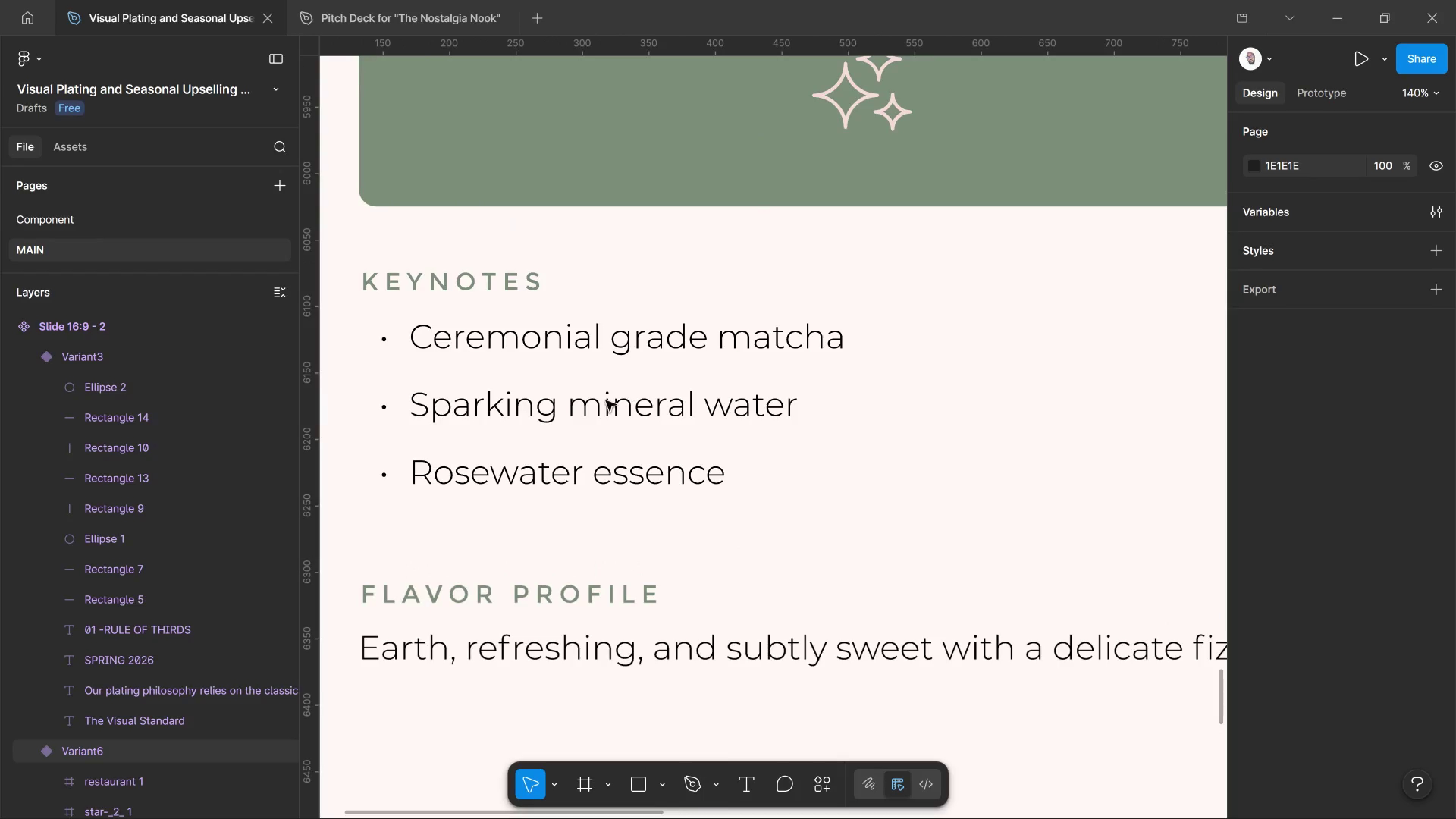 
type(t18-hp)
key(Backspace)
type(our steeped cold brew)
 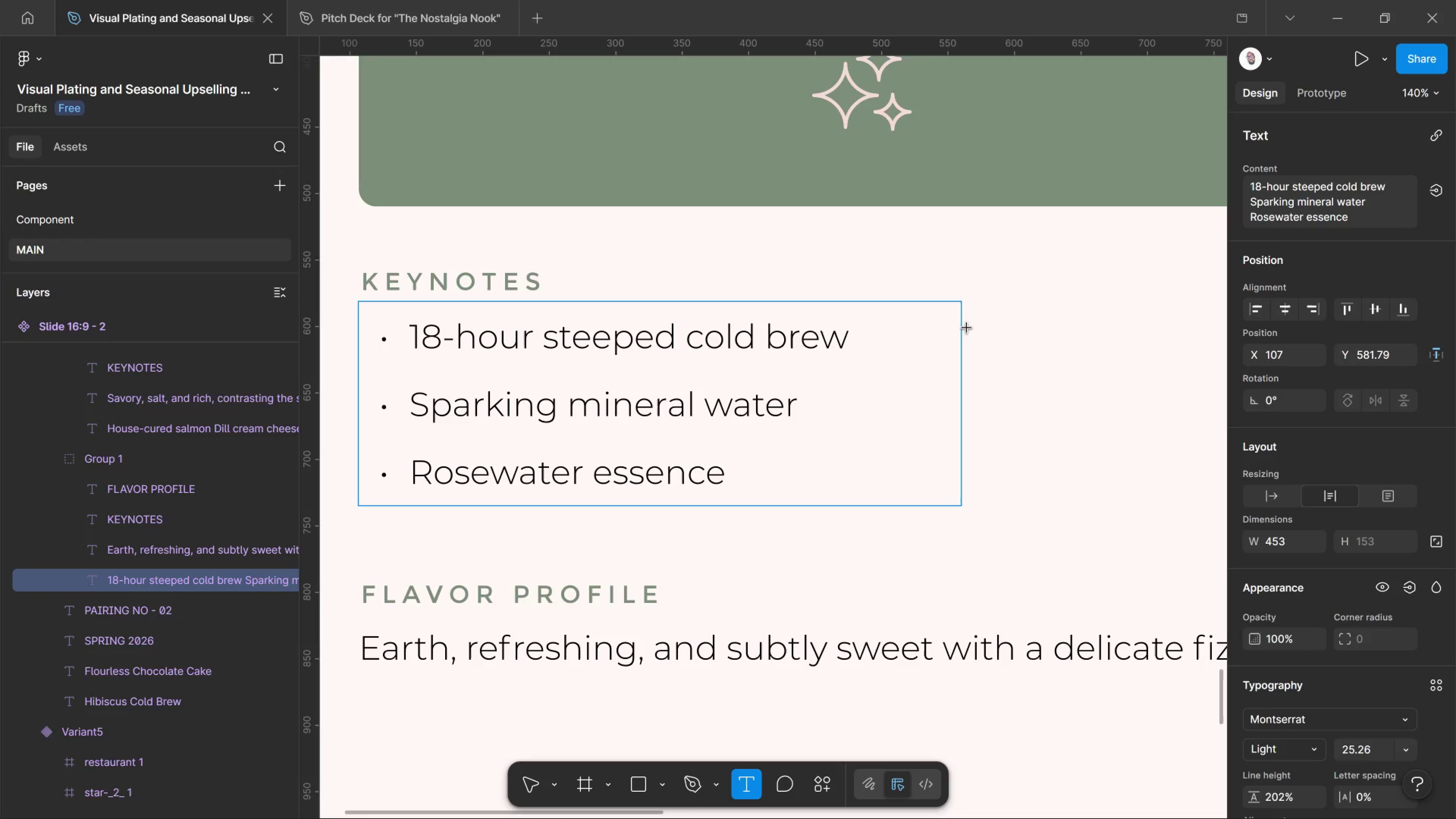 
left_click_drag(start_coordinate=[414, 333], to_coordinate=[987, 342])
 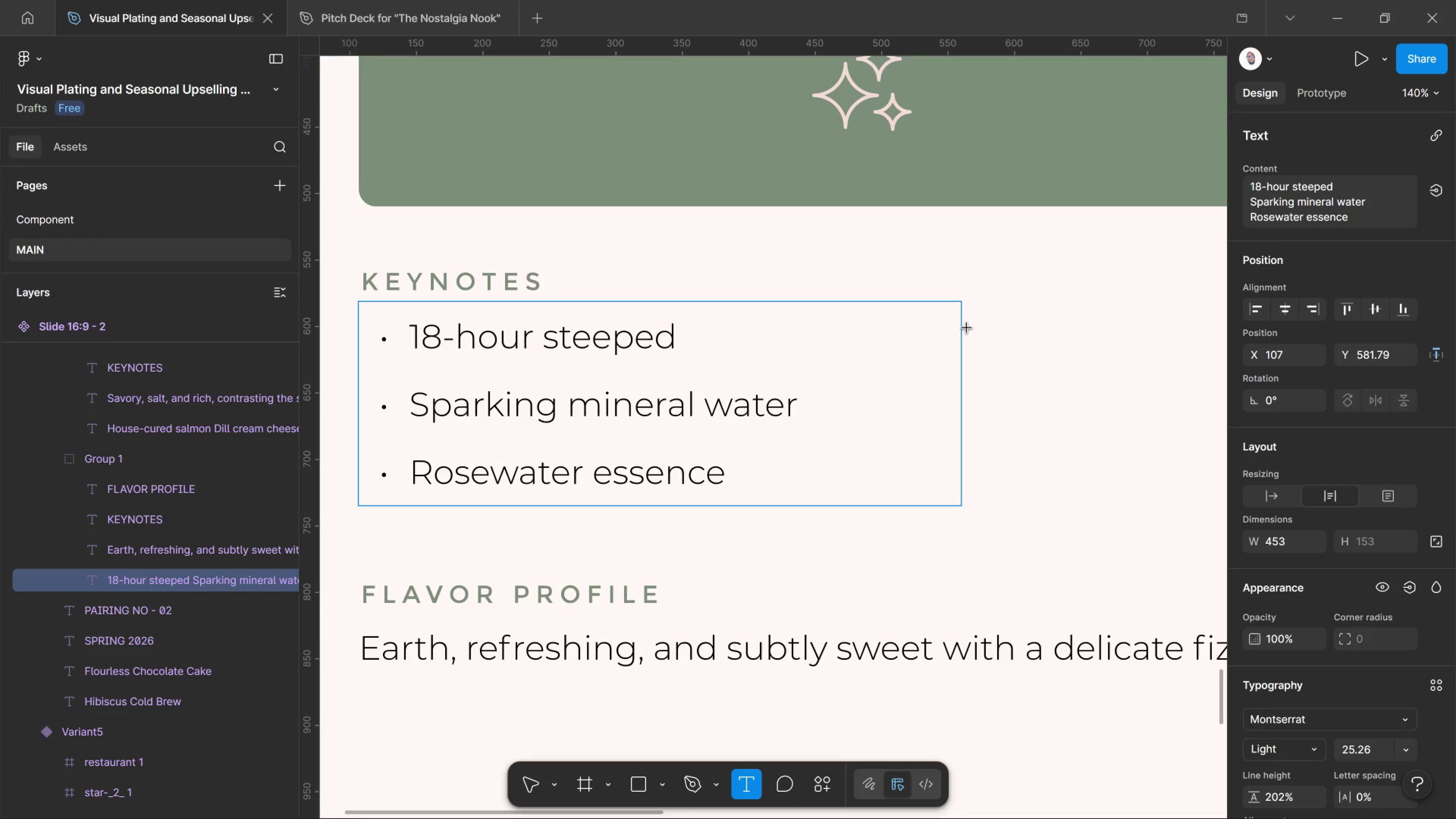 
left_click_drag(start_coordinate=[416, 406], to_coordinate=[920, 424])
 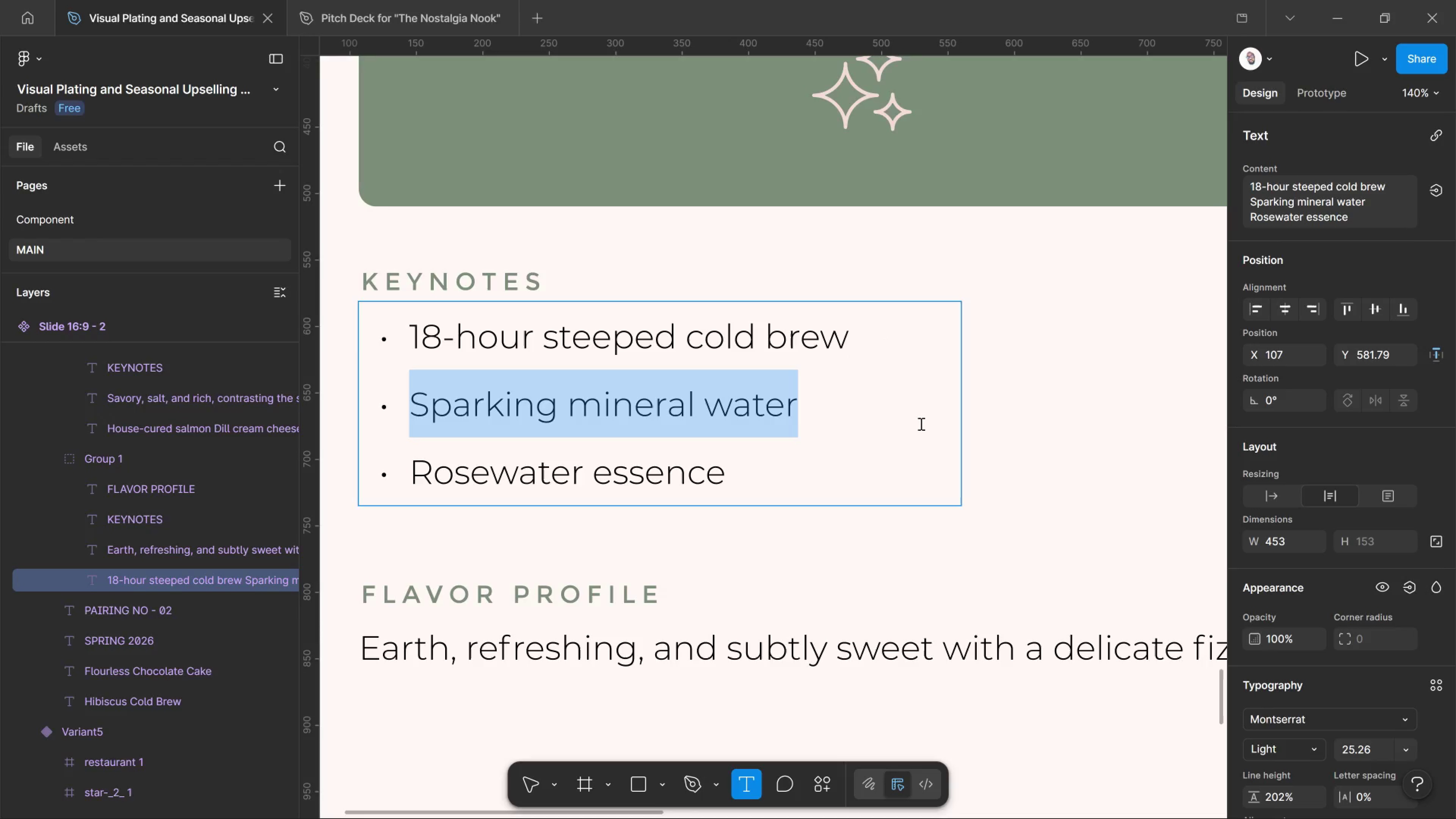 
type(Hibiscus tea infusion)
 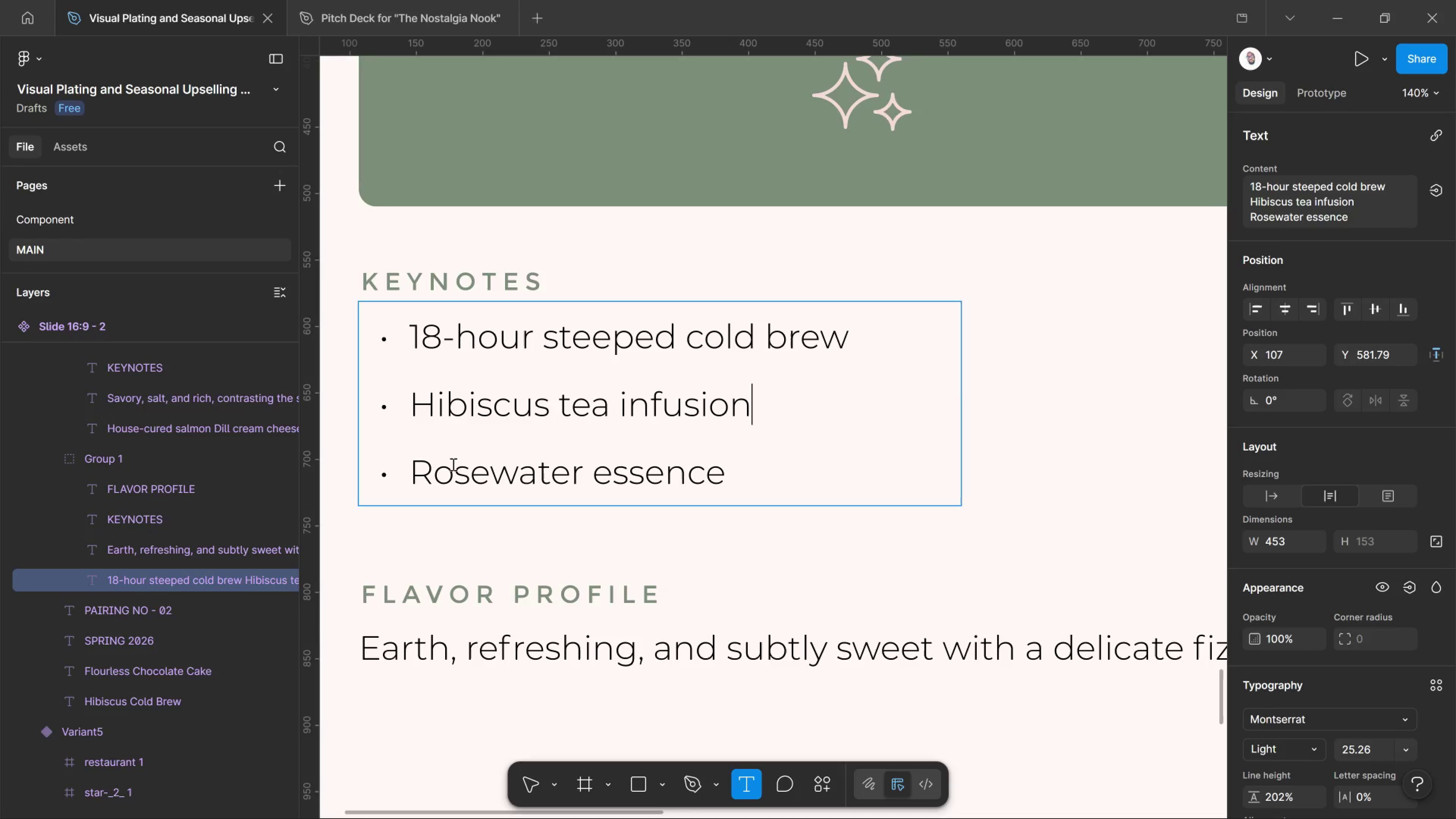 
left_click_drag(start_coordinate=[417, 458], to_coordinate=[825, 457])
 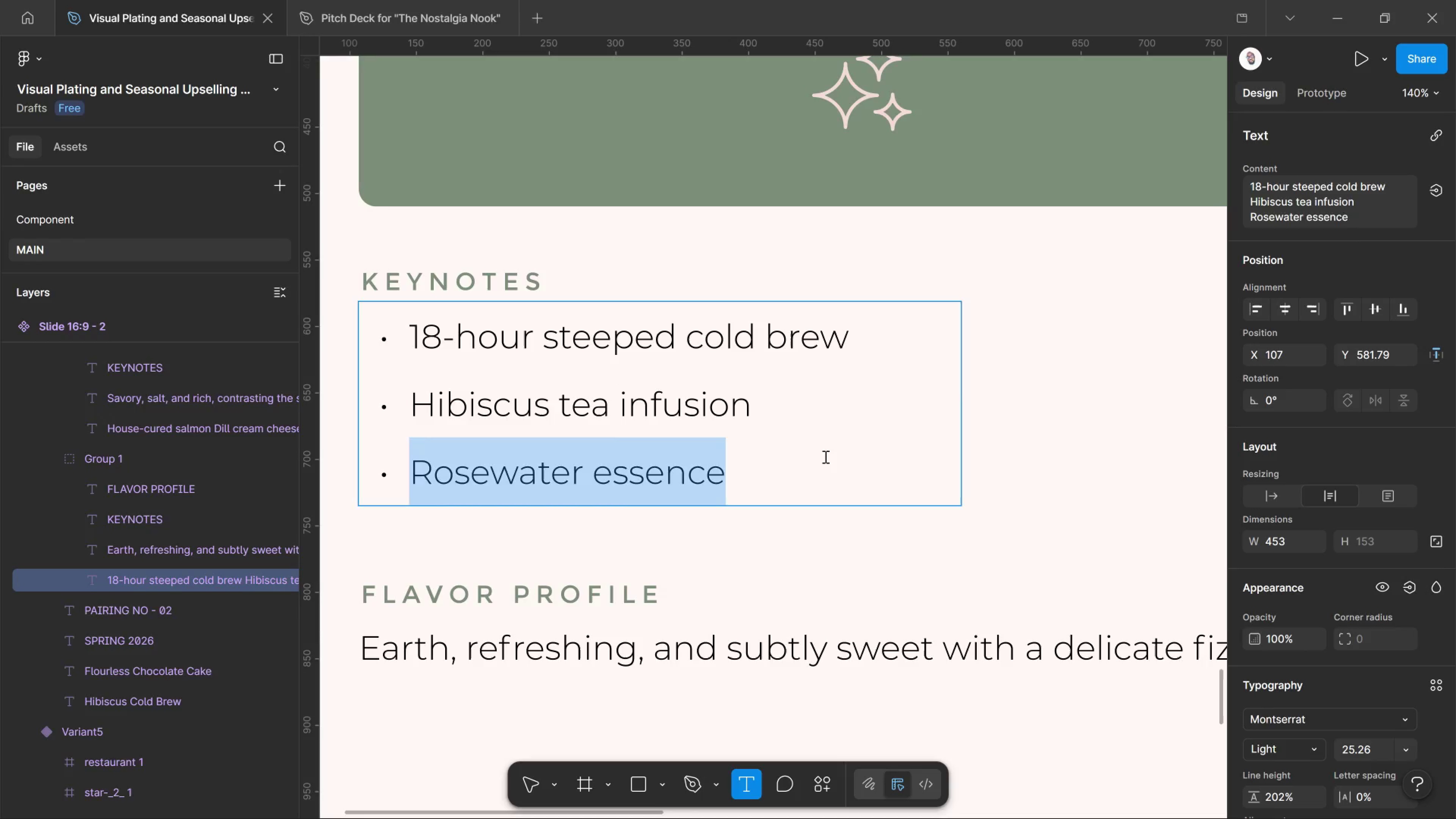 
type(orange )
key(Backspace)
key(Backspace)
key(Backspace)
key(Backspace)
key(Backspace)
key(Backspace)
key(Backspace)
type(Orange peel garnish)
 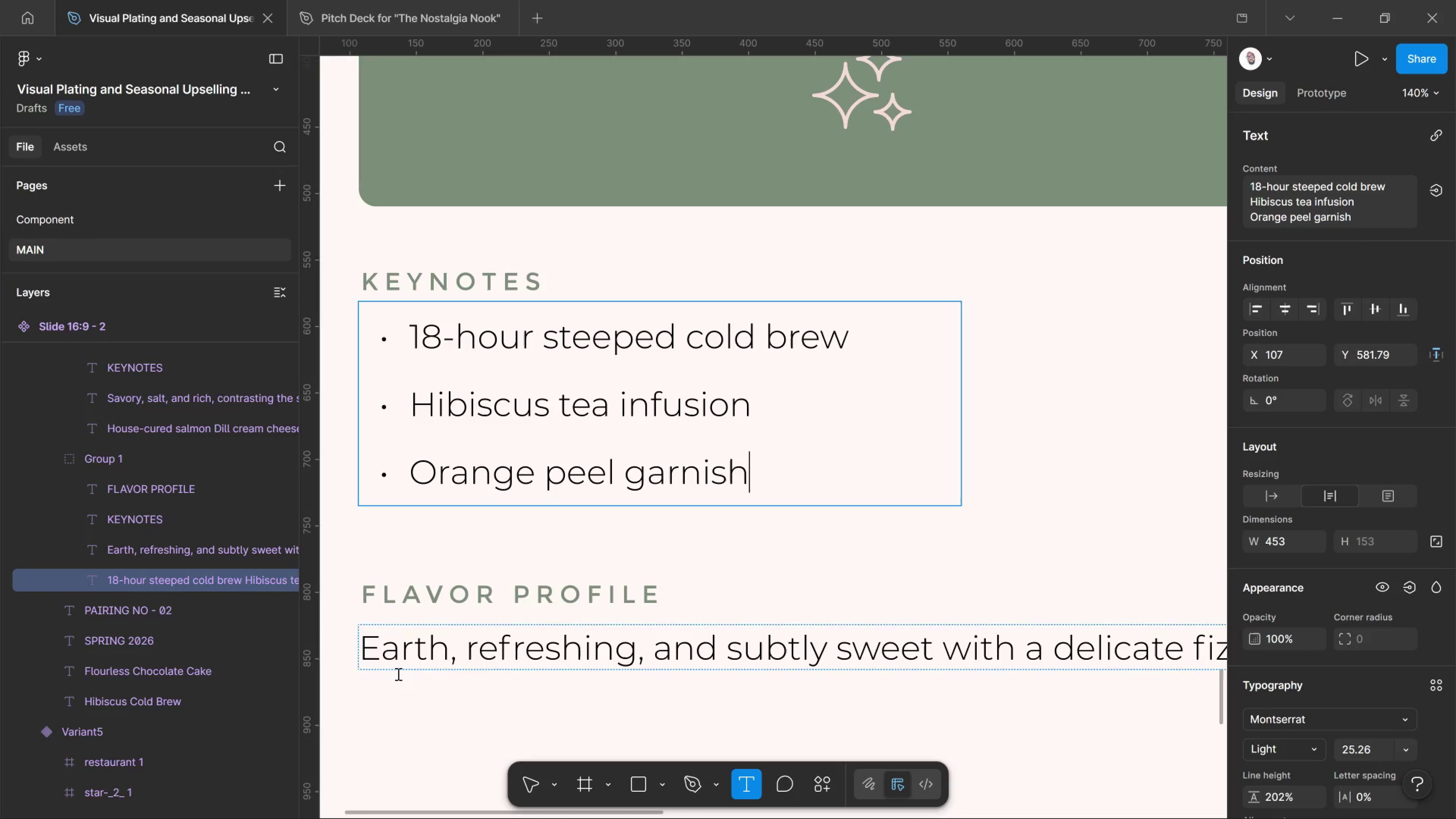 
left_click([373, 649])
 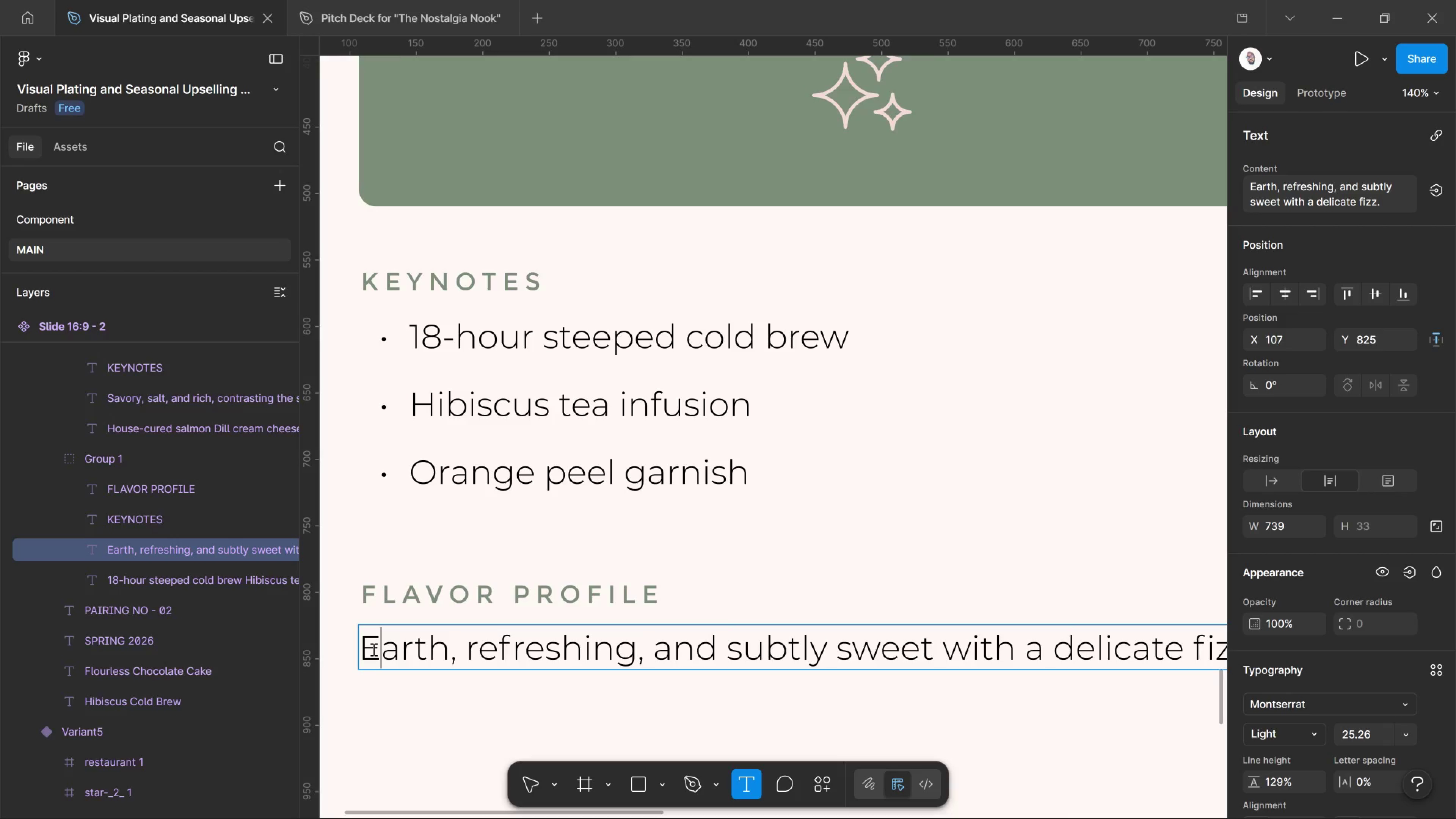 
key(Control+A)
 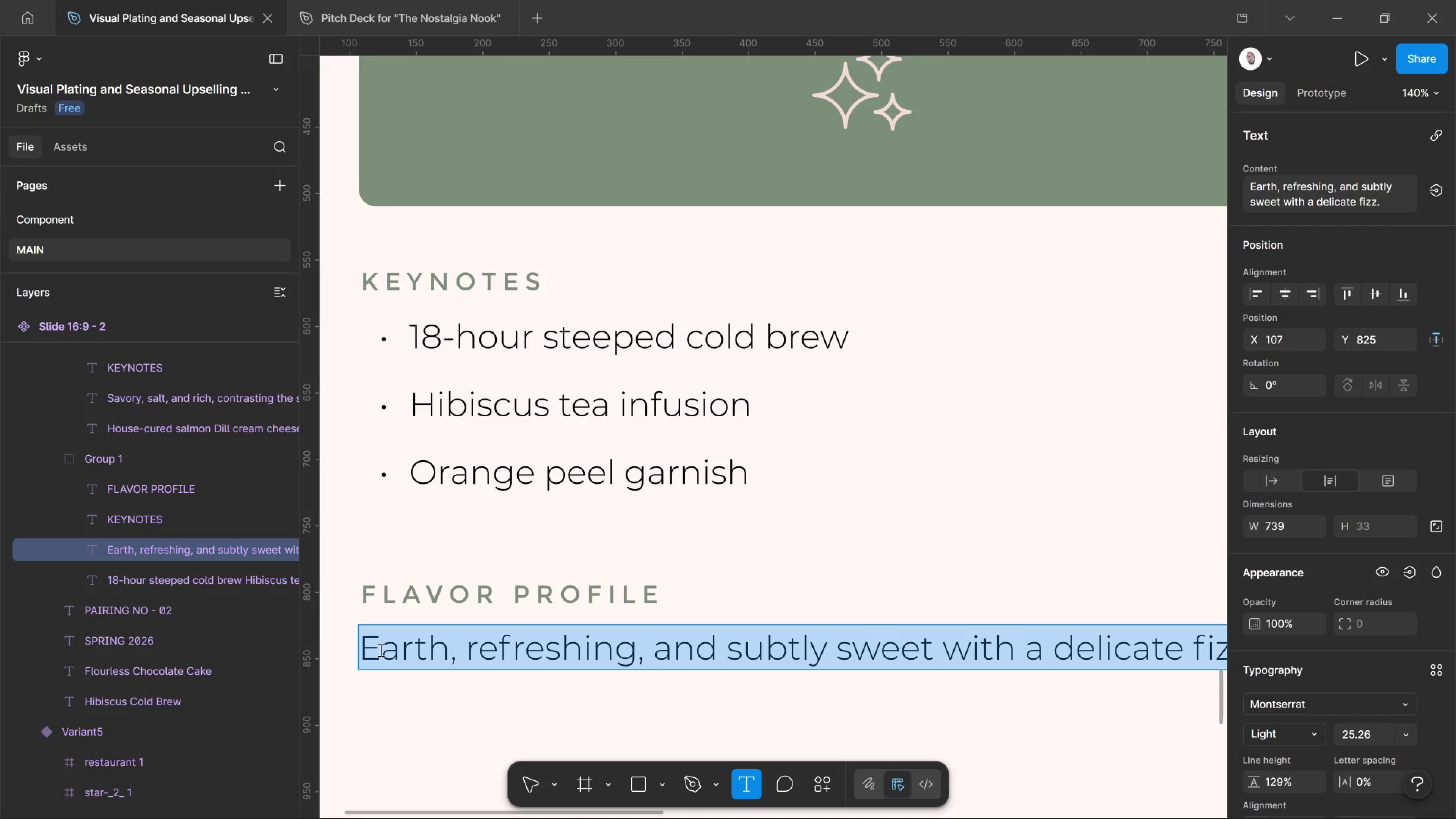 
type(Deep cocoa notes lifted by tart florl)
key(Backspace)
type(al )
 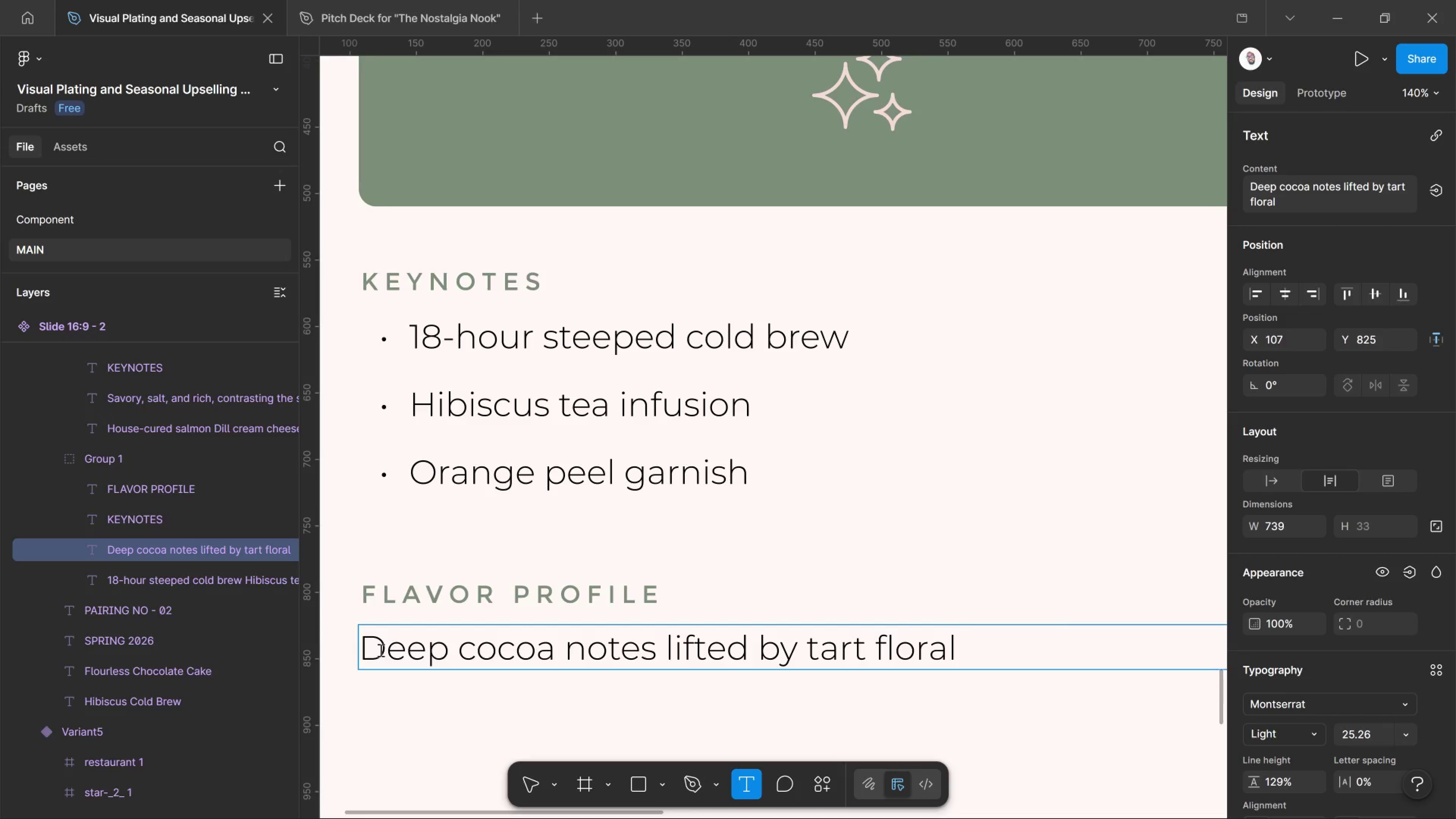 
type(hibiscus.)
 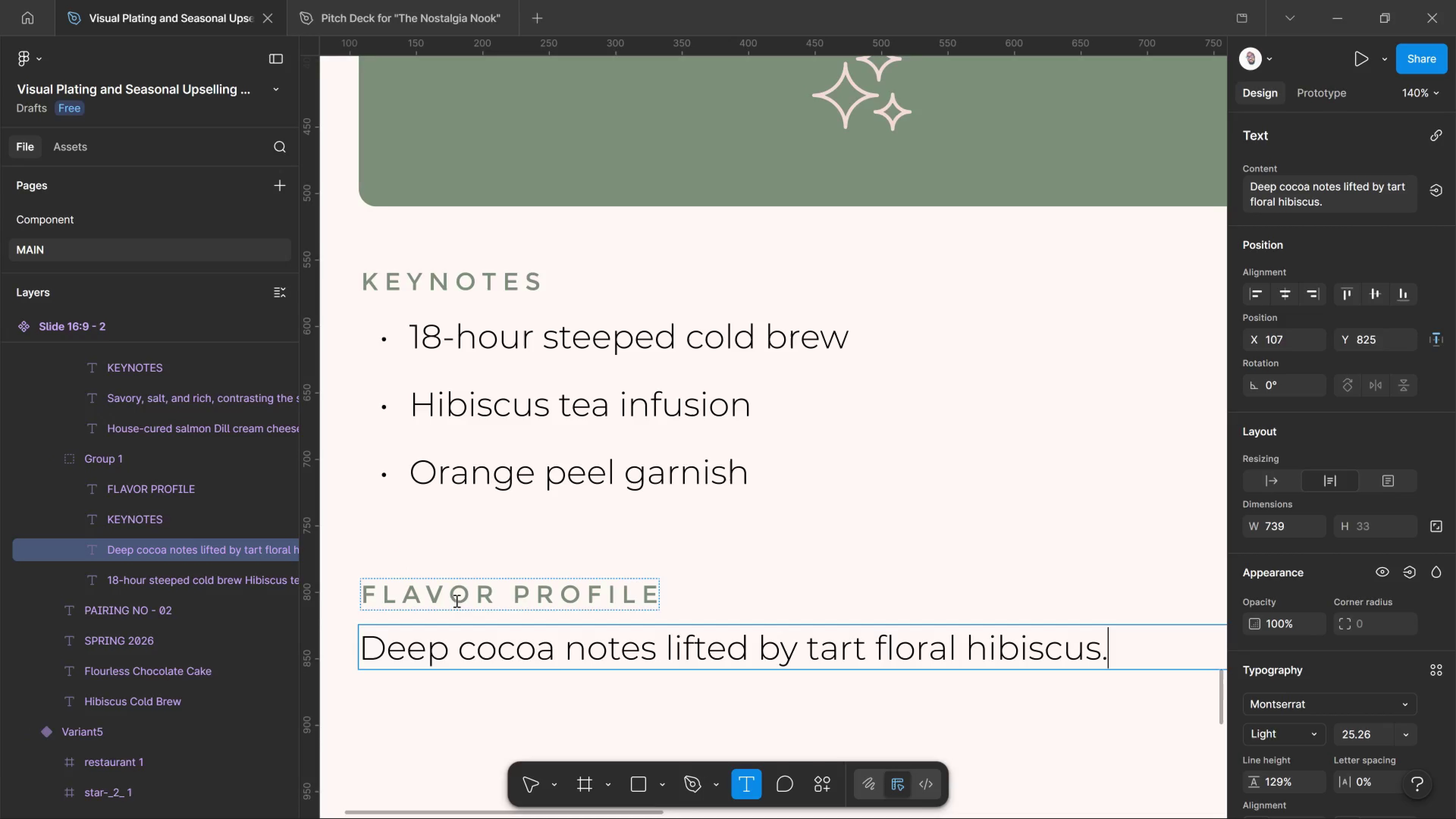 
left_click([538, 778])
 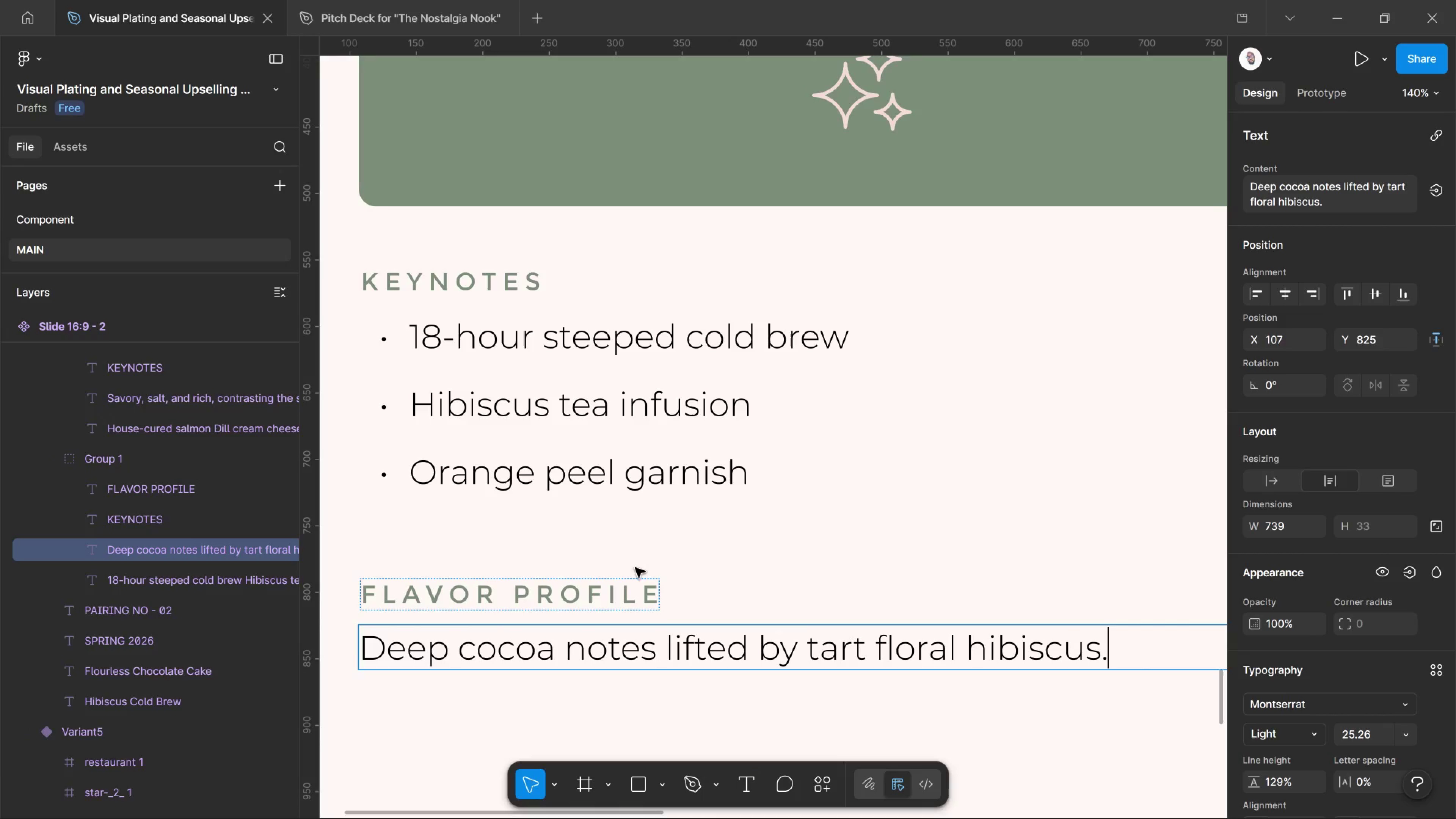 
left_click([645, 550])
 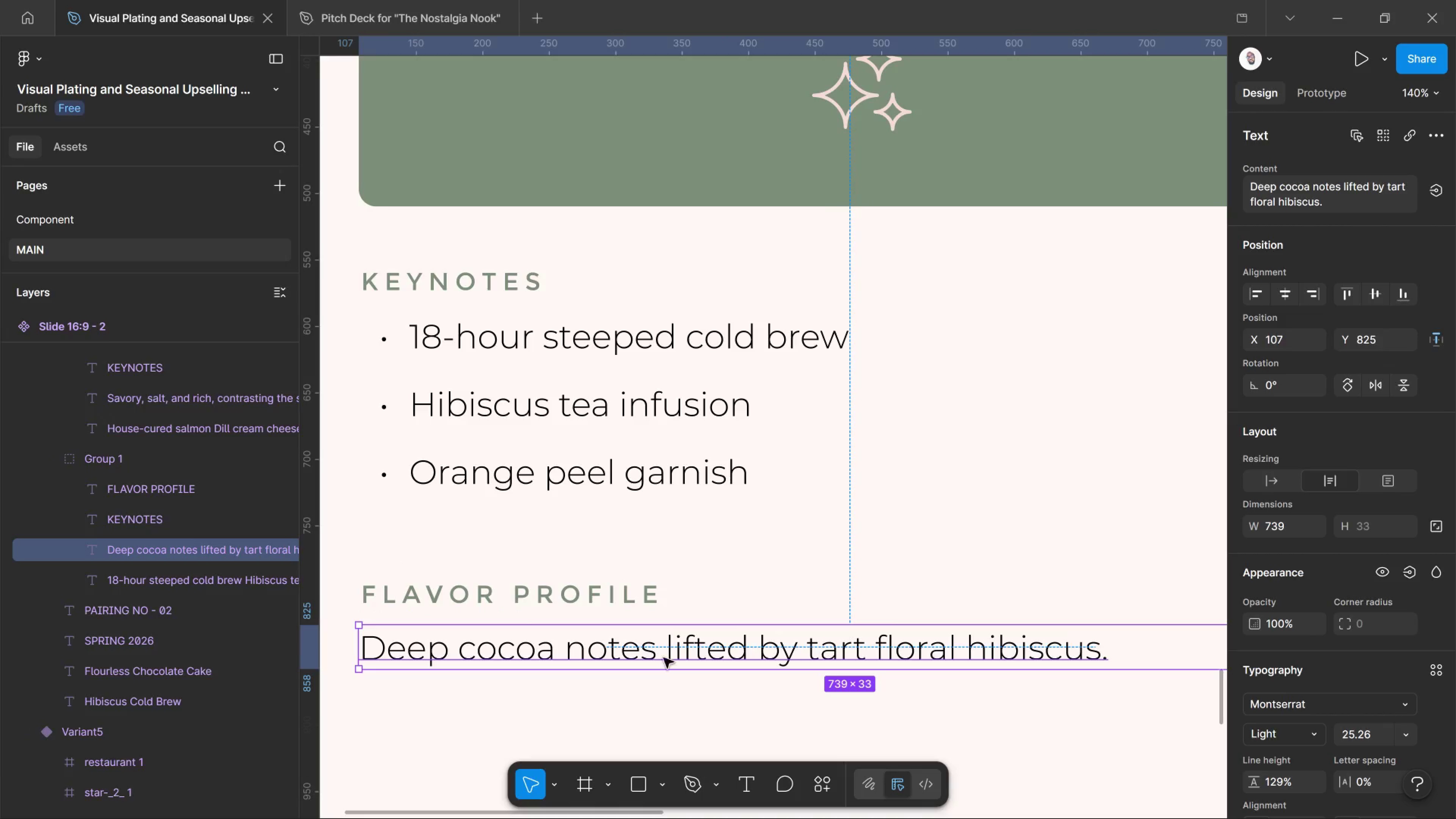 
wait(6.53)
 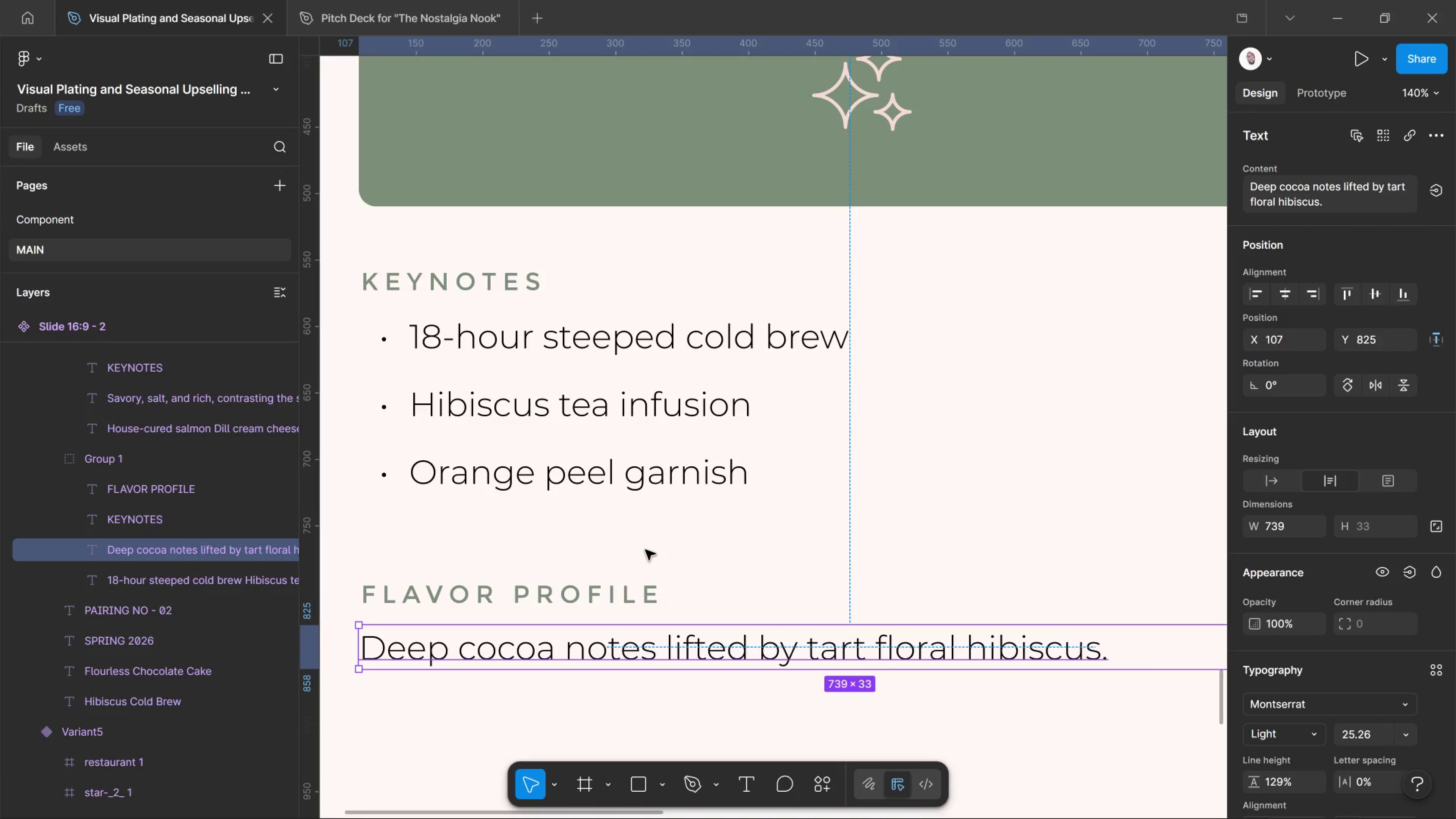 
hold_key(key=ControlLeft, duration=0.9)
scroll: coordinate [657, 650], scroll_direction: down, amount: 9.0
 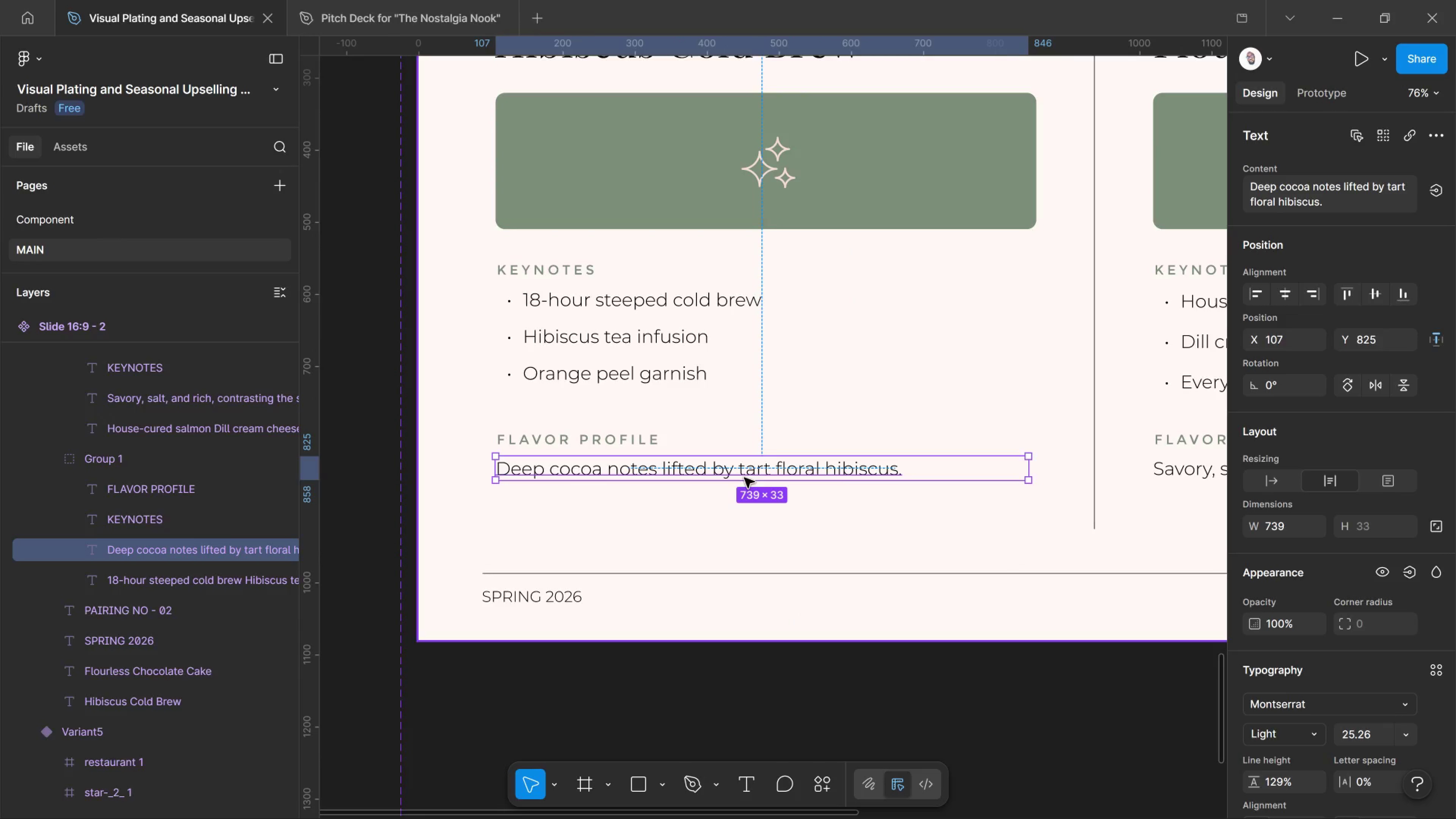 
left_click([391, 515])
 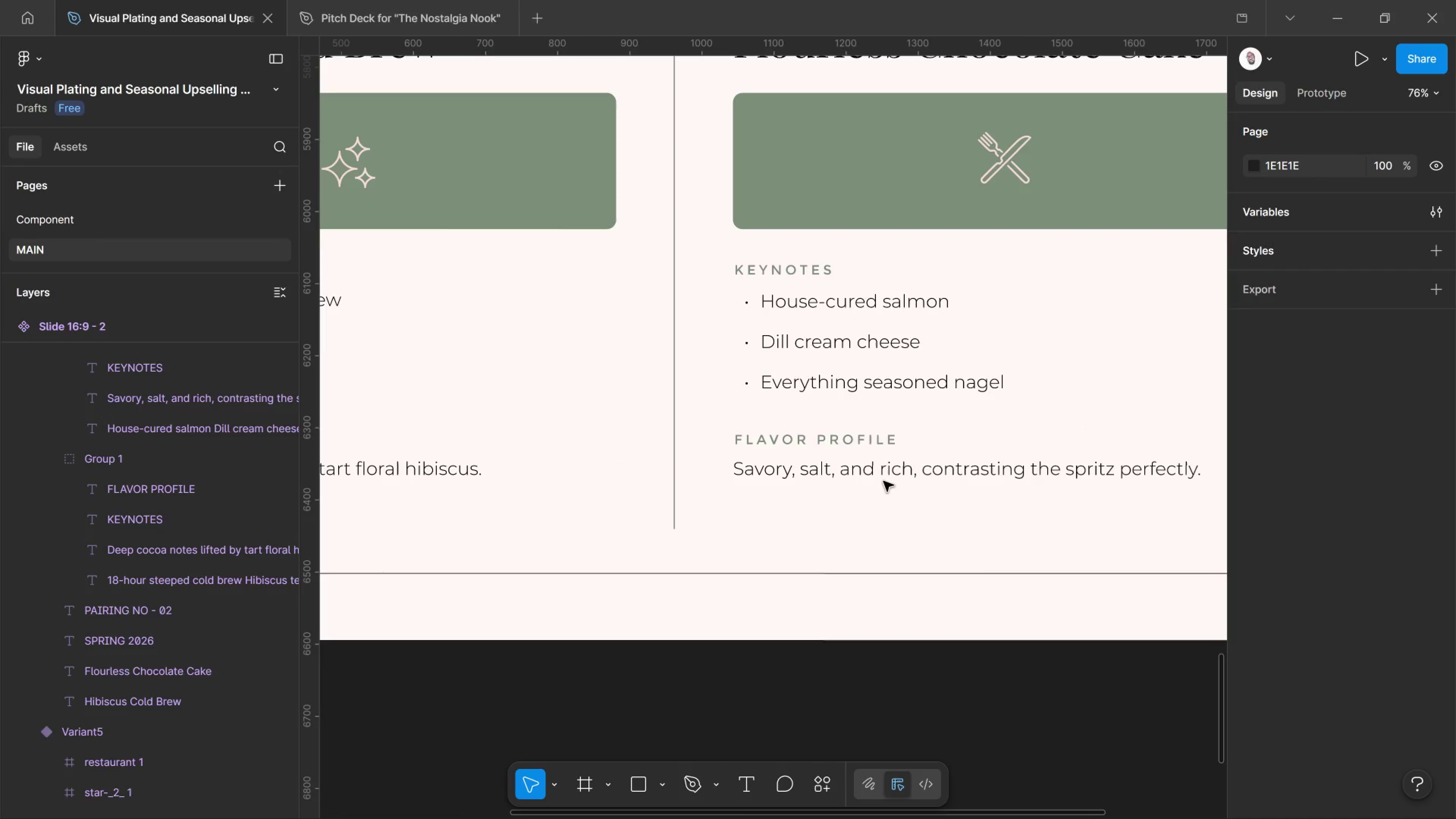 
wait(27.45)
 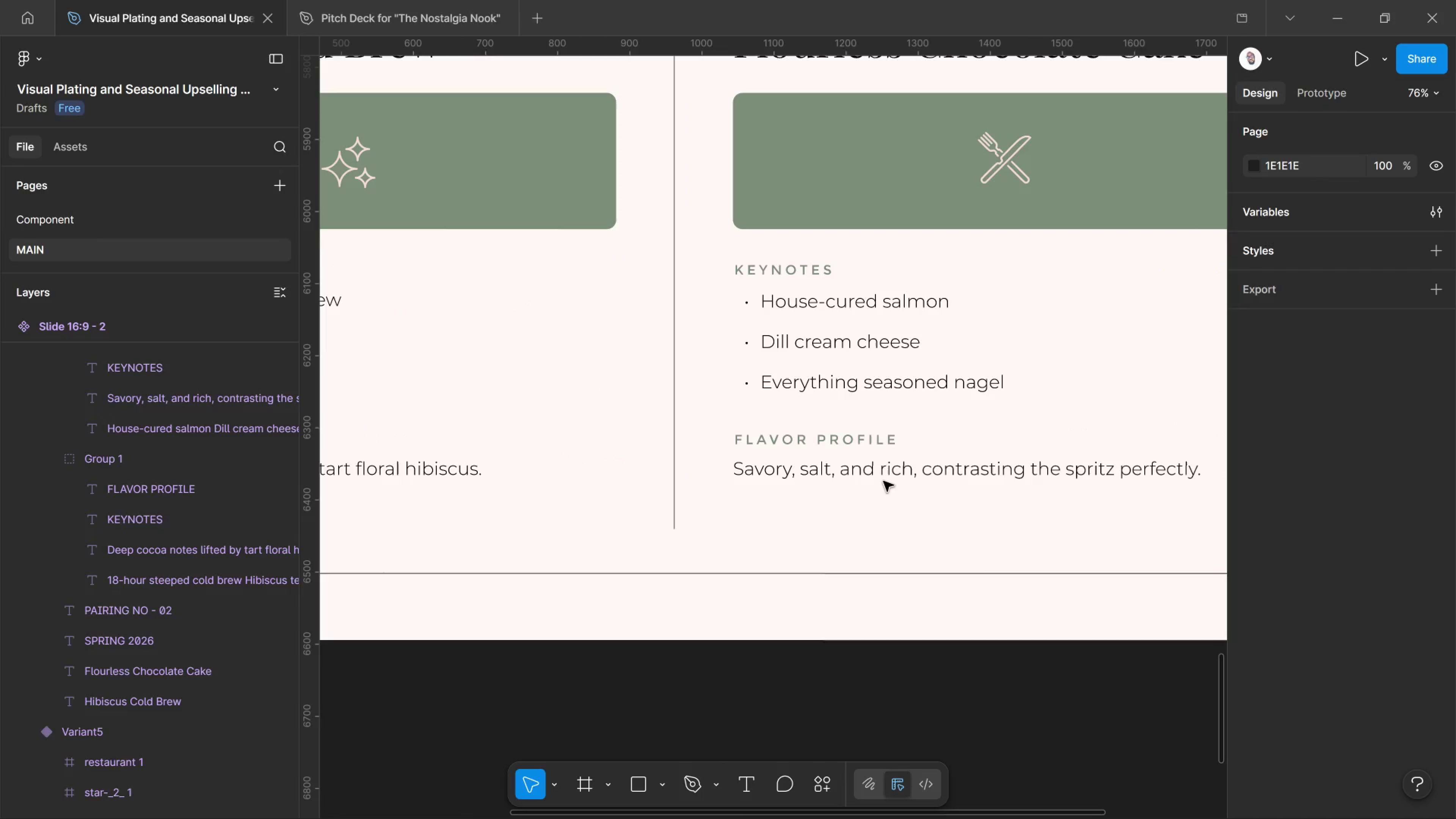 
key(T)
 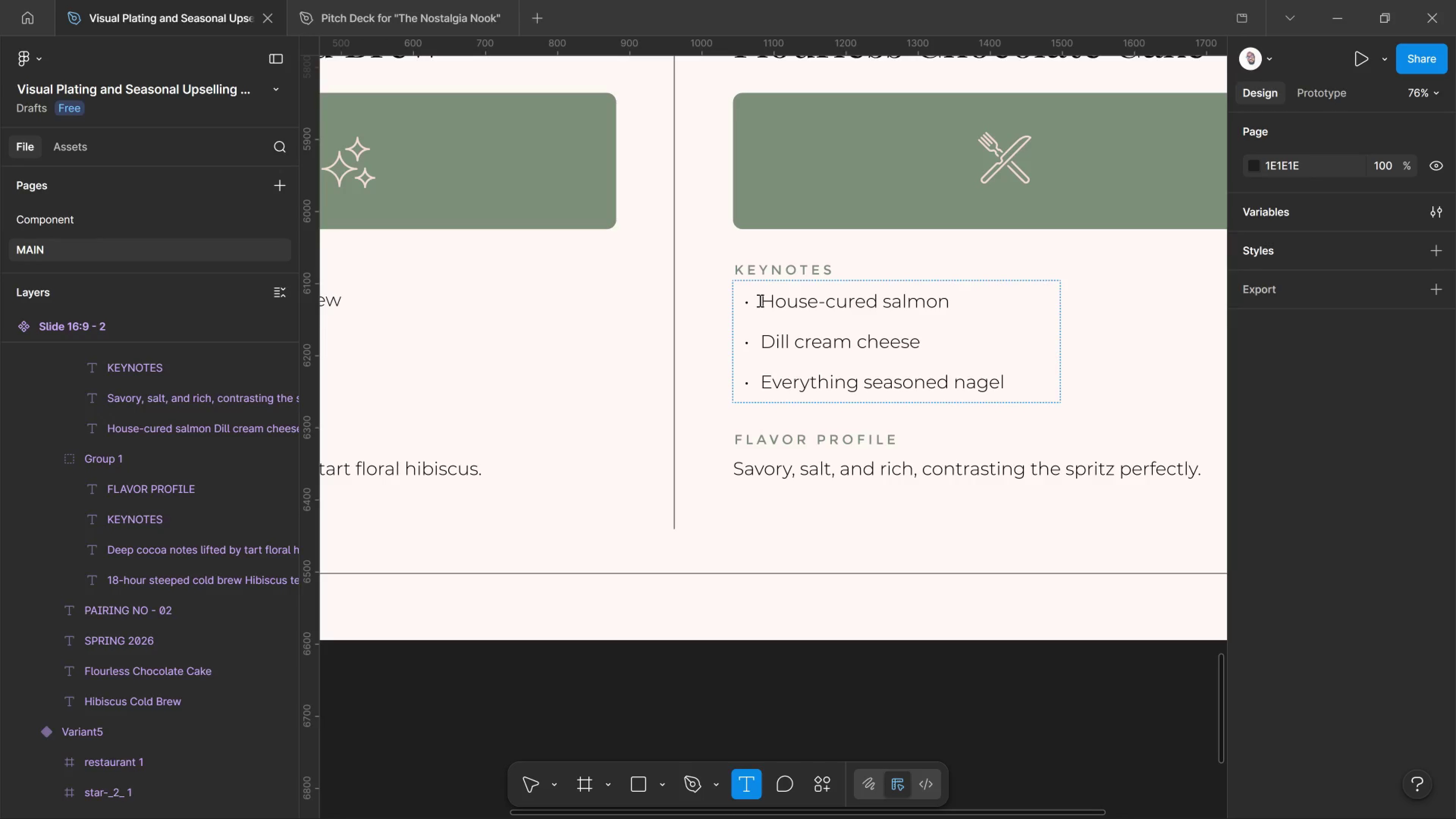 
left_click_drag(start_coordinate=[759, 300], to_coordinate=[963, 291])
 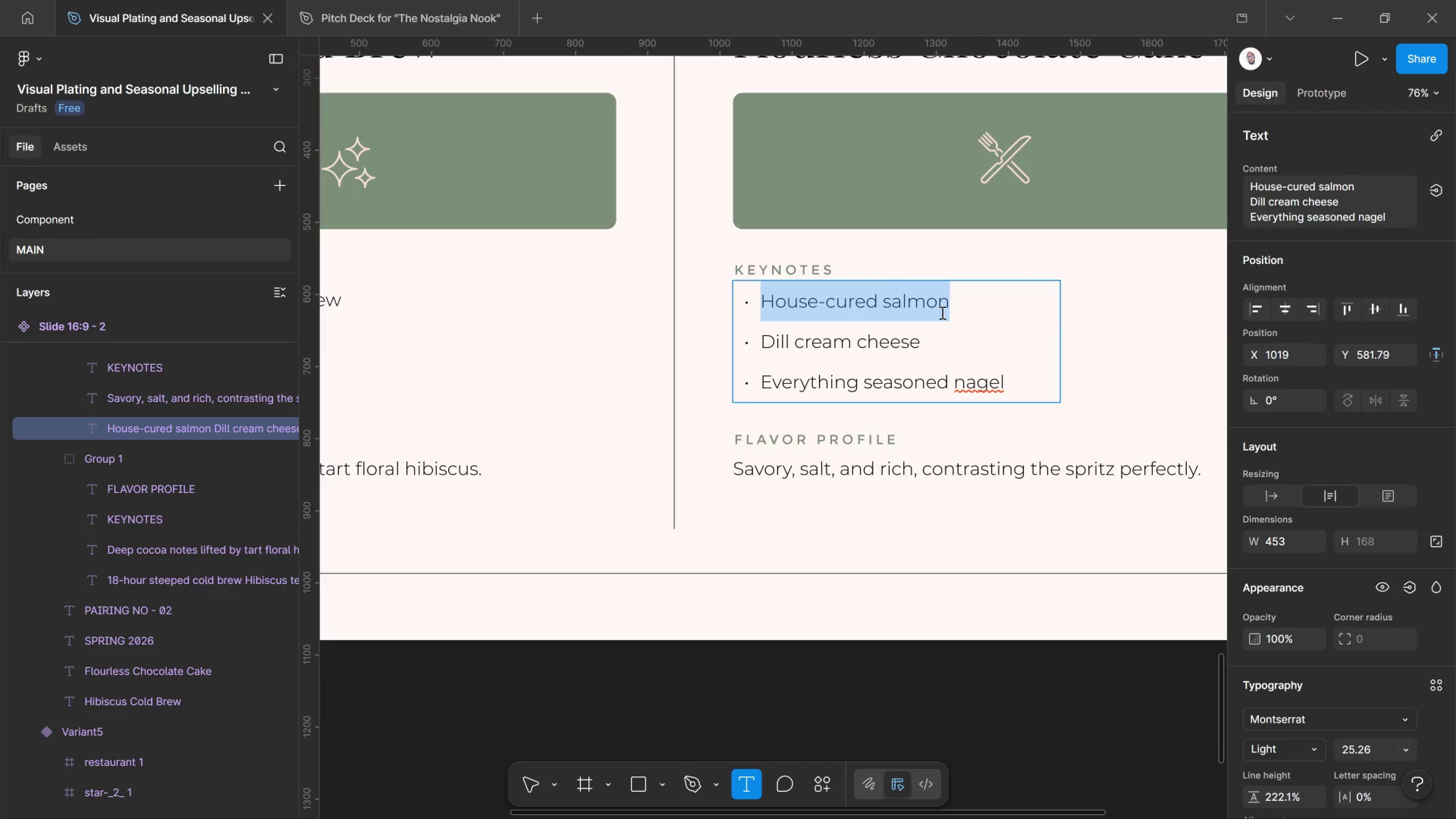 
type(Dark chocolate ganache)
 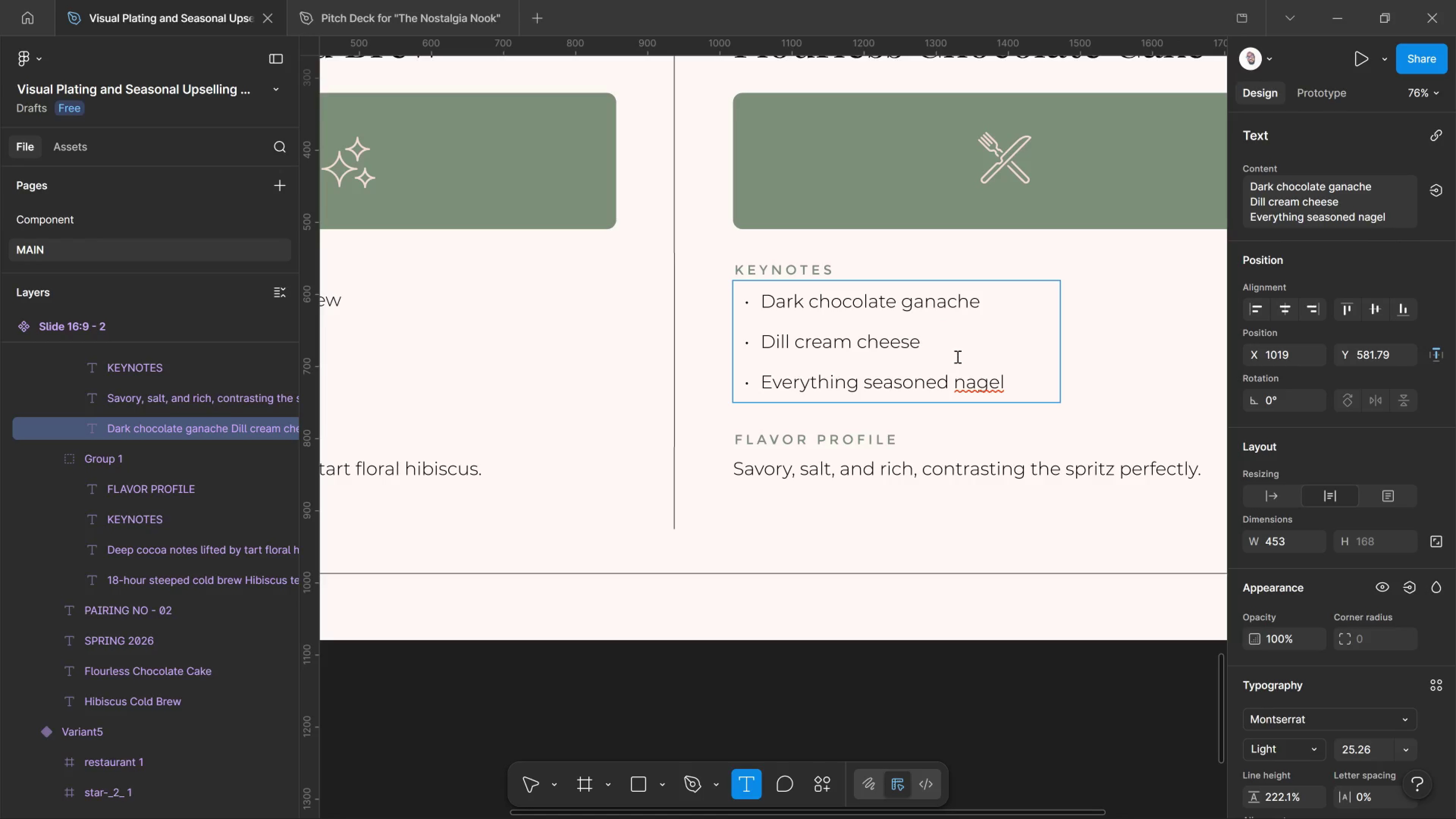 
left_click_drag(start_coordinate=[936, 345], to_coordinate=[709, 337])
 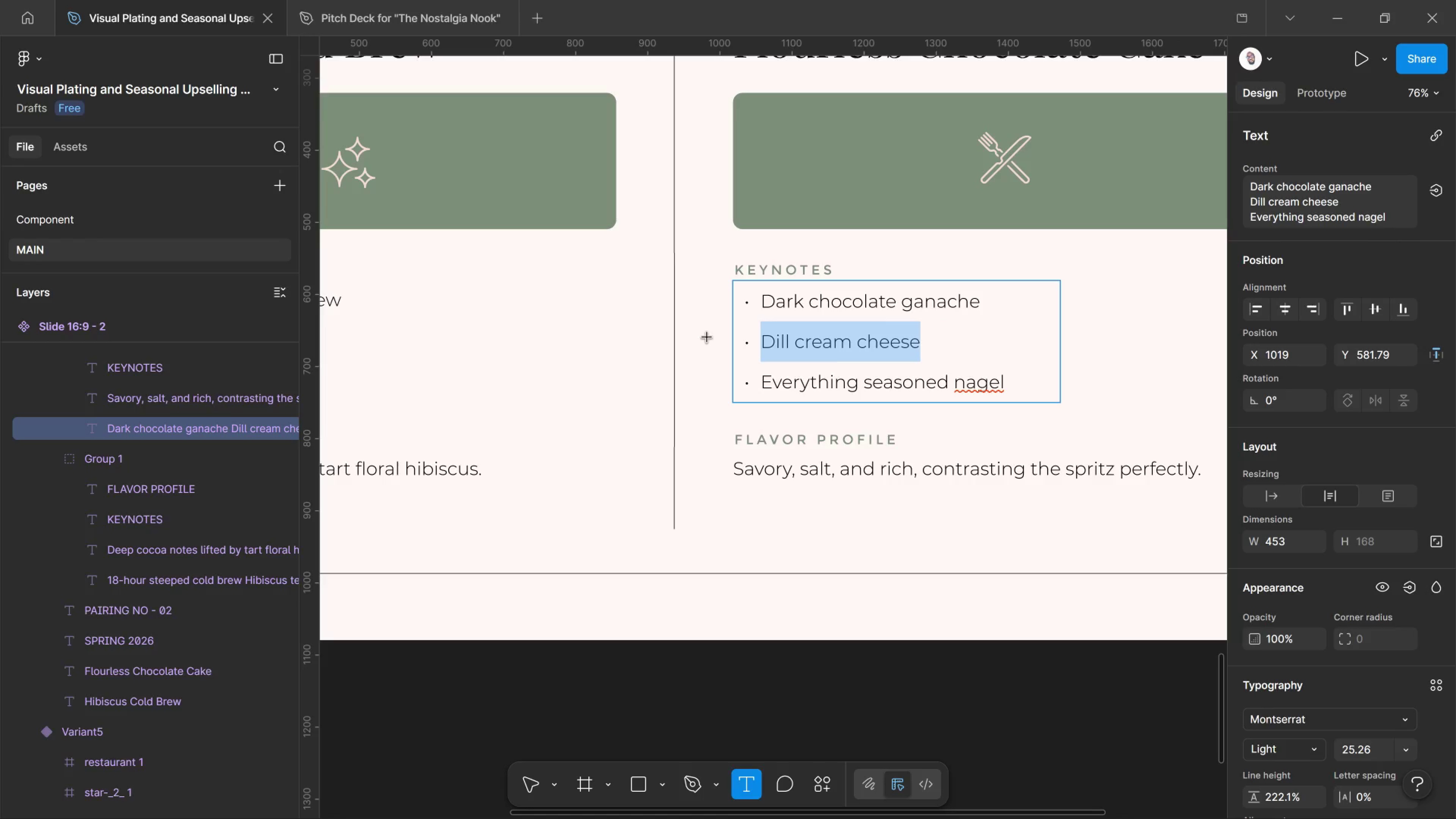 
type(Pistachio dust )
key(Backspace)
 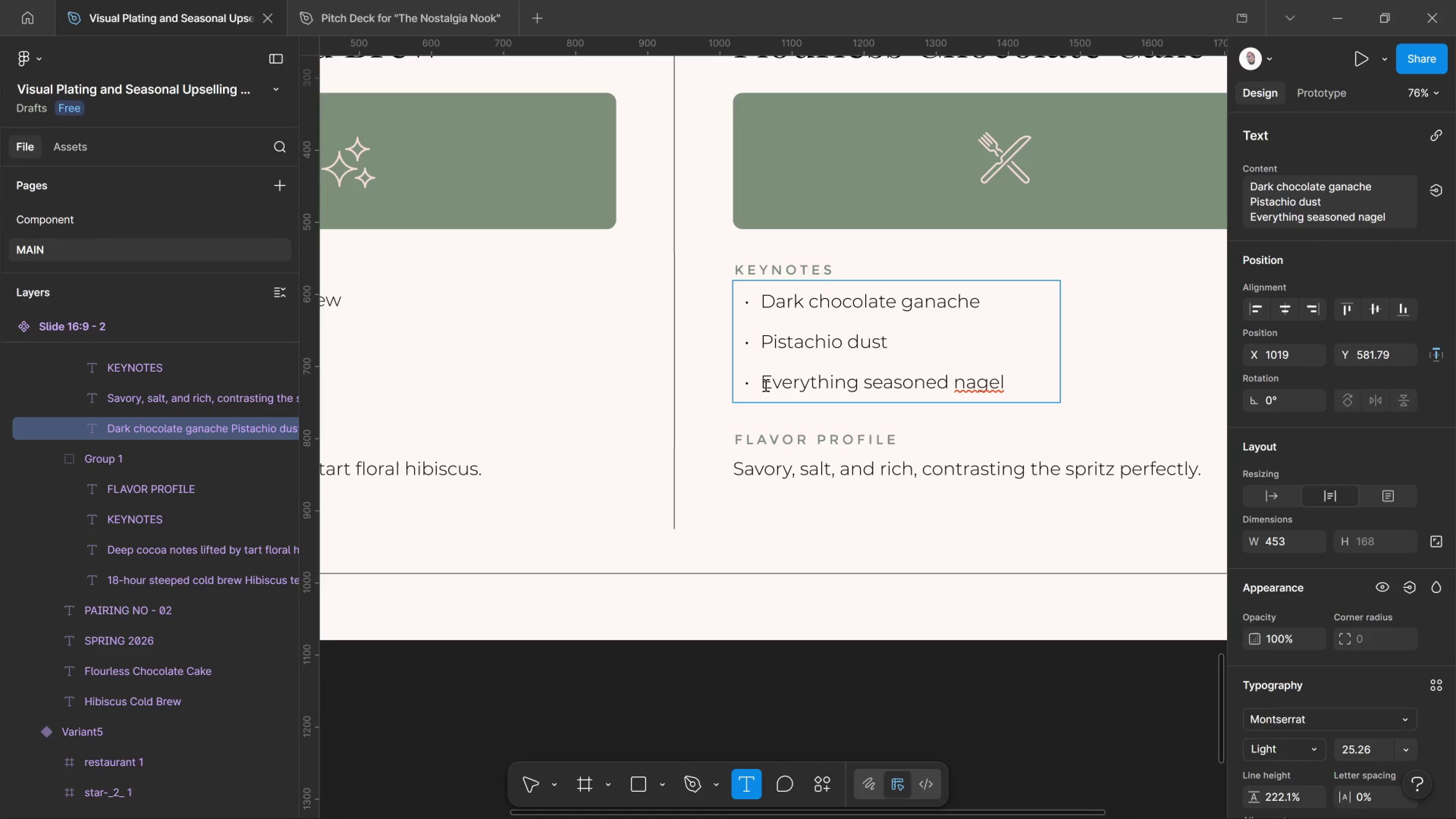 
left_click_drag(start_coordinate=[765, 385], to_coordinate=[1163, 394])
 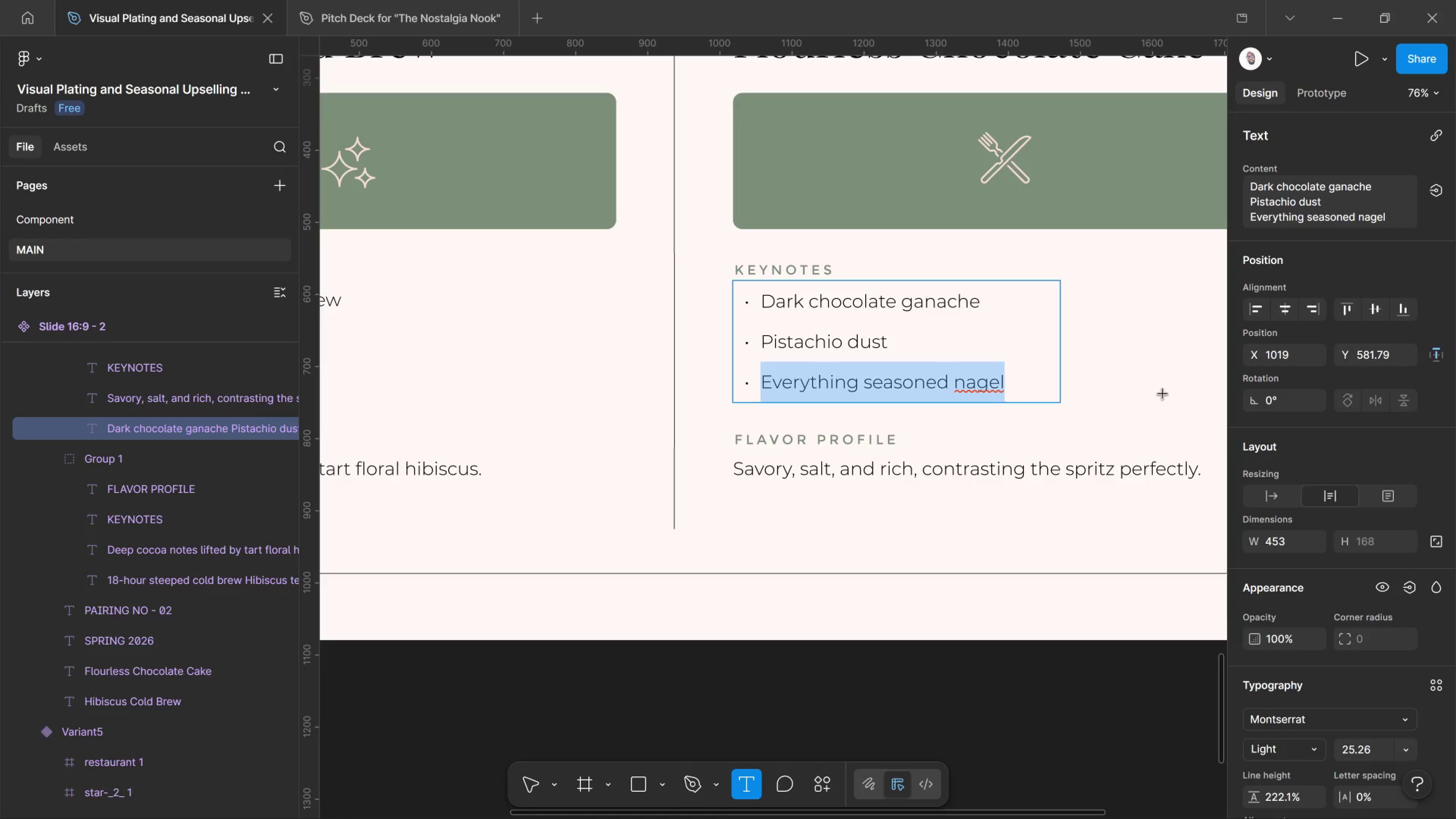 
type(Sea salt flakes)
 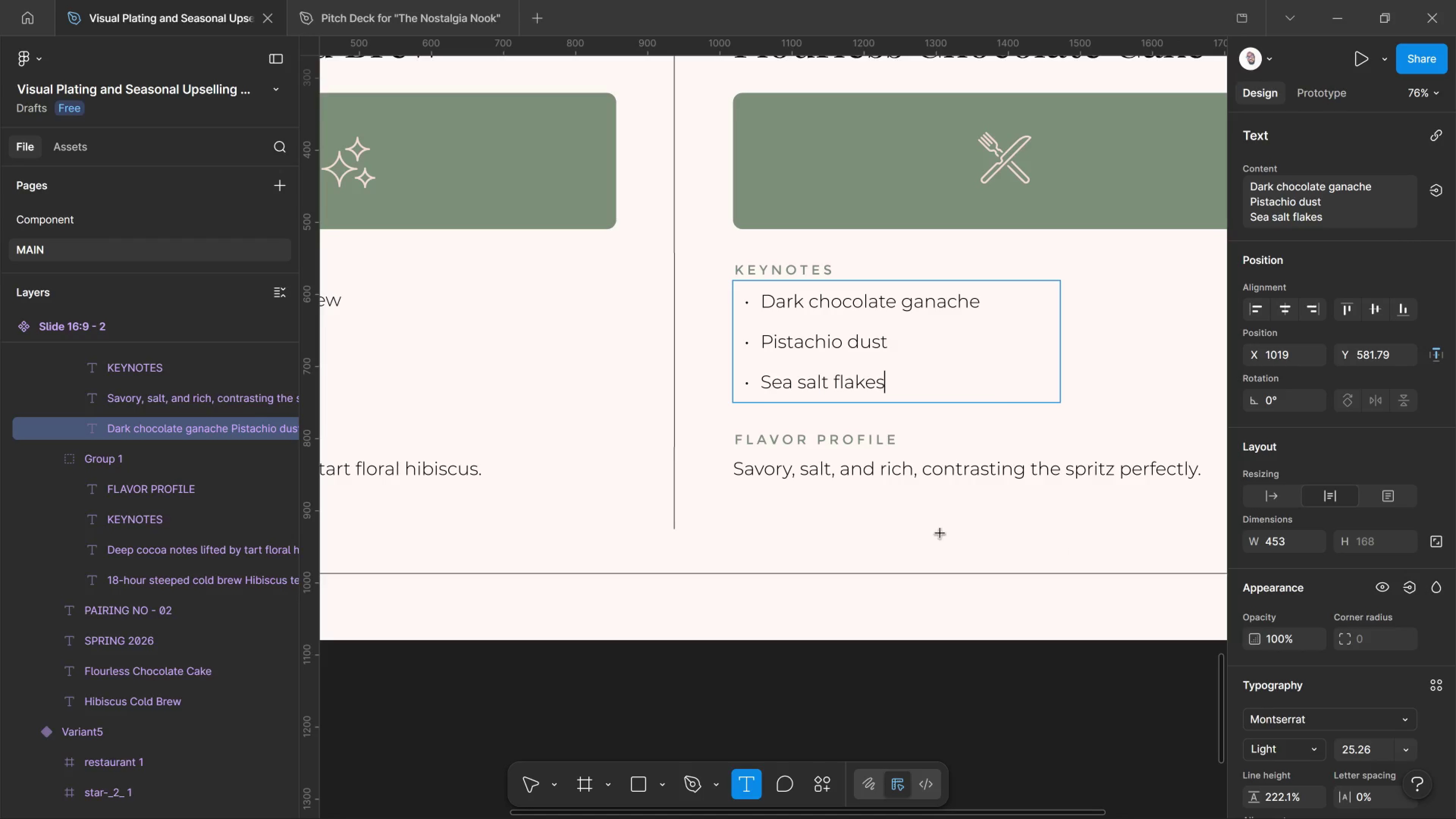 
left_click([796, 471])
 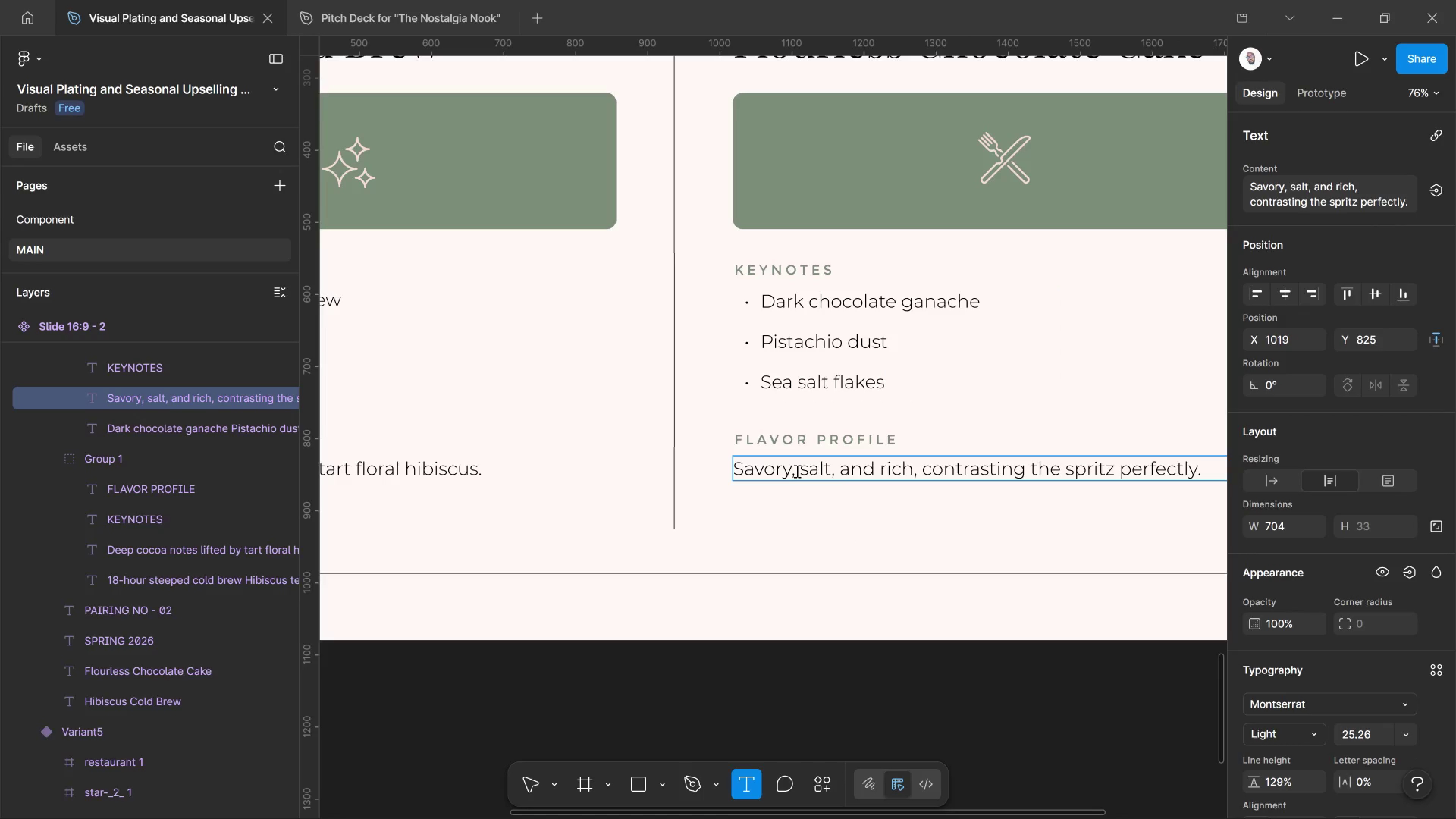 
key(Control+A)
 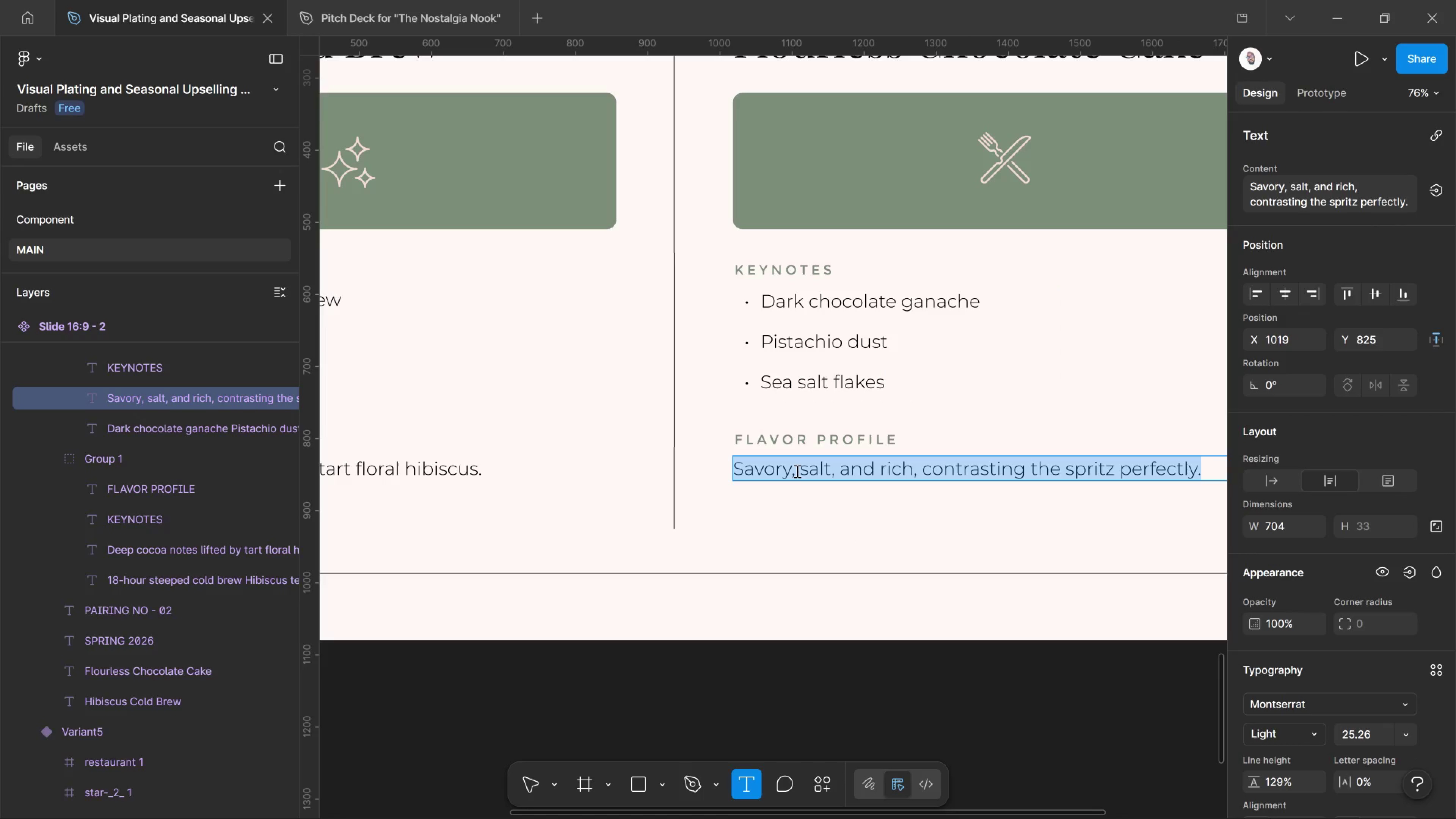 
type(Intensly rich and fudgy)
 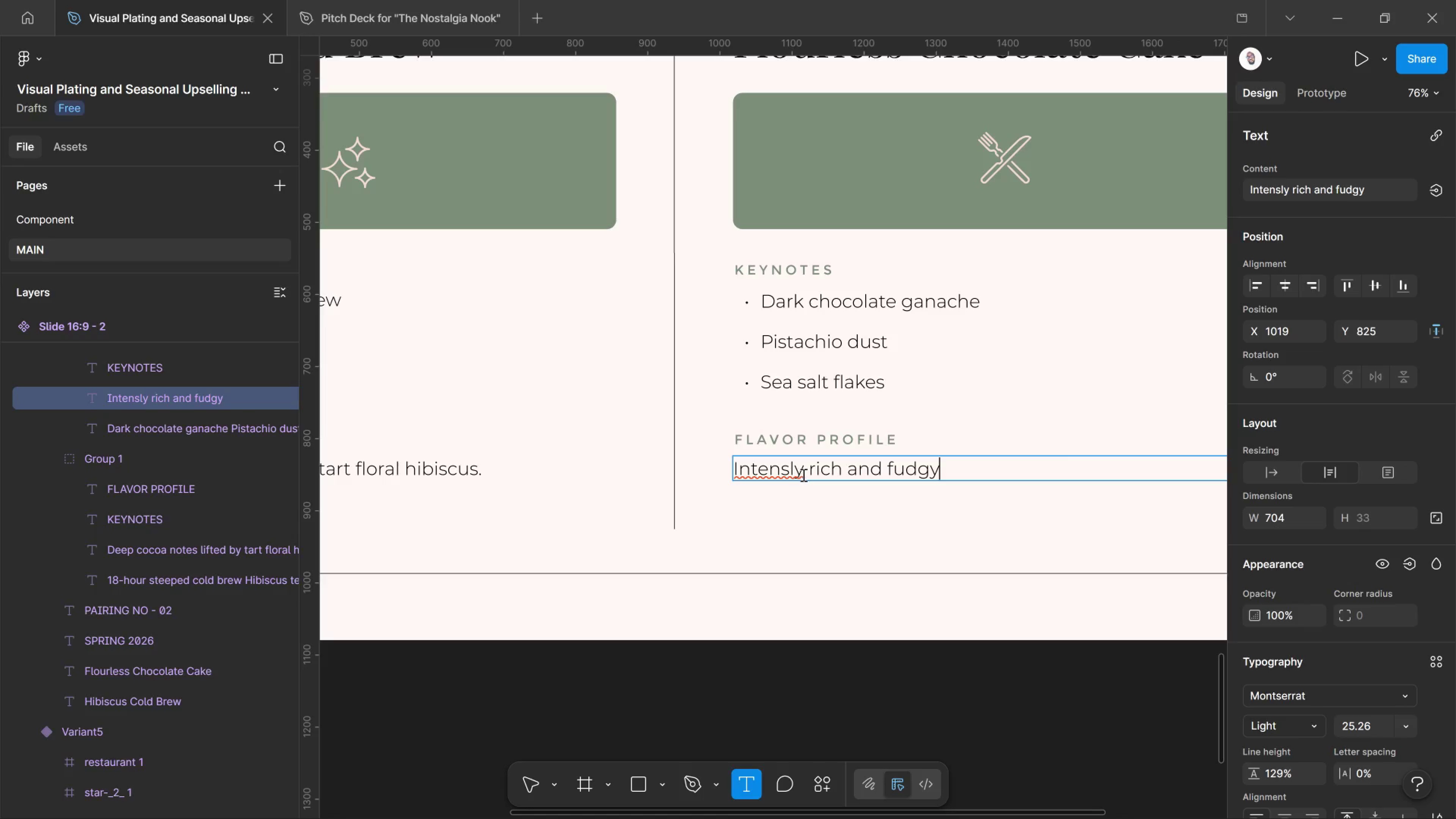 
left_click([791, 463])
 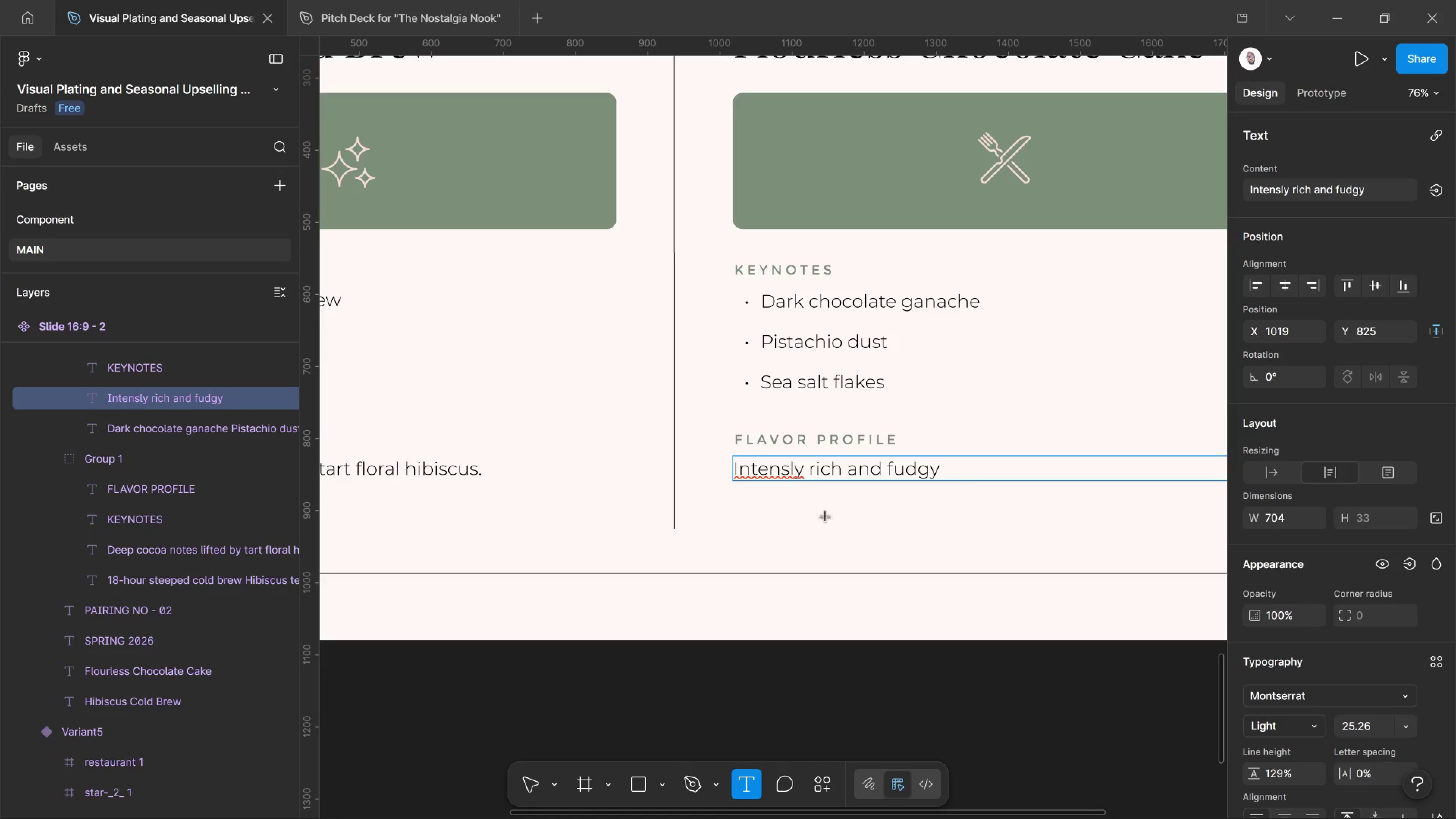 
key(E)
 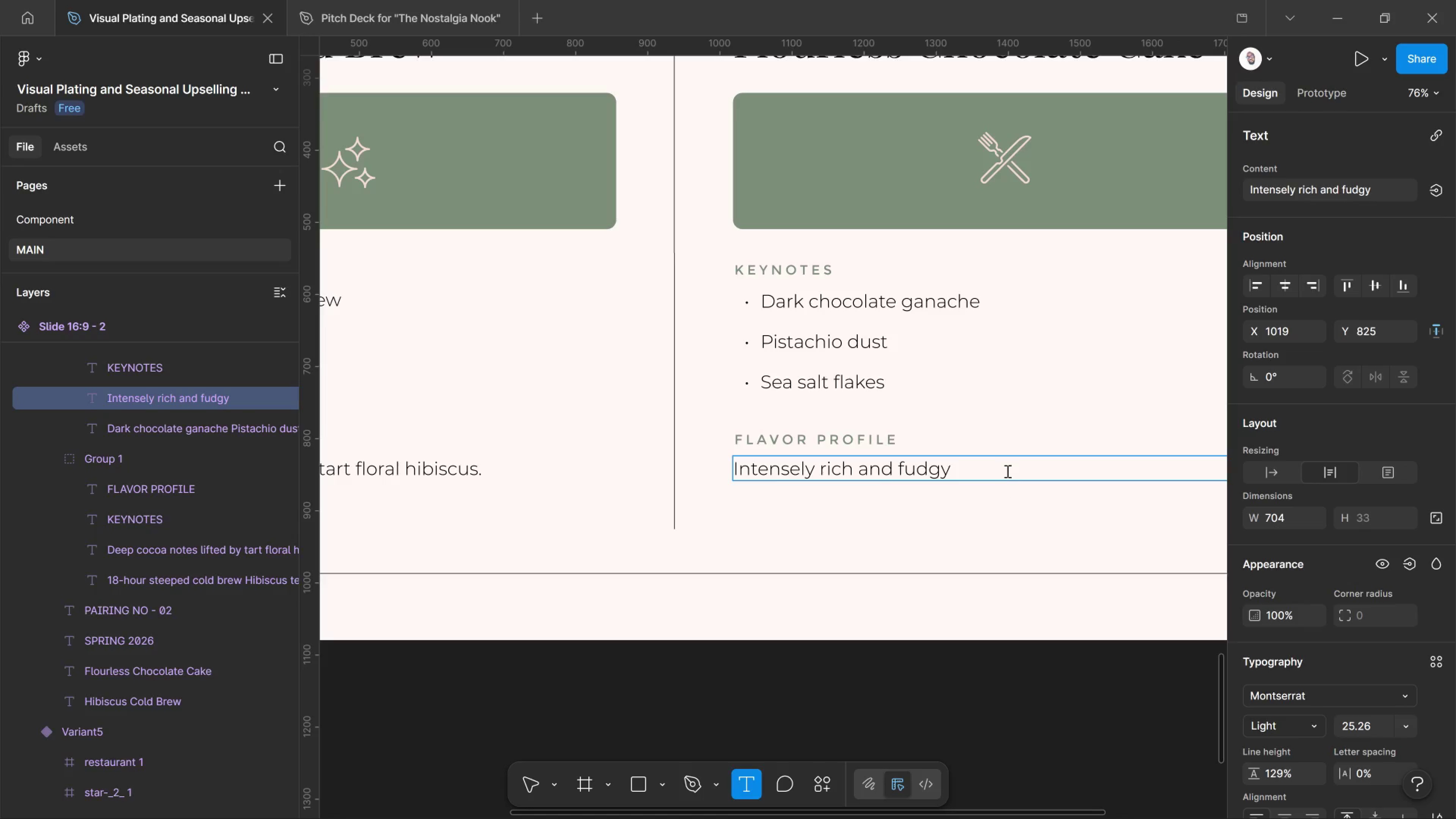 
left_click([1007, 467])
 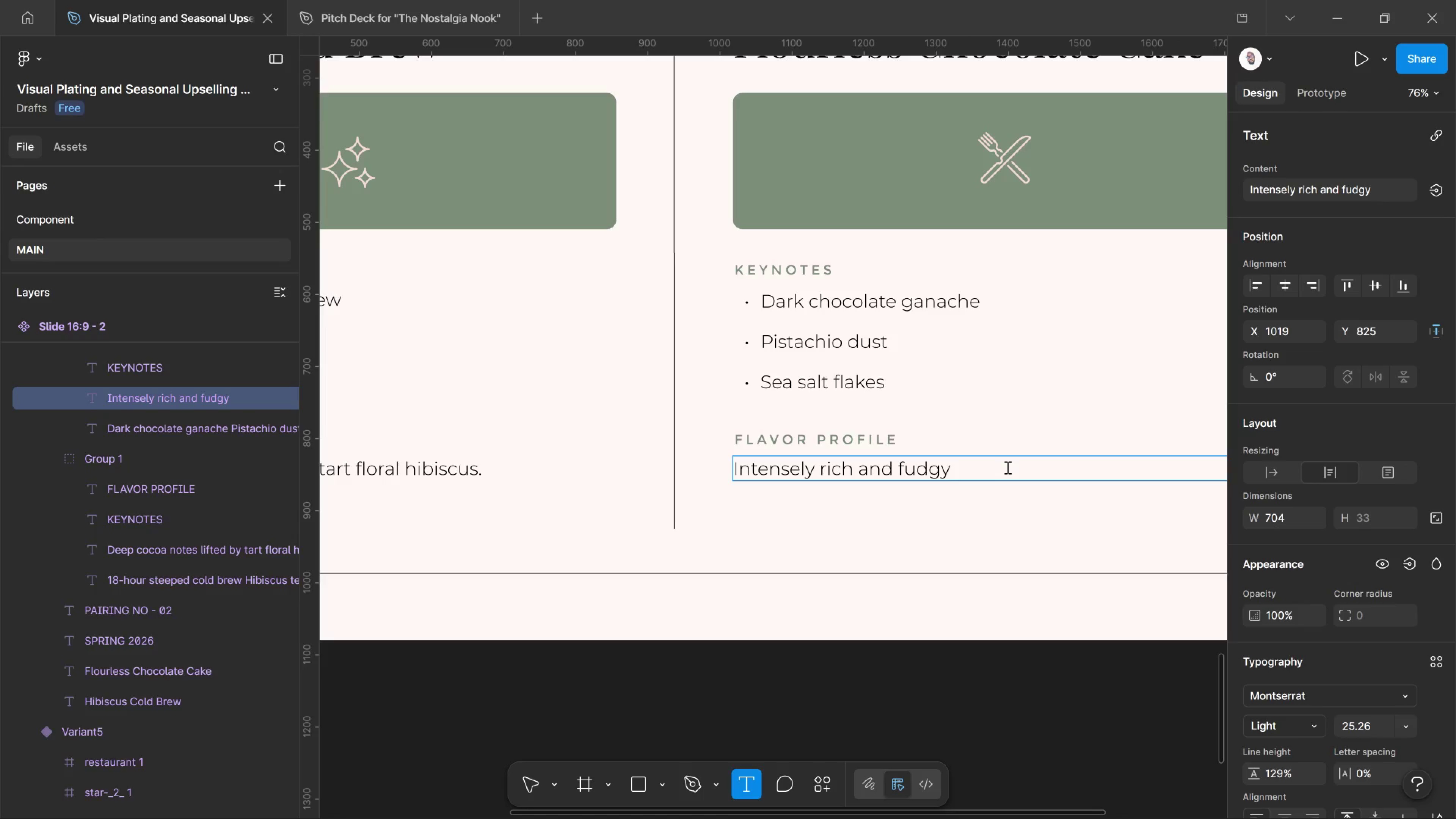 
type(, melting )
 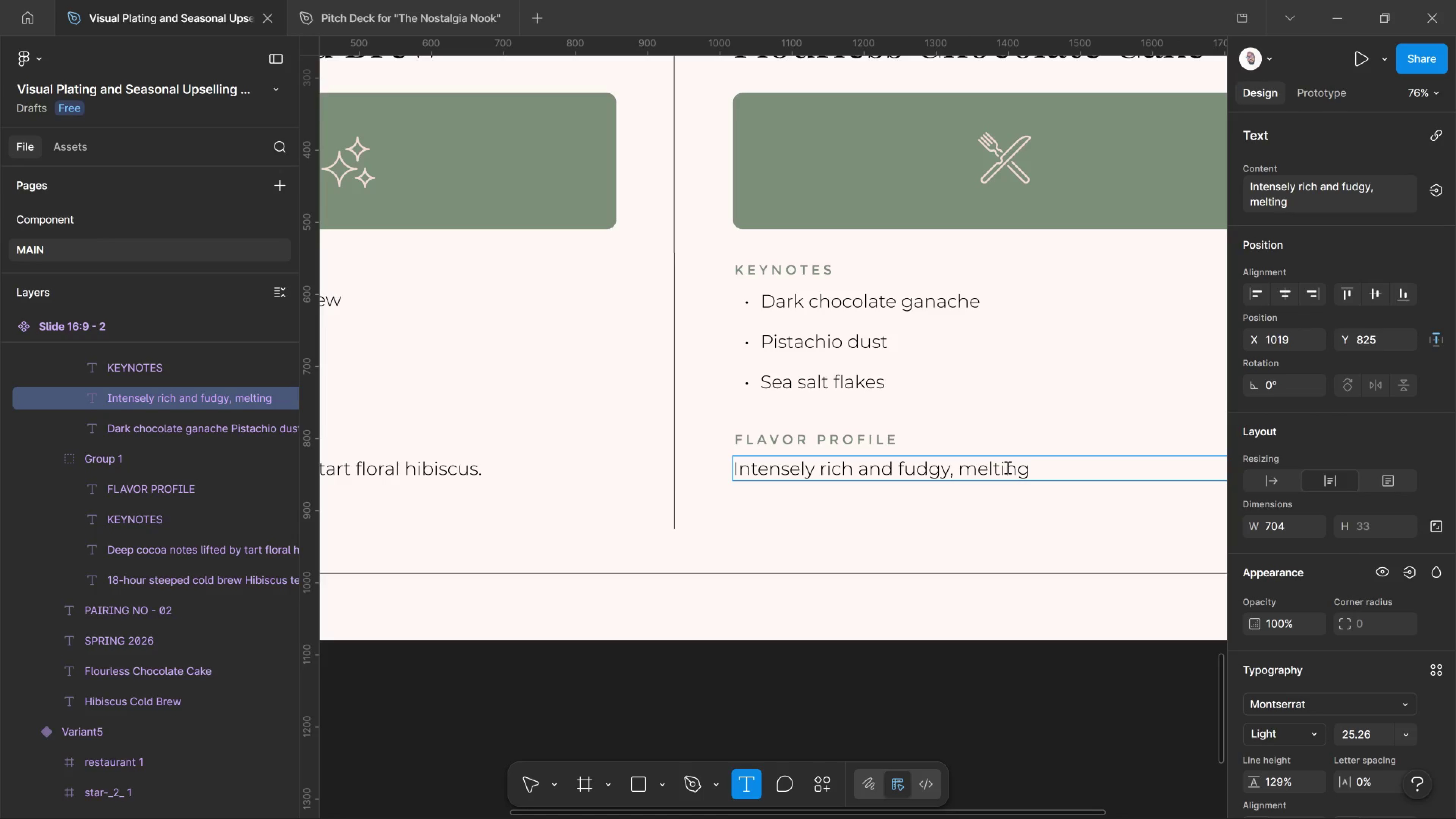 
type(away with cold brew.)
 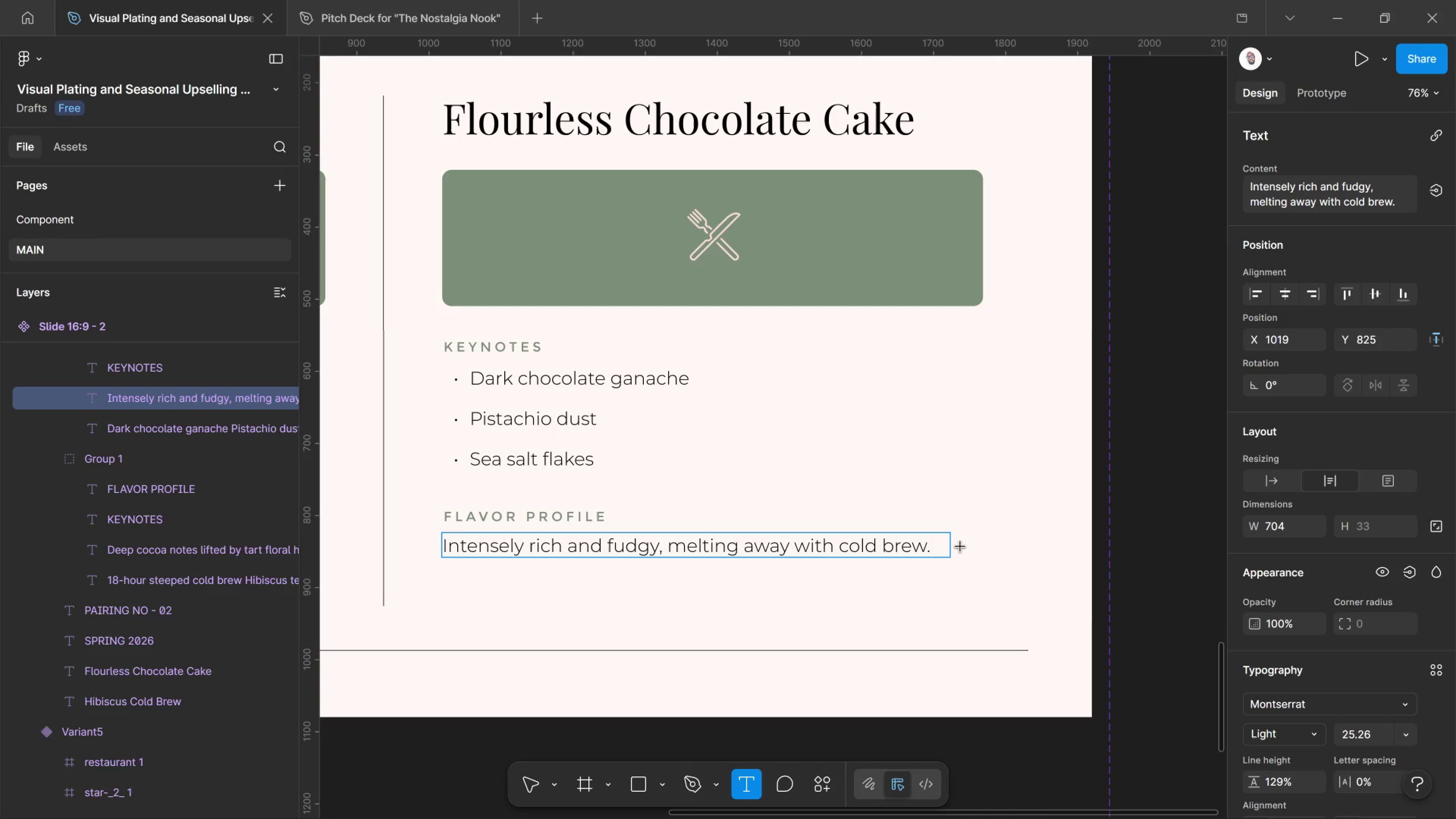 
wait(40.48)
 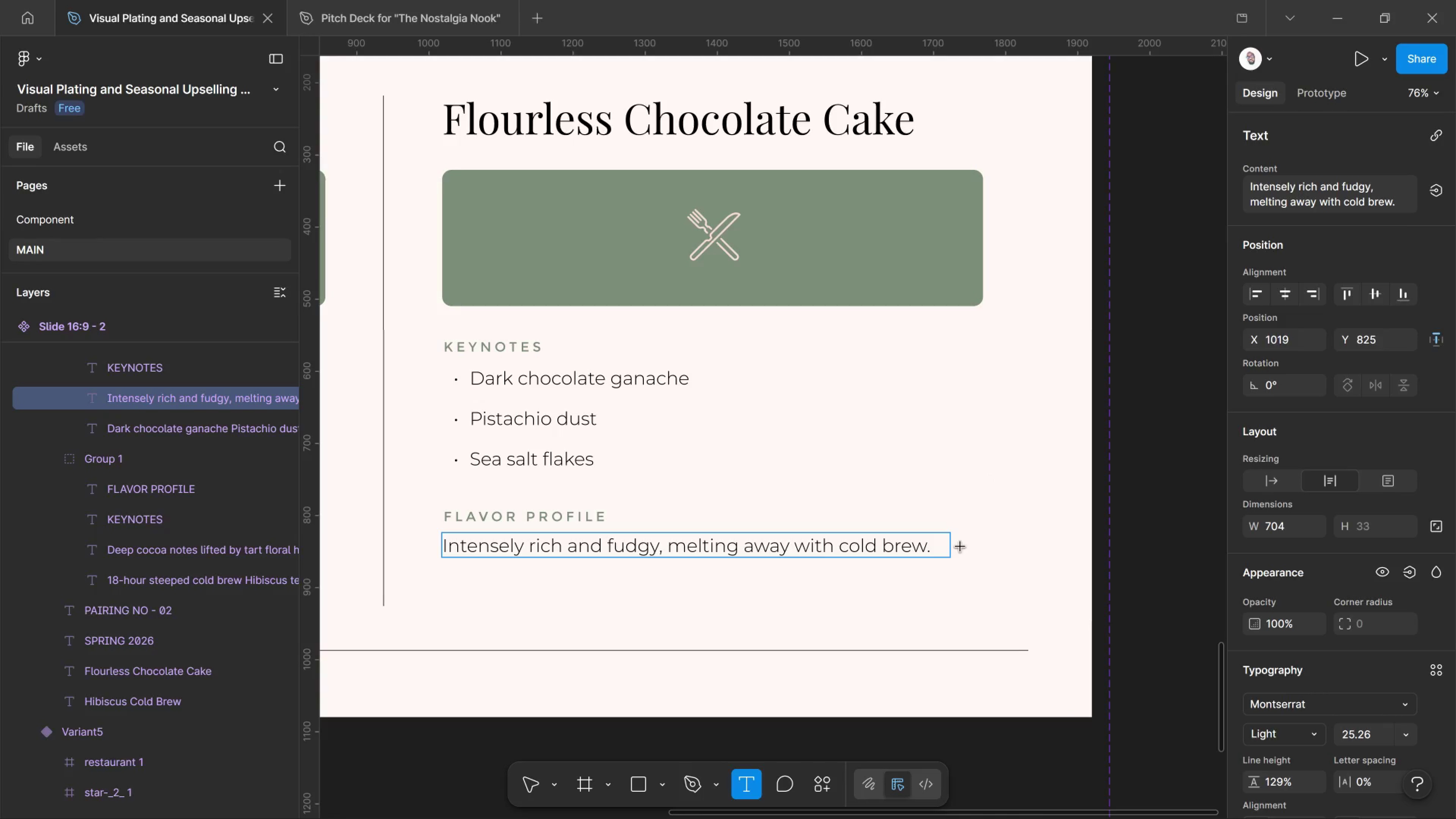 
key(Alt+Tab)
 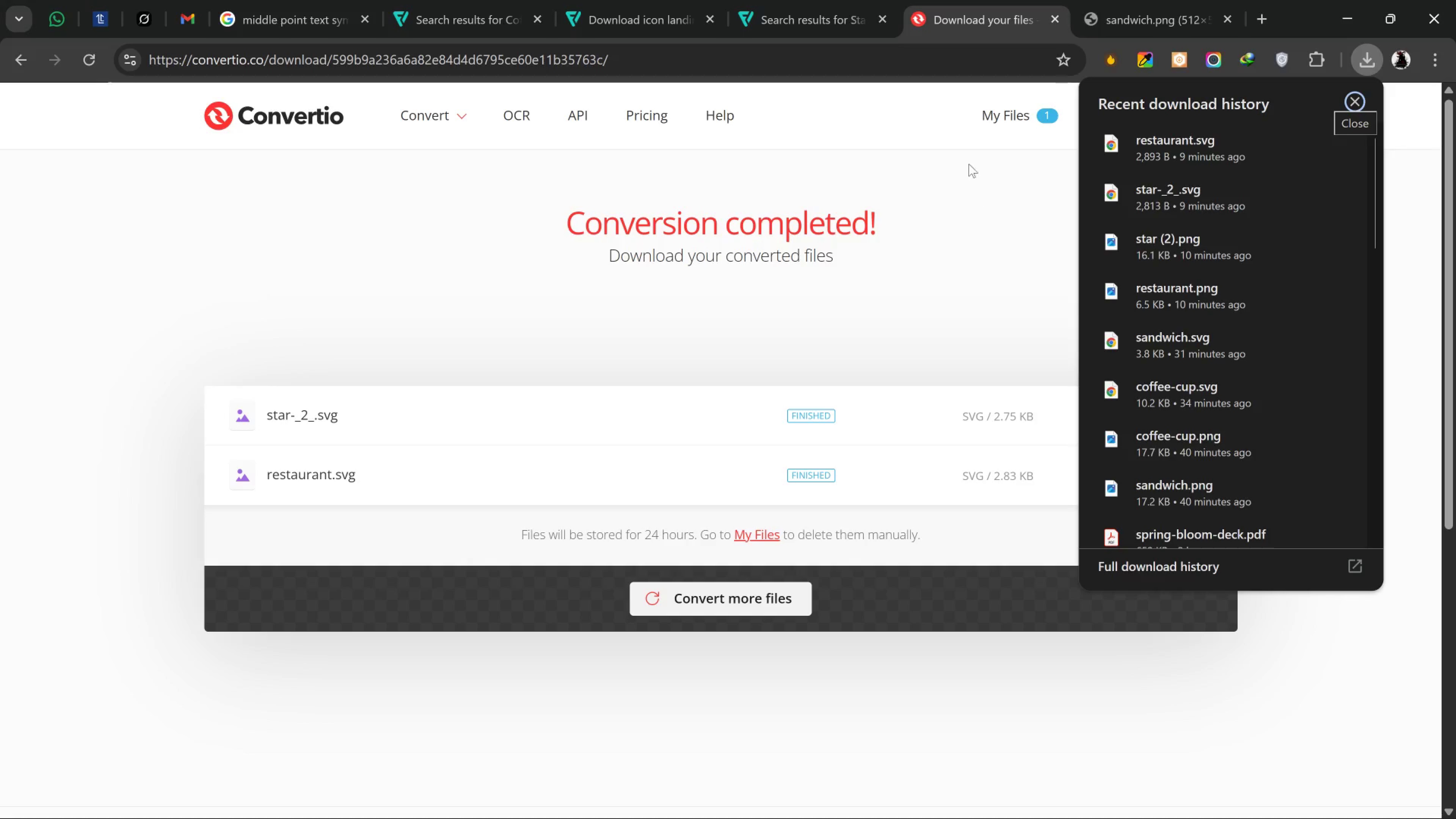 
left_click([810, 4])
 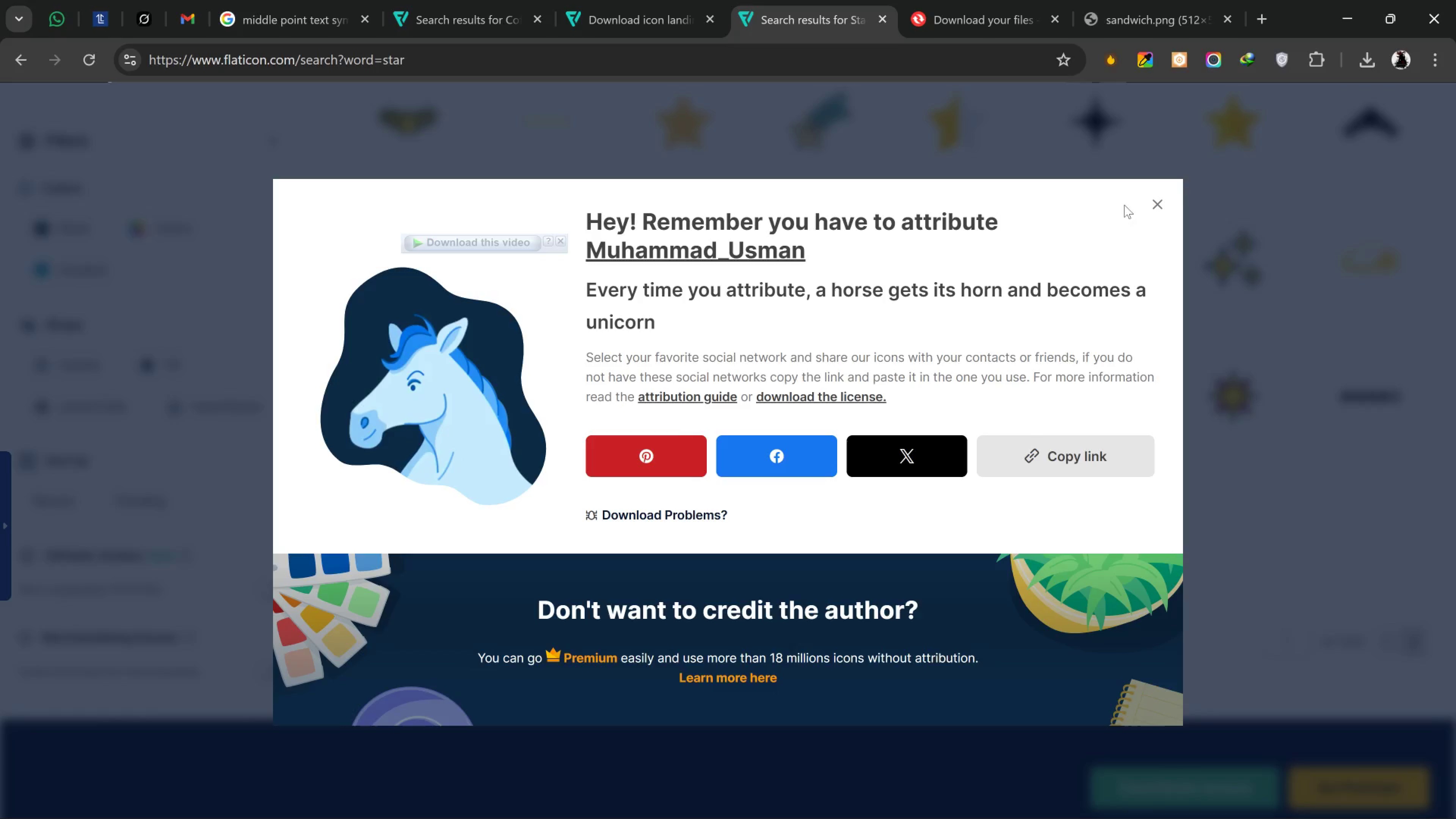 
left_click([1159, 205])
 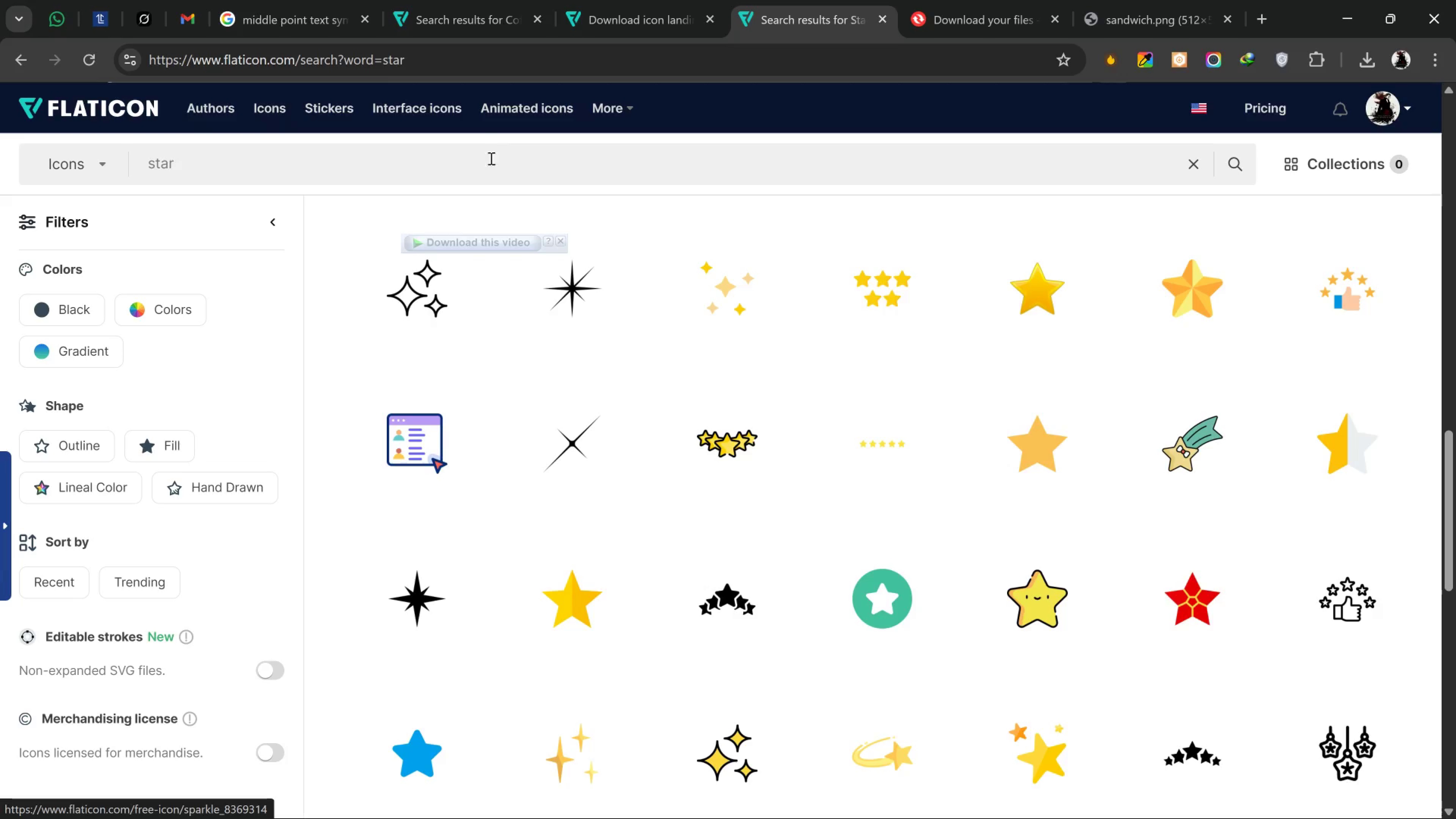 
left_click_drag(start_coordinate=[483, 166], to_coordinate=[17, 173])
 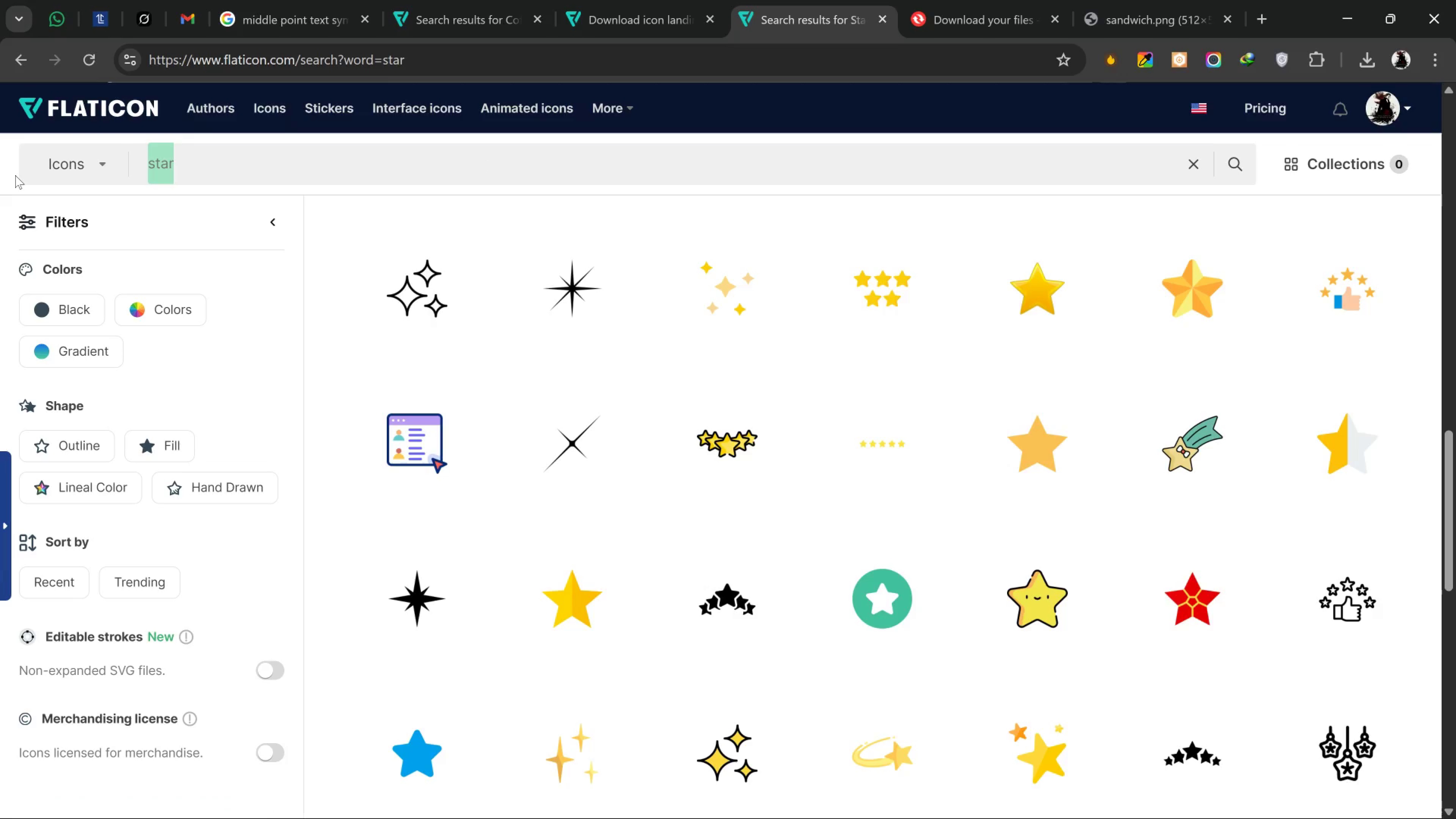 
type(cake)
 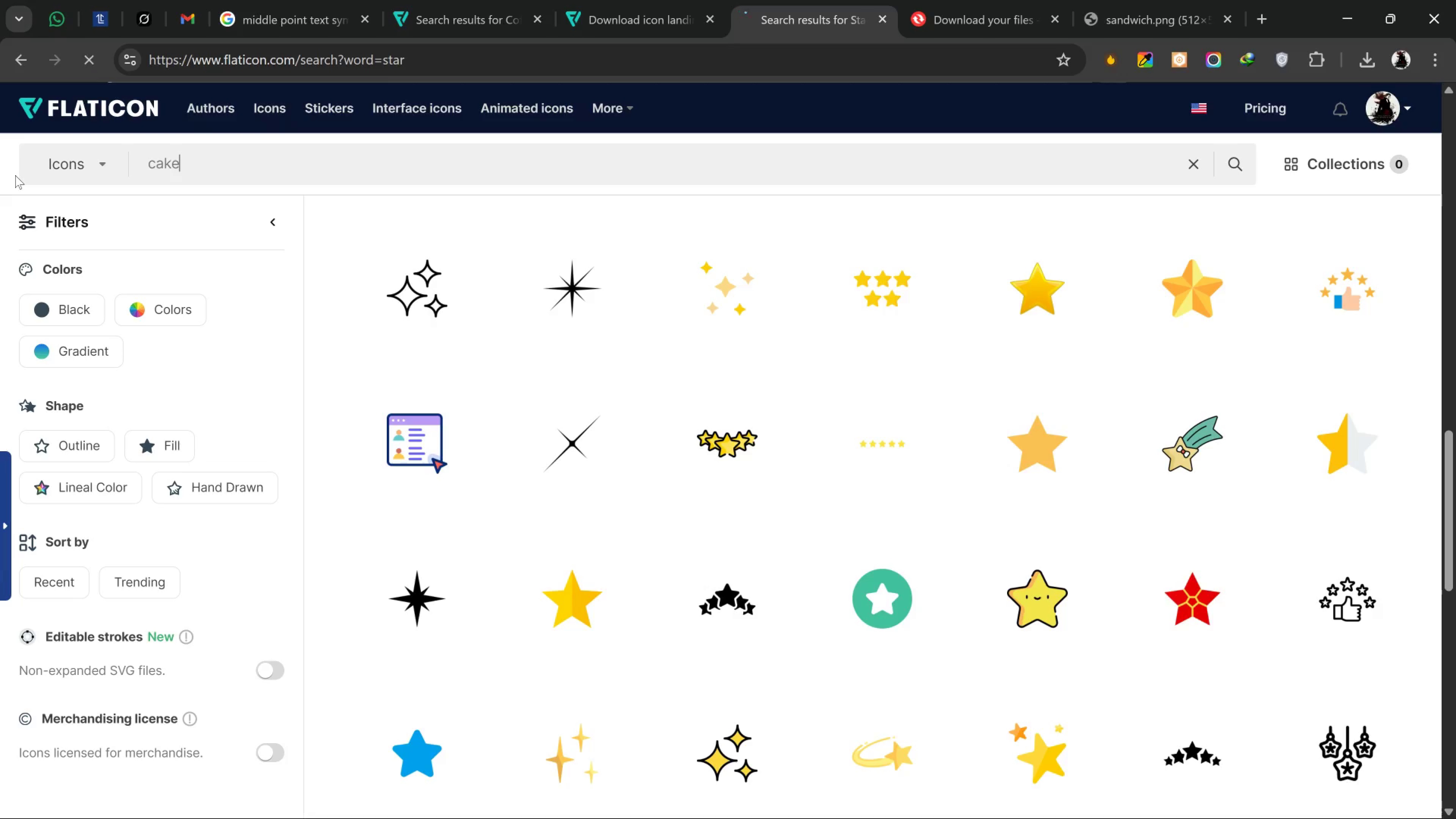 
key(Enter)
 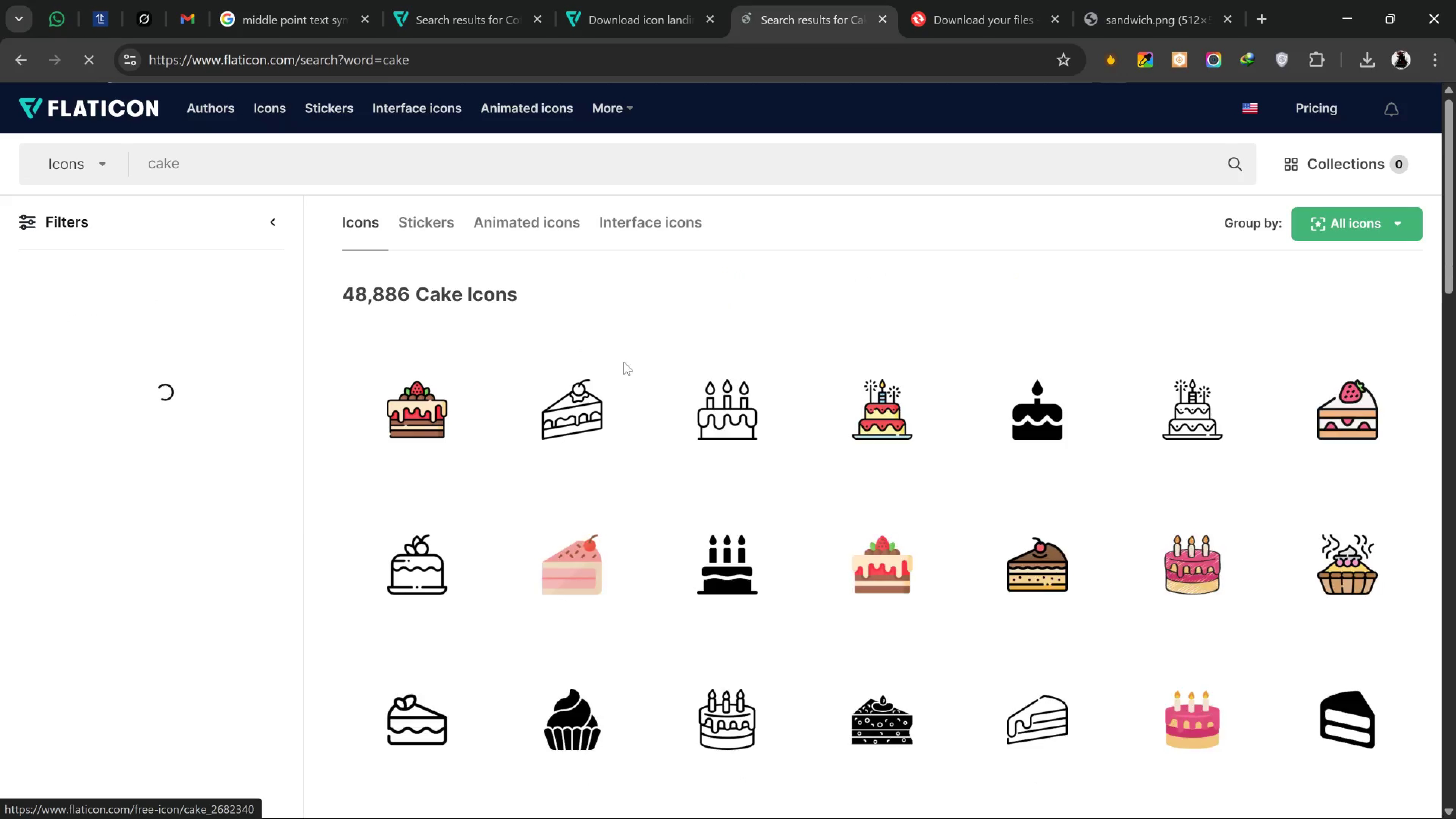 
mouse_move([1081, 386])
 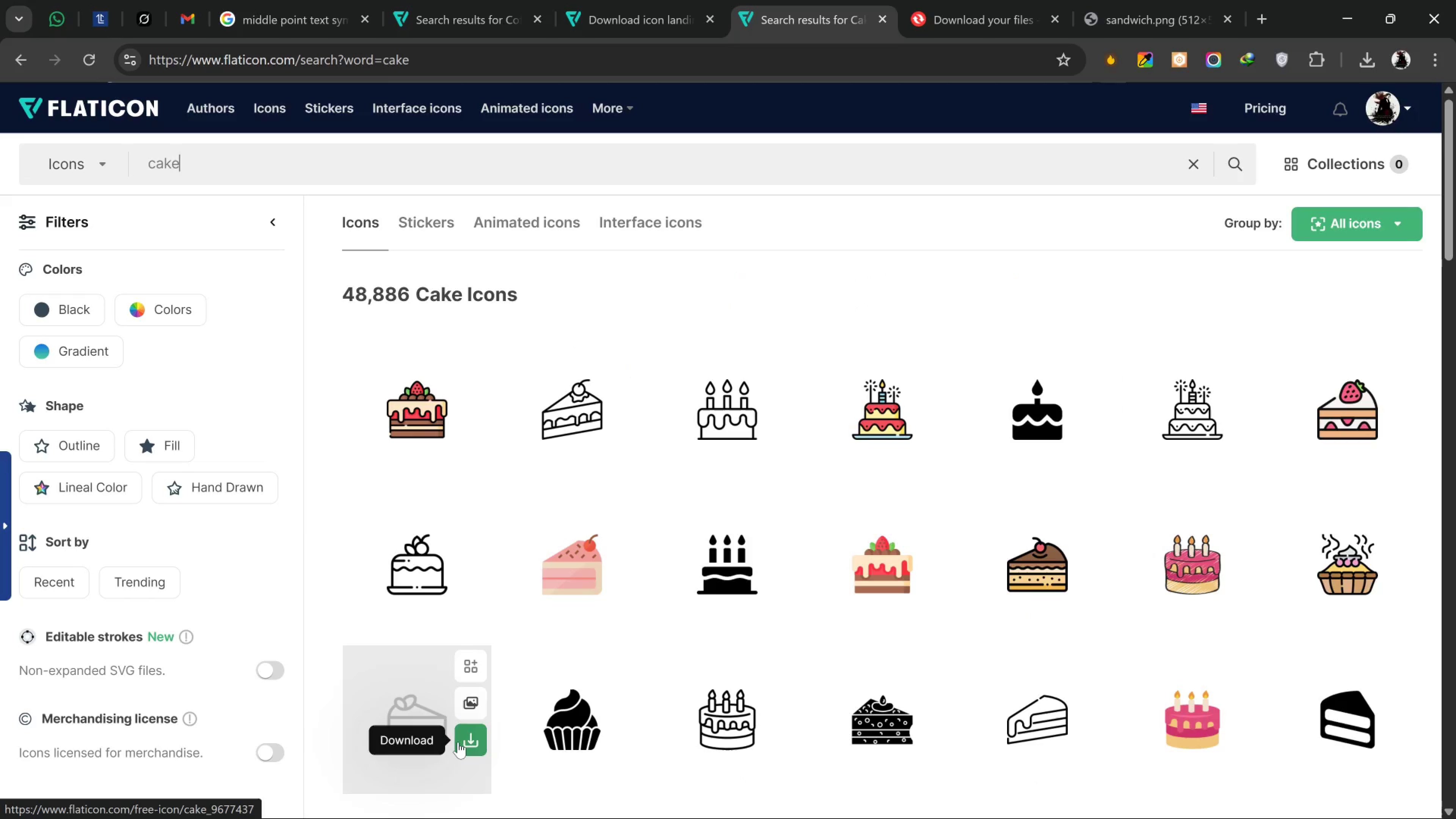 
left_click([469, 746])
 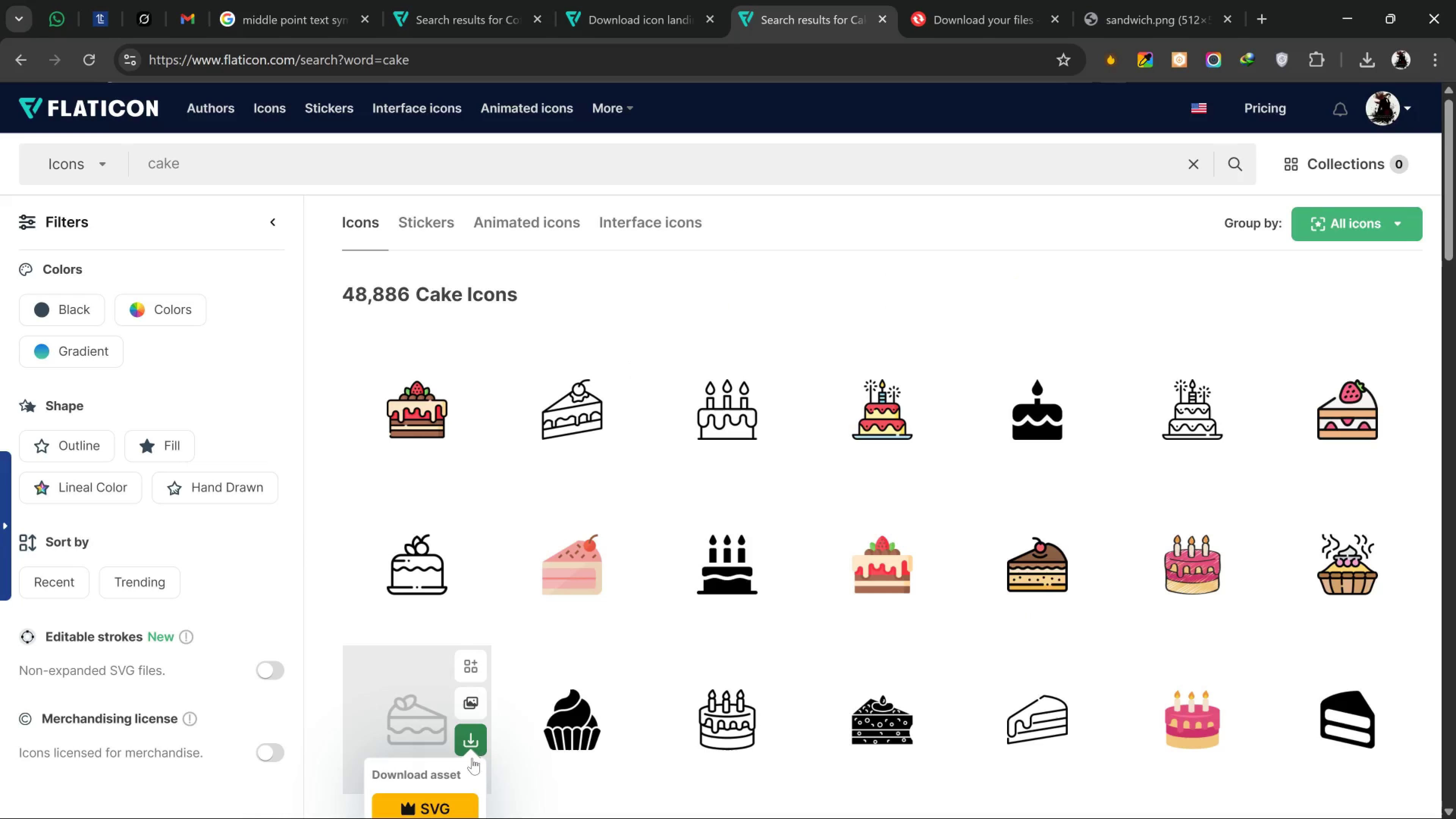 
scroll: coordinate [464, 737], scroll_direction: down, amount: 3.0
 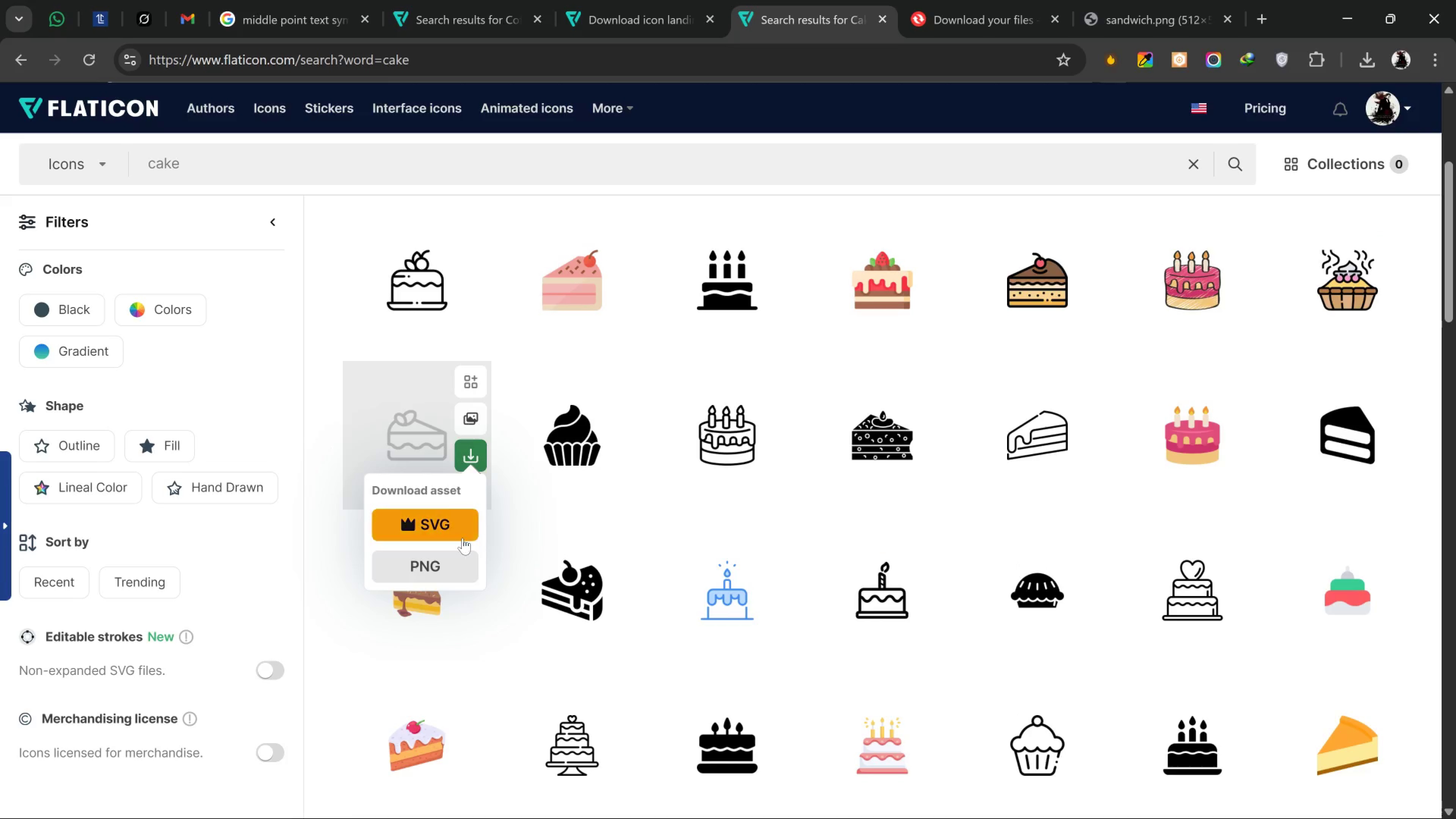 
left_click([463, 557])
 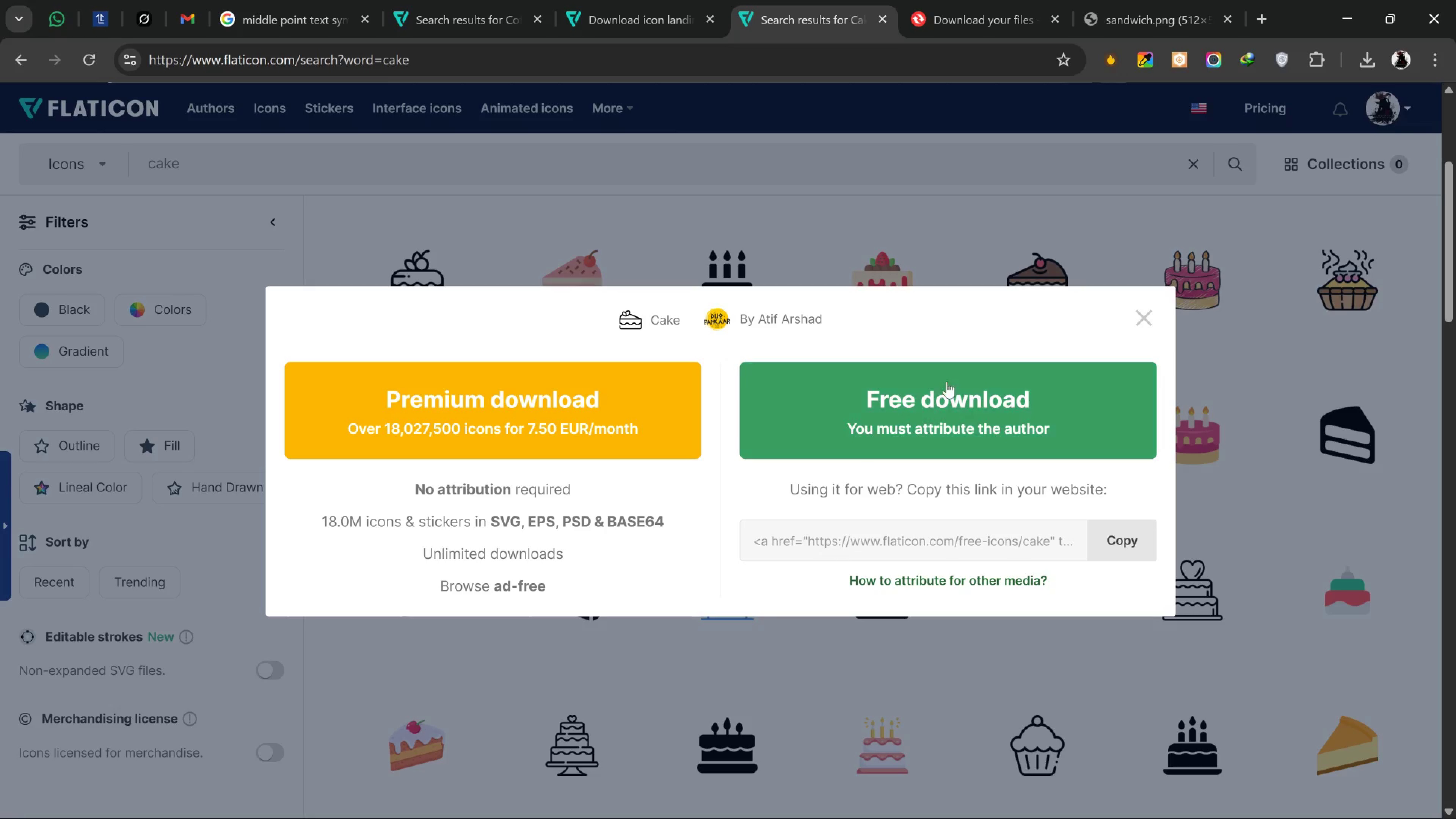 
left_click([948, 381])
 